 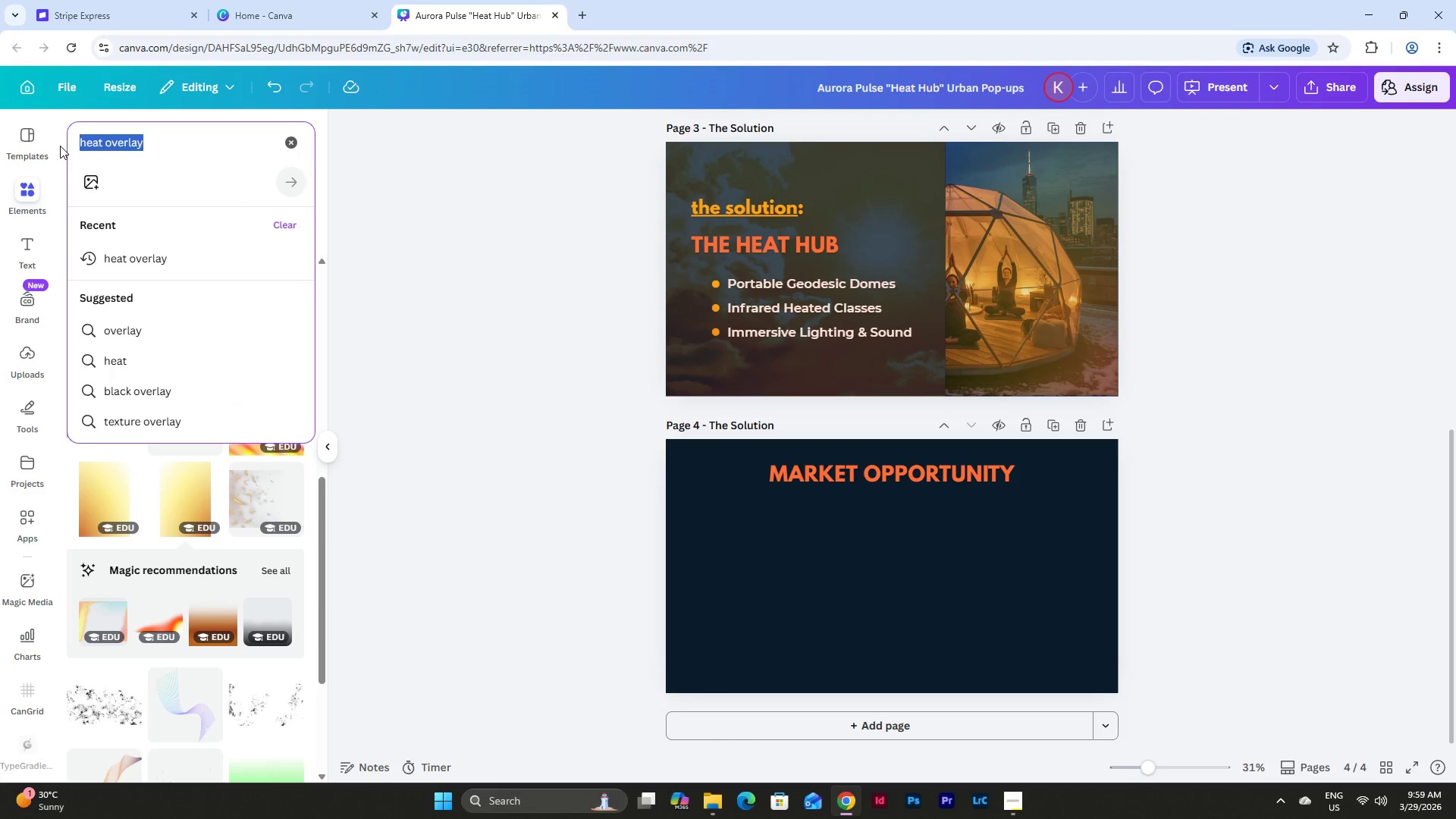 
key(Control+V)
 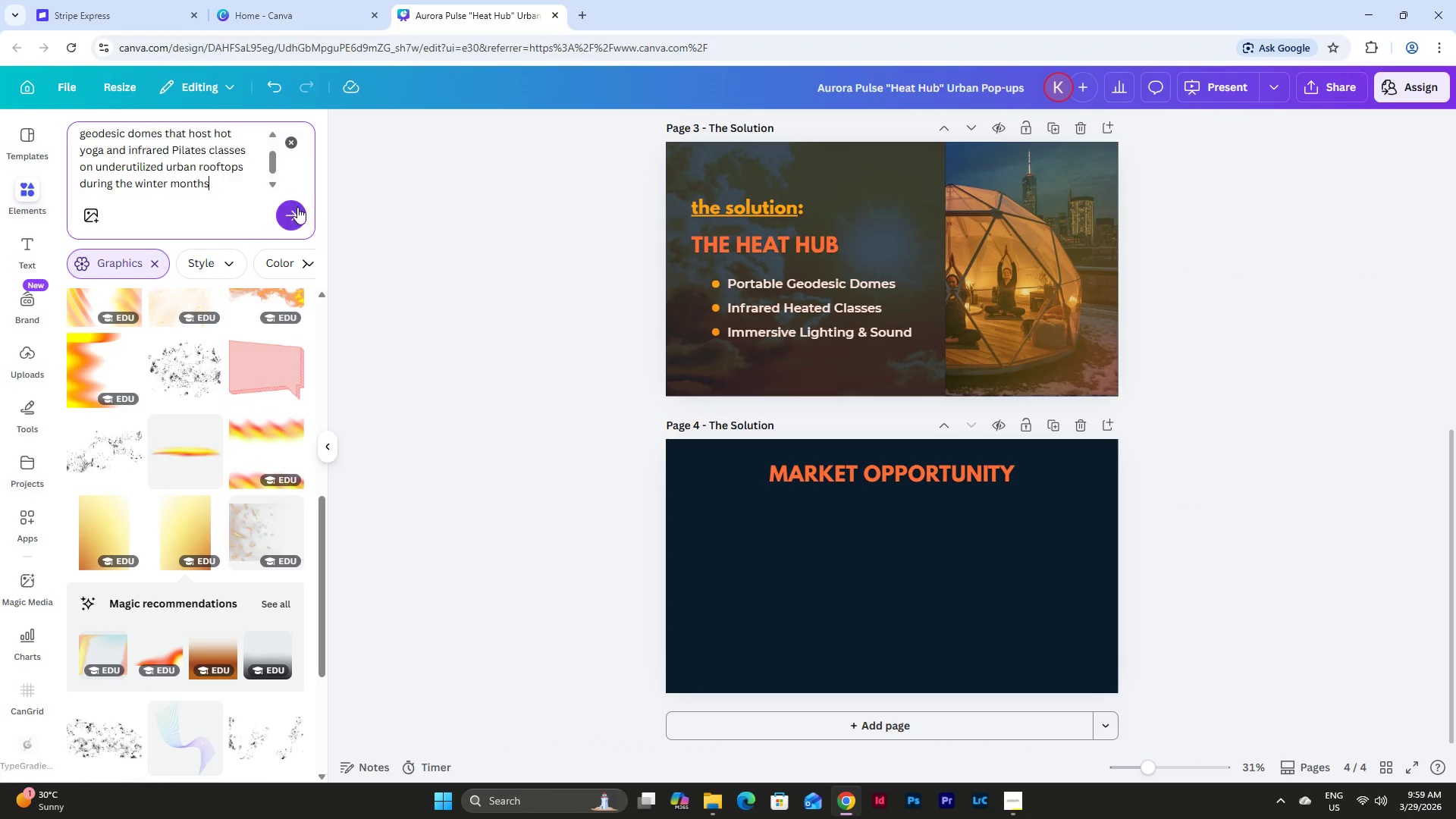 
left_click([290, 211])
 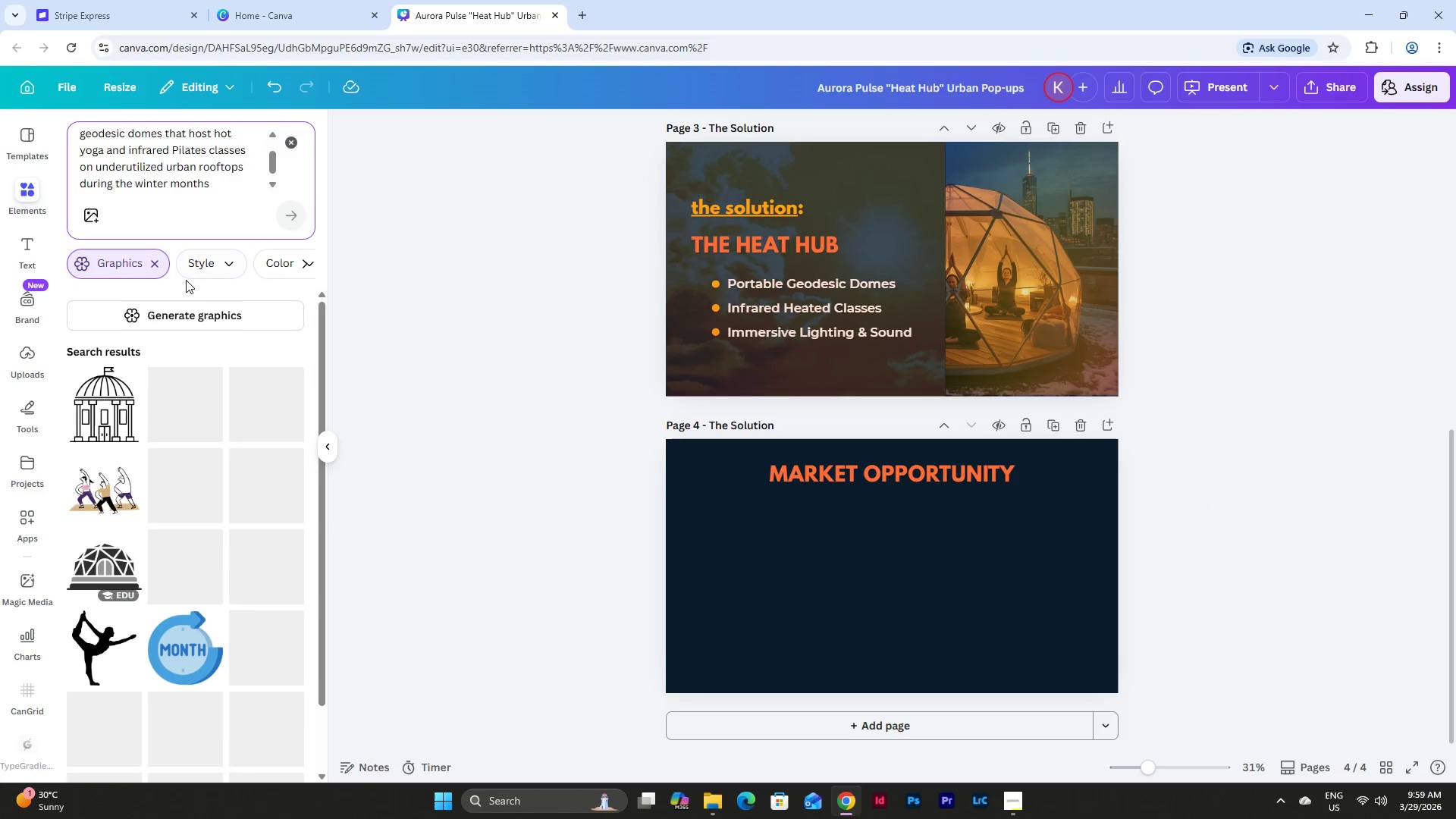 
left_click([157, 261])
 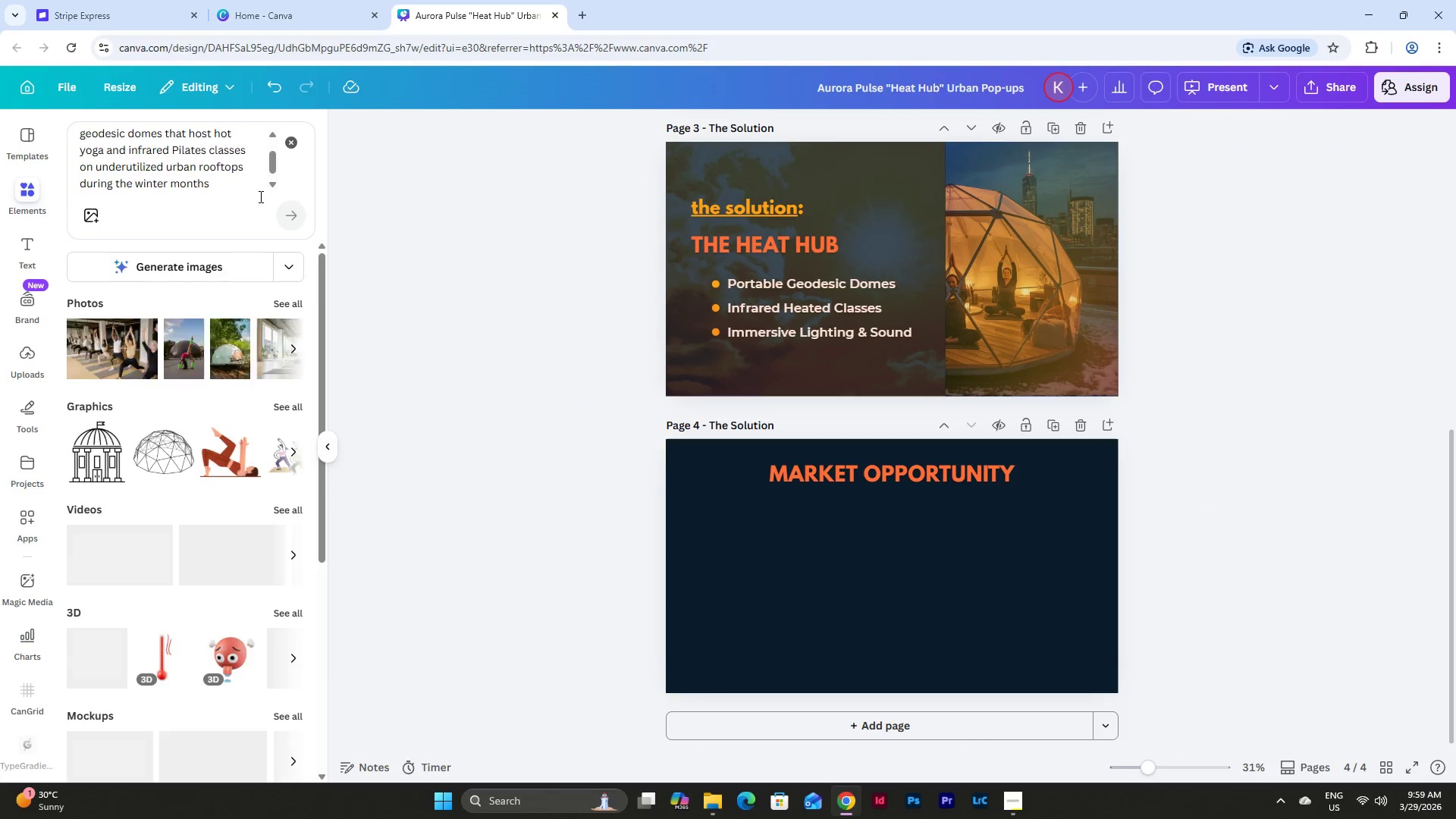 
left_click([243, 187])
 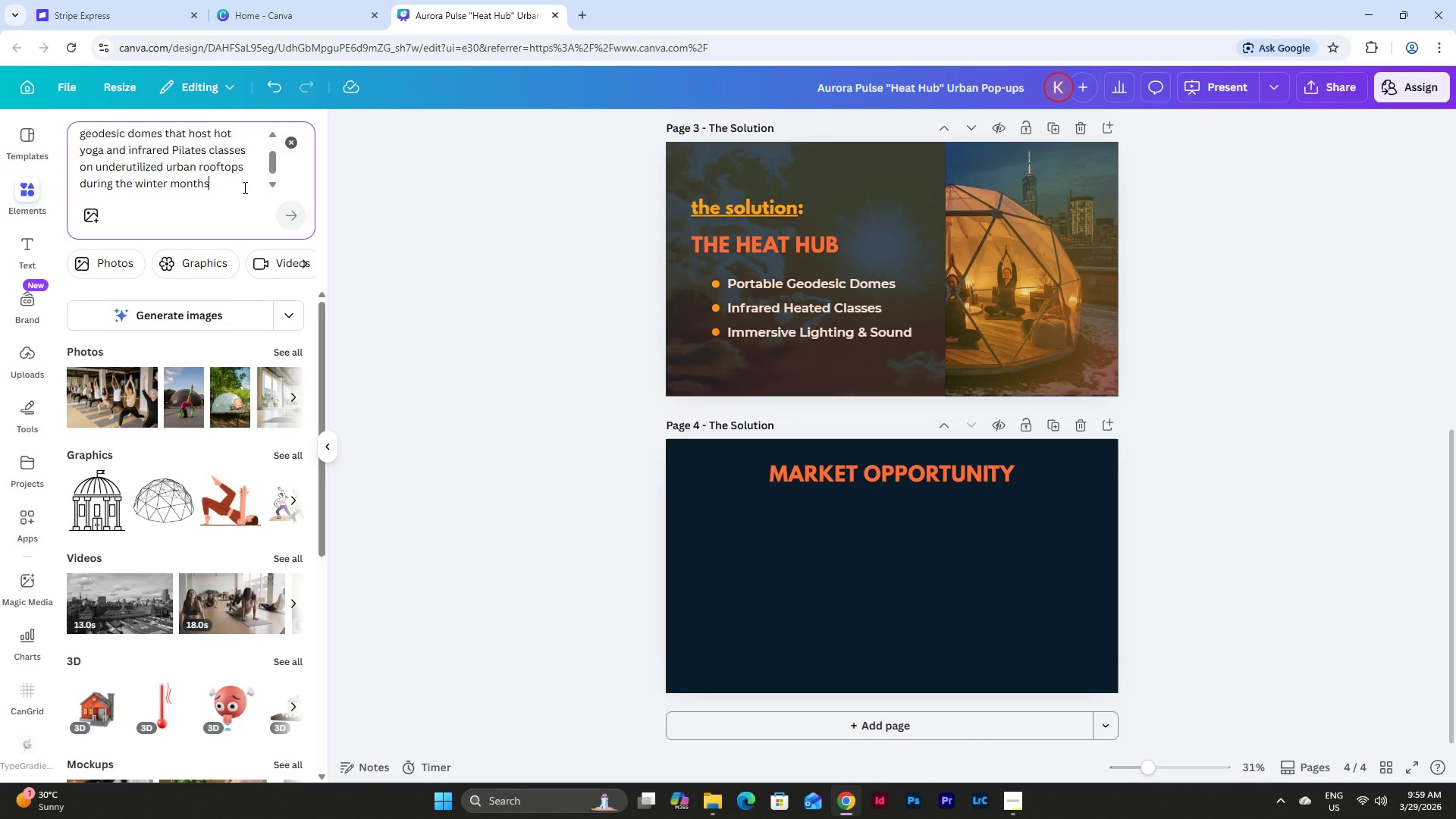 
left_click([243, 187])
 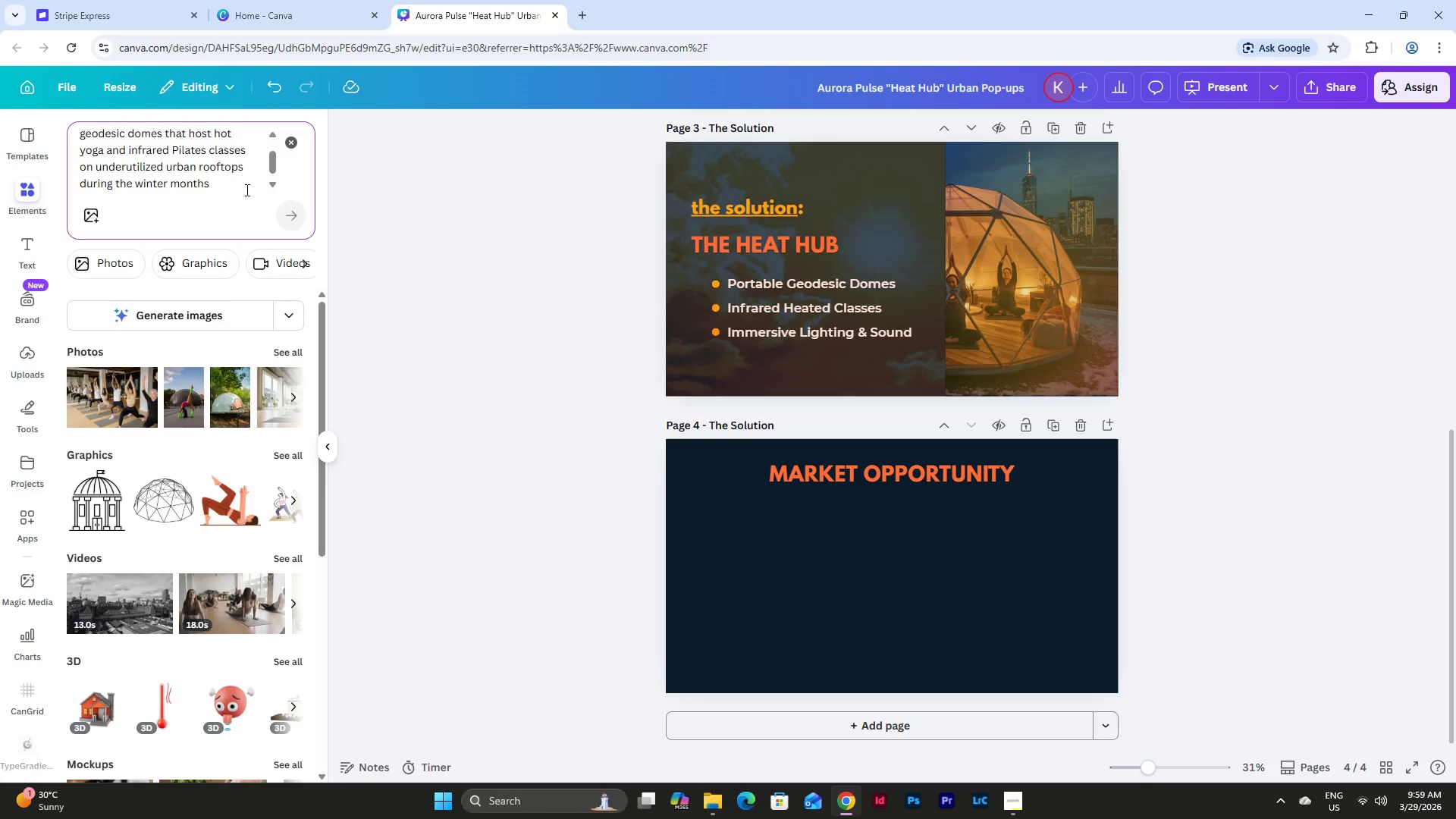 
type( (in)
key(Backspace)
key(Backspace)
type(show in a cafe))
 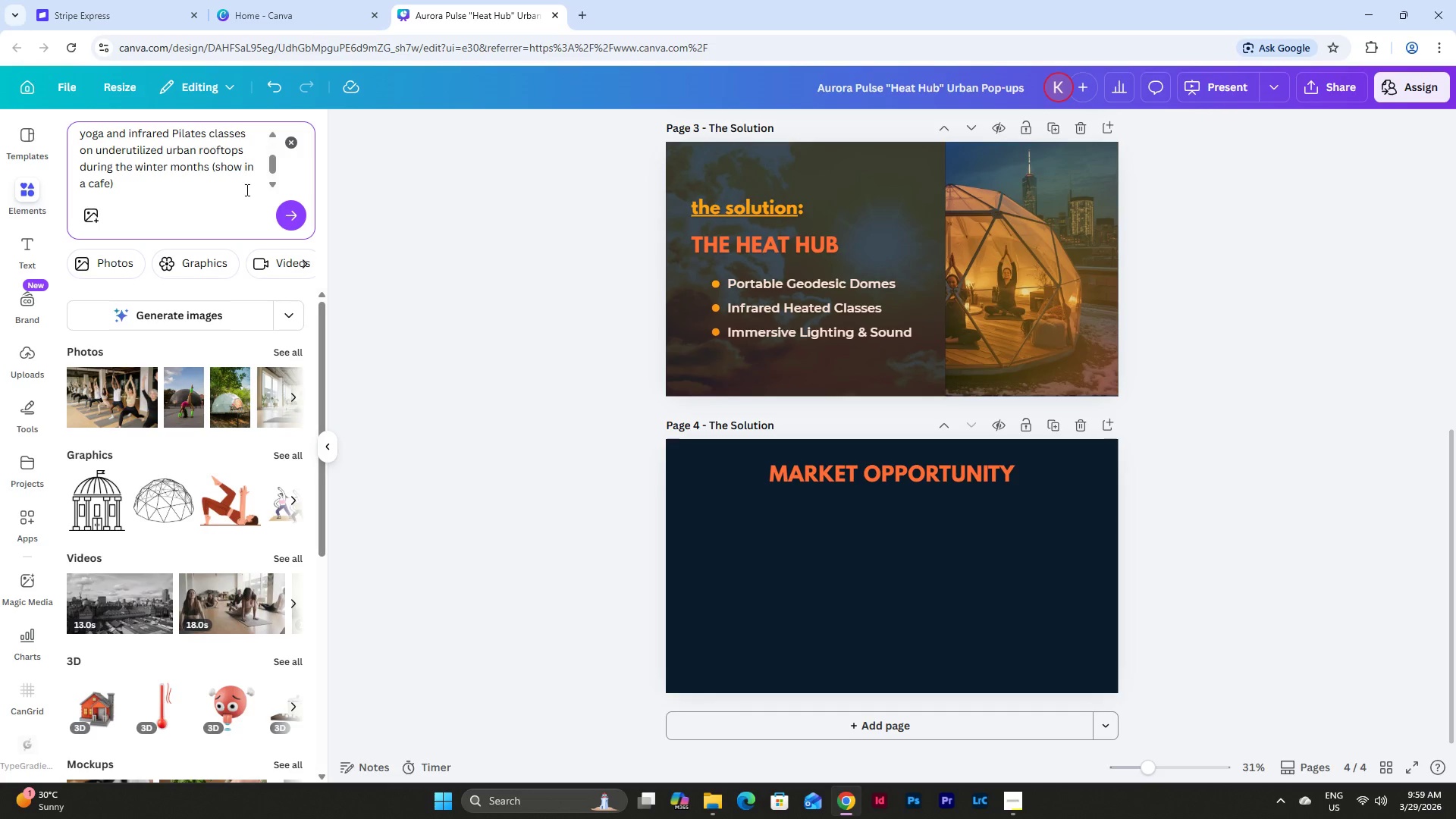 
wait(6.28)
 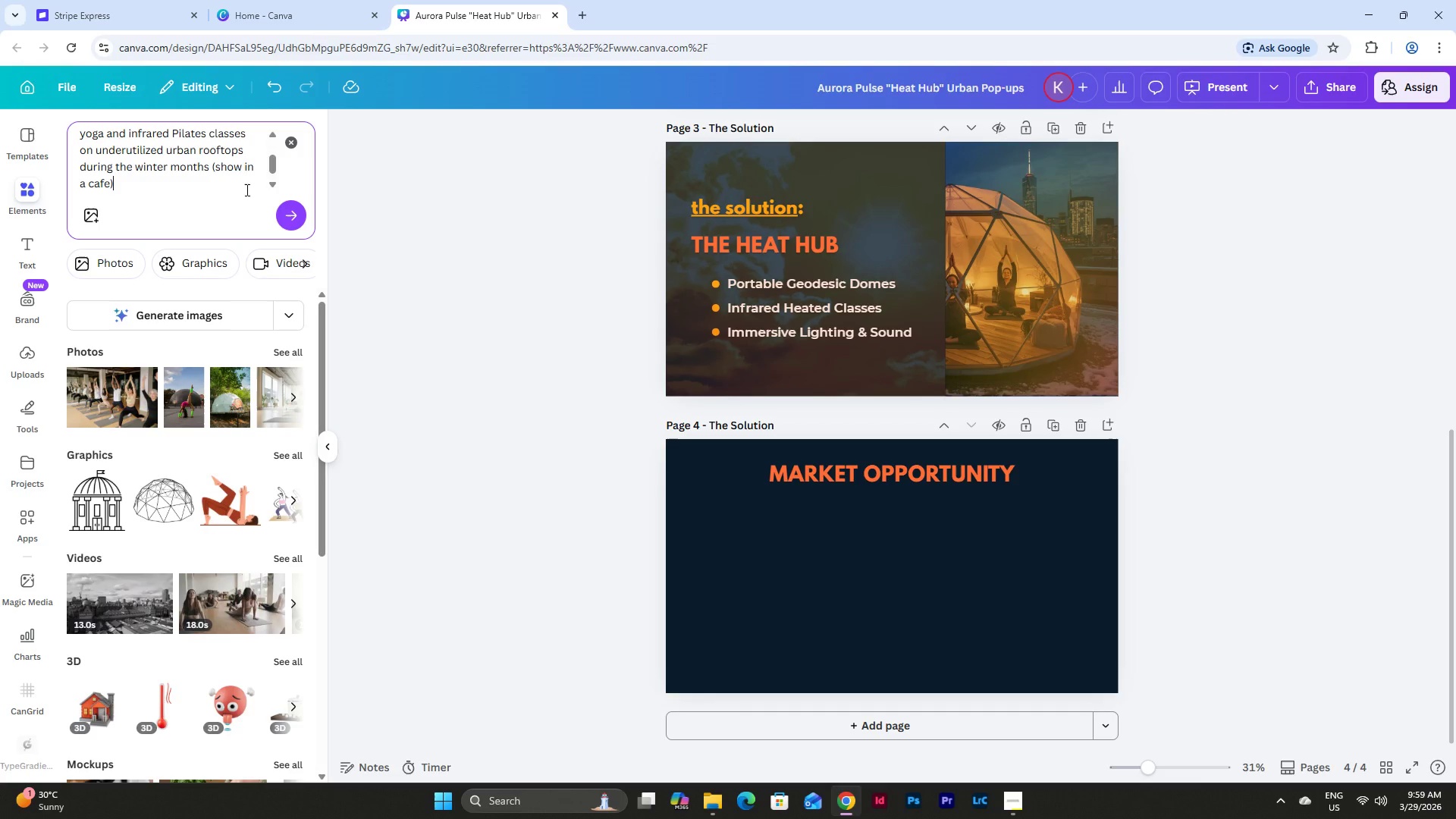 
left_click([291, 212])
 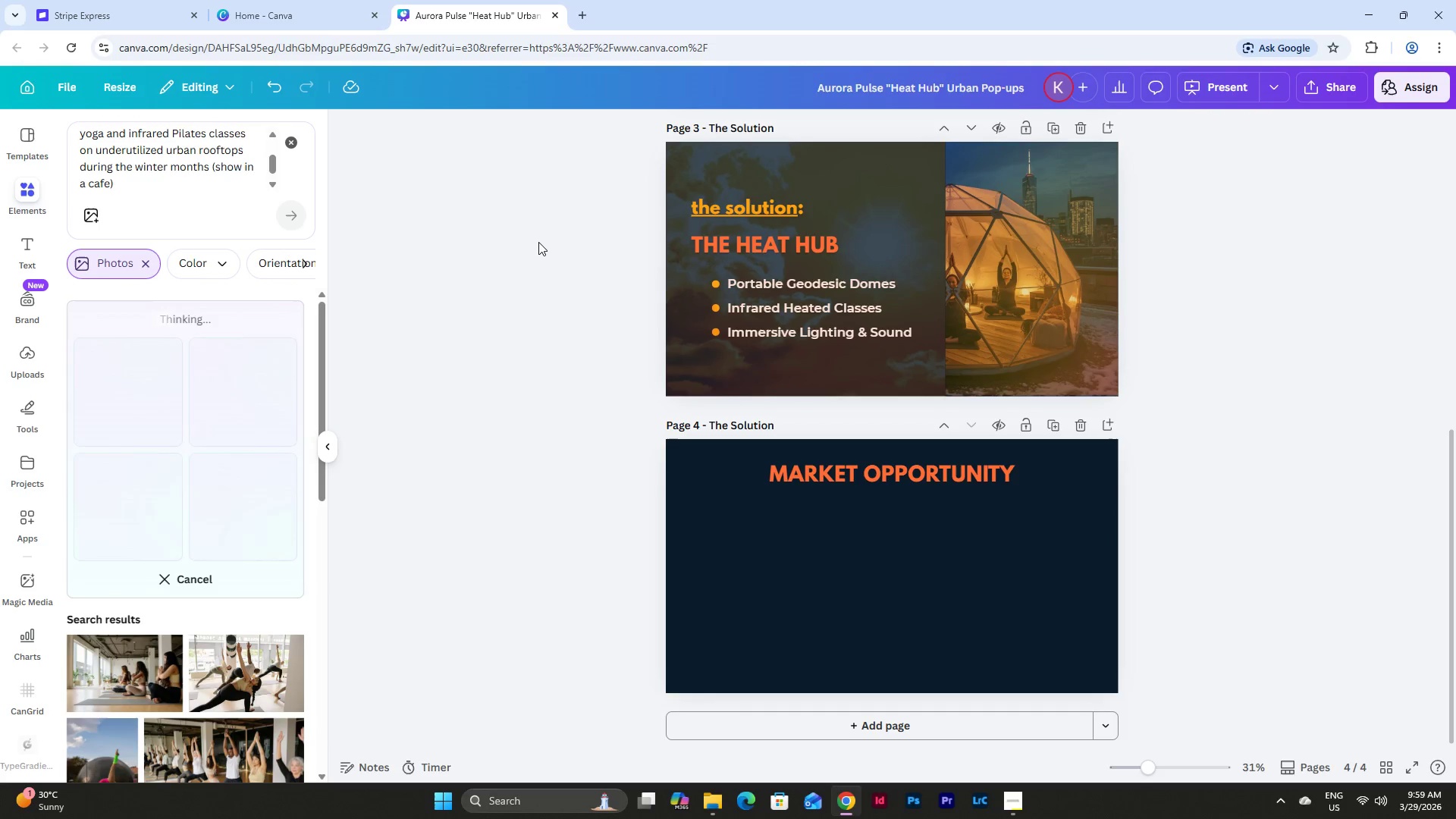 
scroll: coordinate [1185, 474], scroll_direction: up, amount: 18.0
 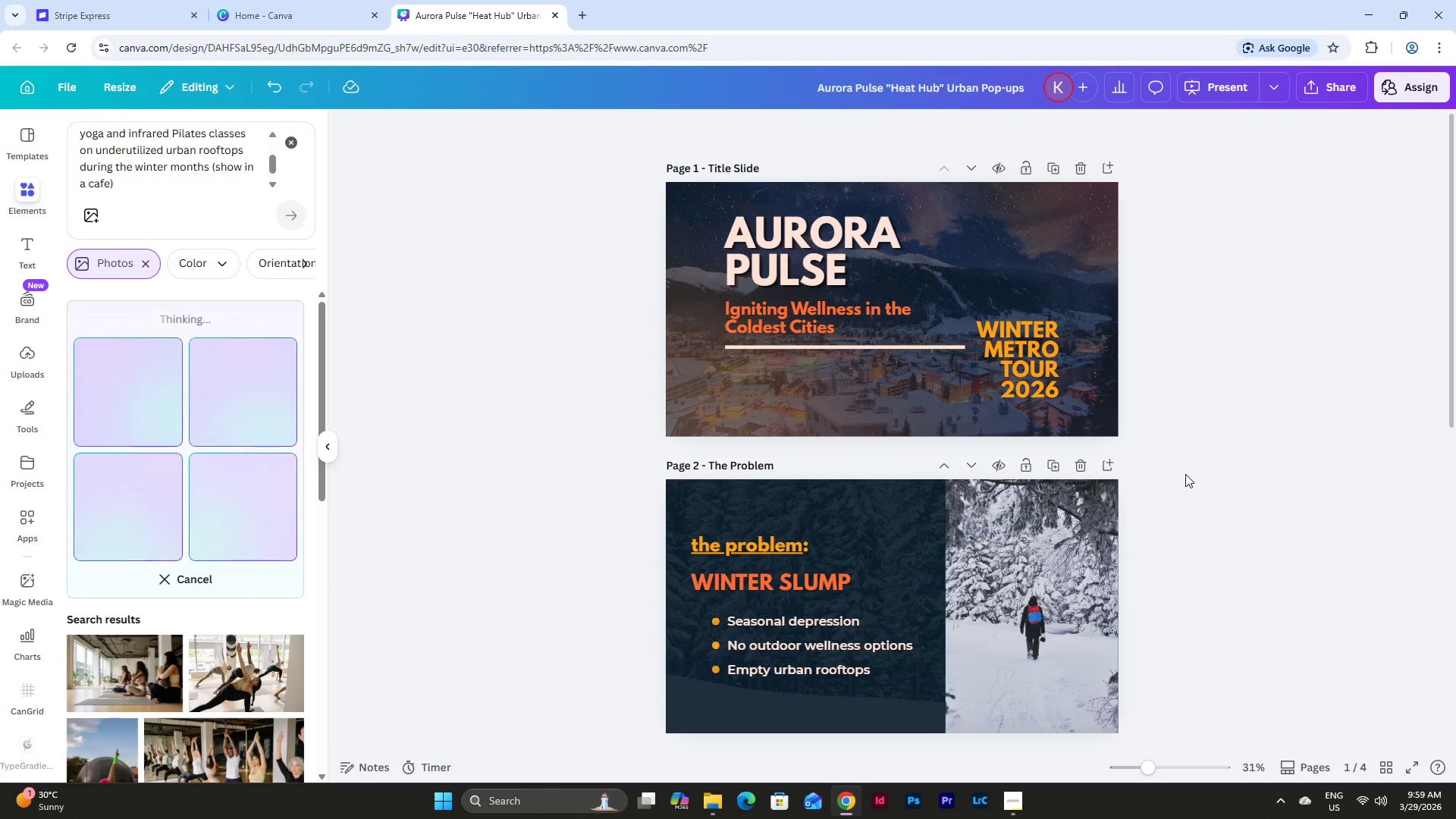 
scroll: coordinate [1185, 481], scroll_direction: down, amount: 7.0
 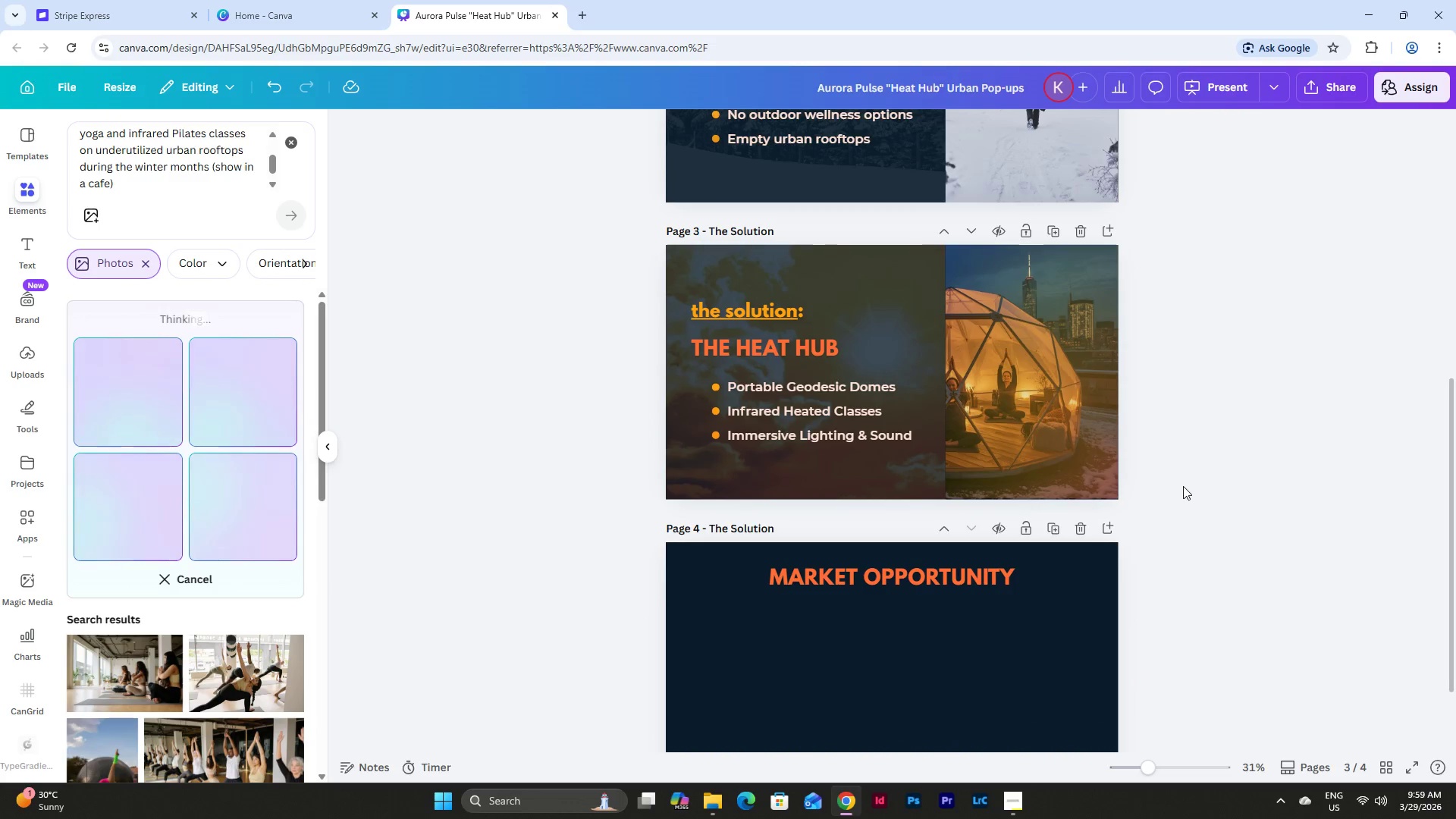 
scroll: coordinate [1191, 486], scroll_direction: up, amount: 1.0
 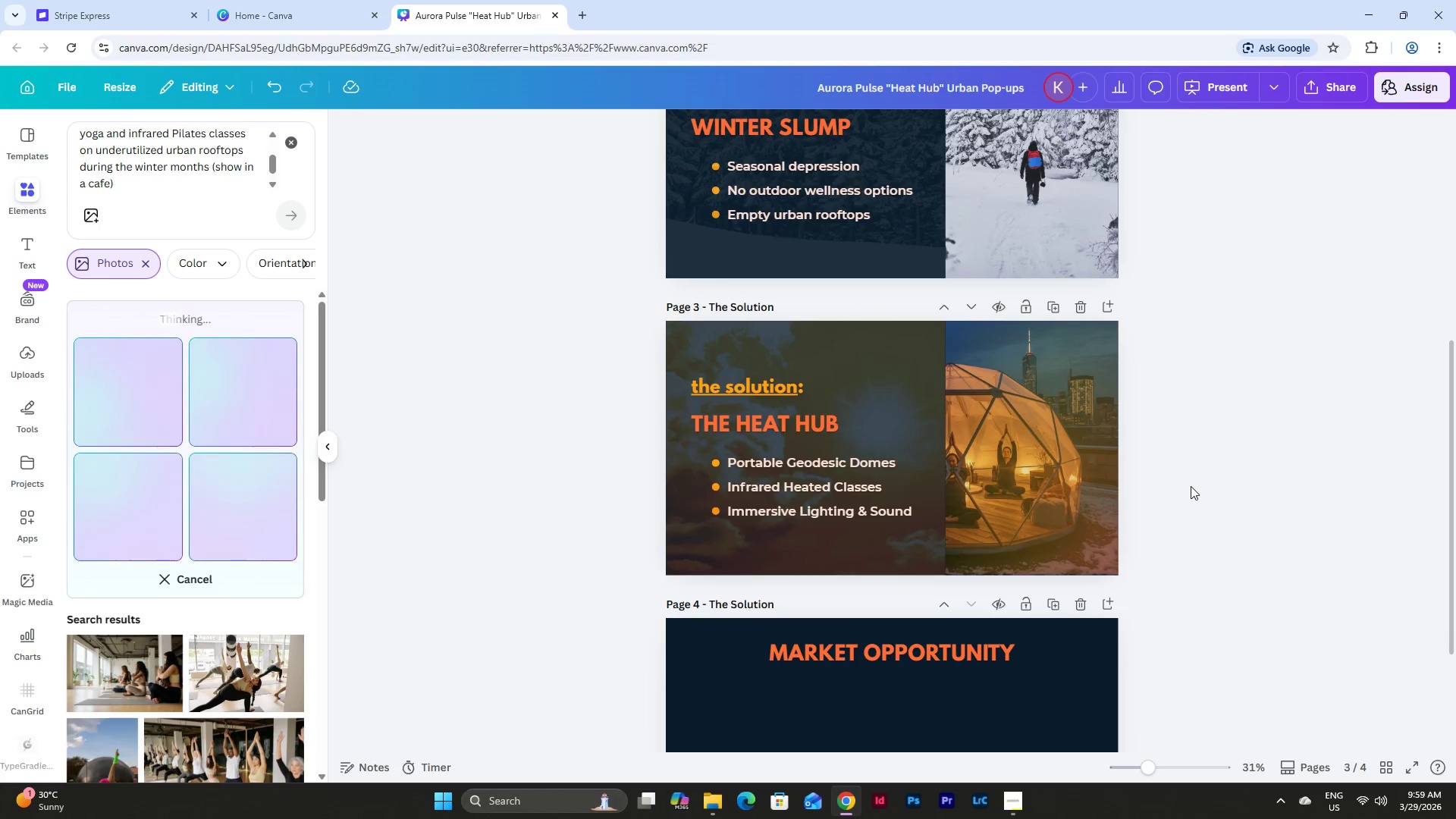 
scroll: coordinate [1191, 486], scroll_direction: down, amount: 7.0
 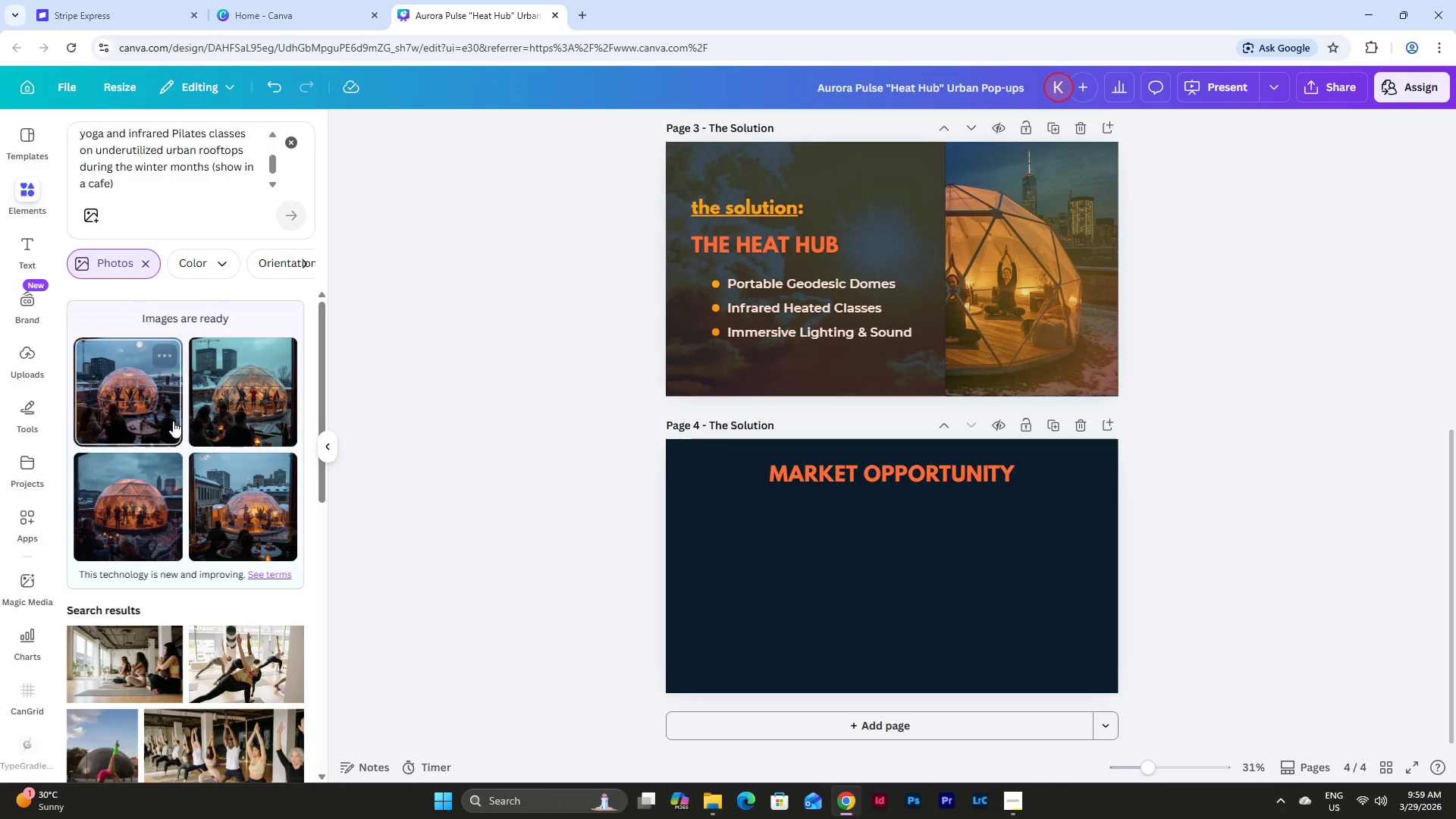 
left_click_drag(start_coordinate=[153, 410], to_coordinate=[798, 563])
 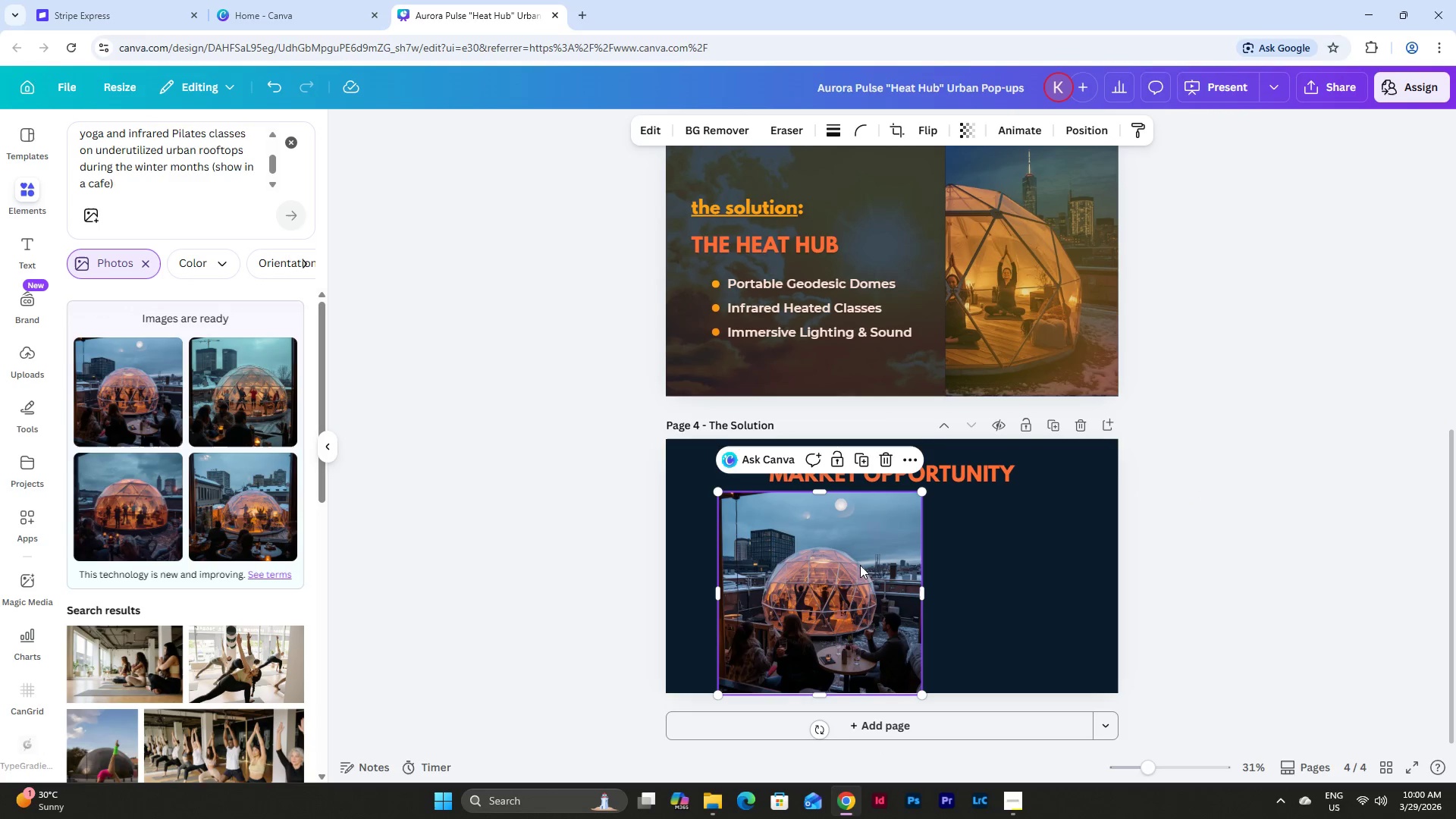 
left_click_drag(start_coordinate=[858, 565], to_coordinate=[845, 558])
 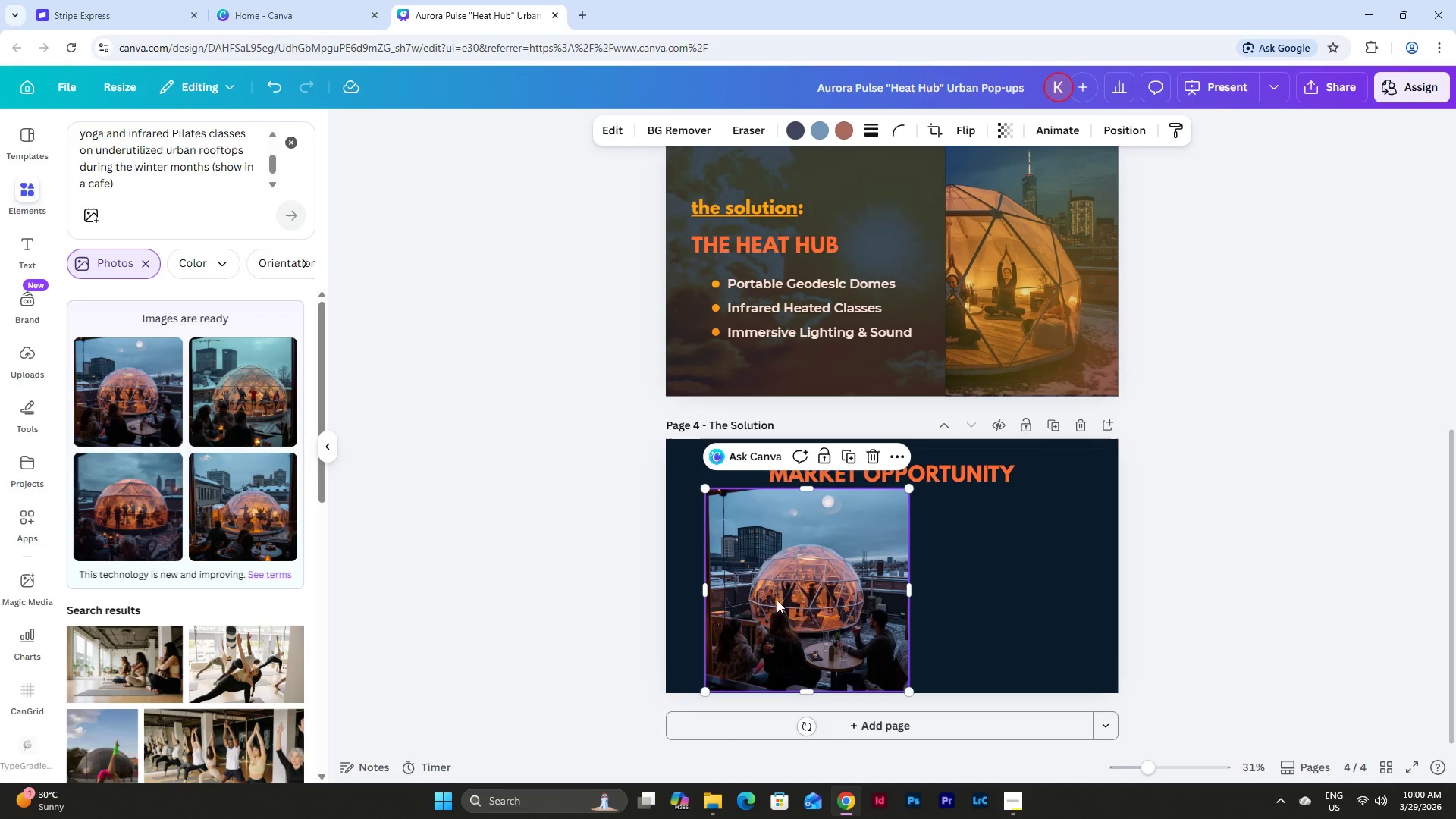 
left_click_drag(start_coordinate=[775, 594], to_coordinate=[733, 547])
 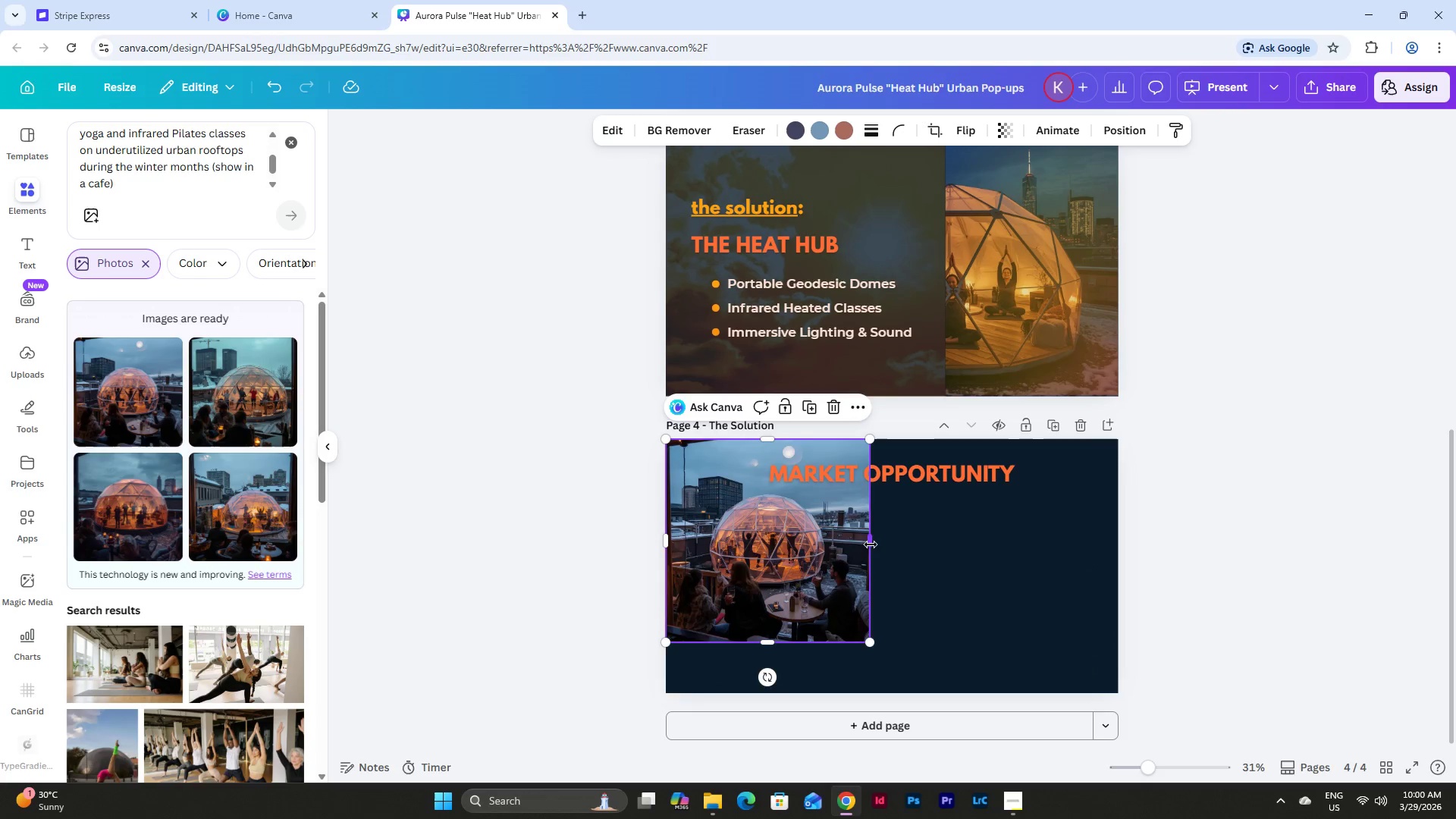 
left_click_drag(start_coordinate=[871, 544], to_coordinate=[1118, 563])
 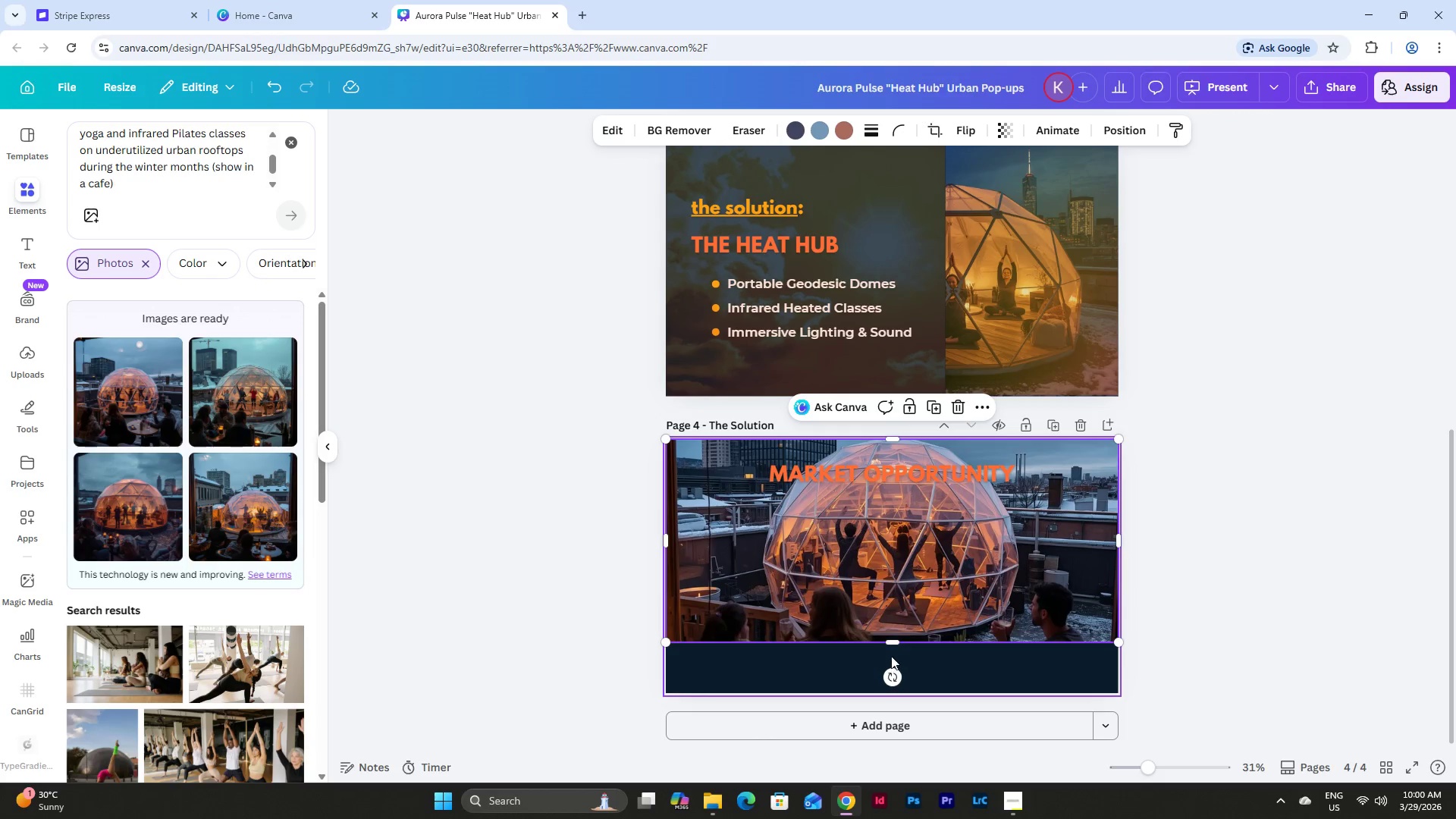 
left_click_drag(start_coordinate=[893, 639], to_coordinate=[901, 689])
 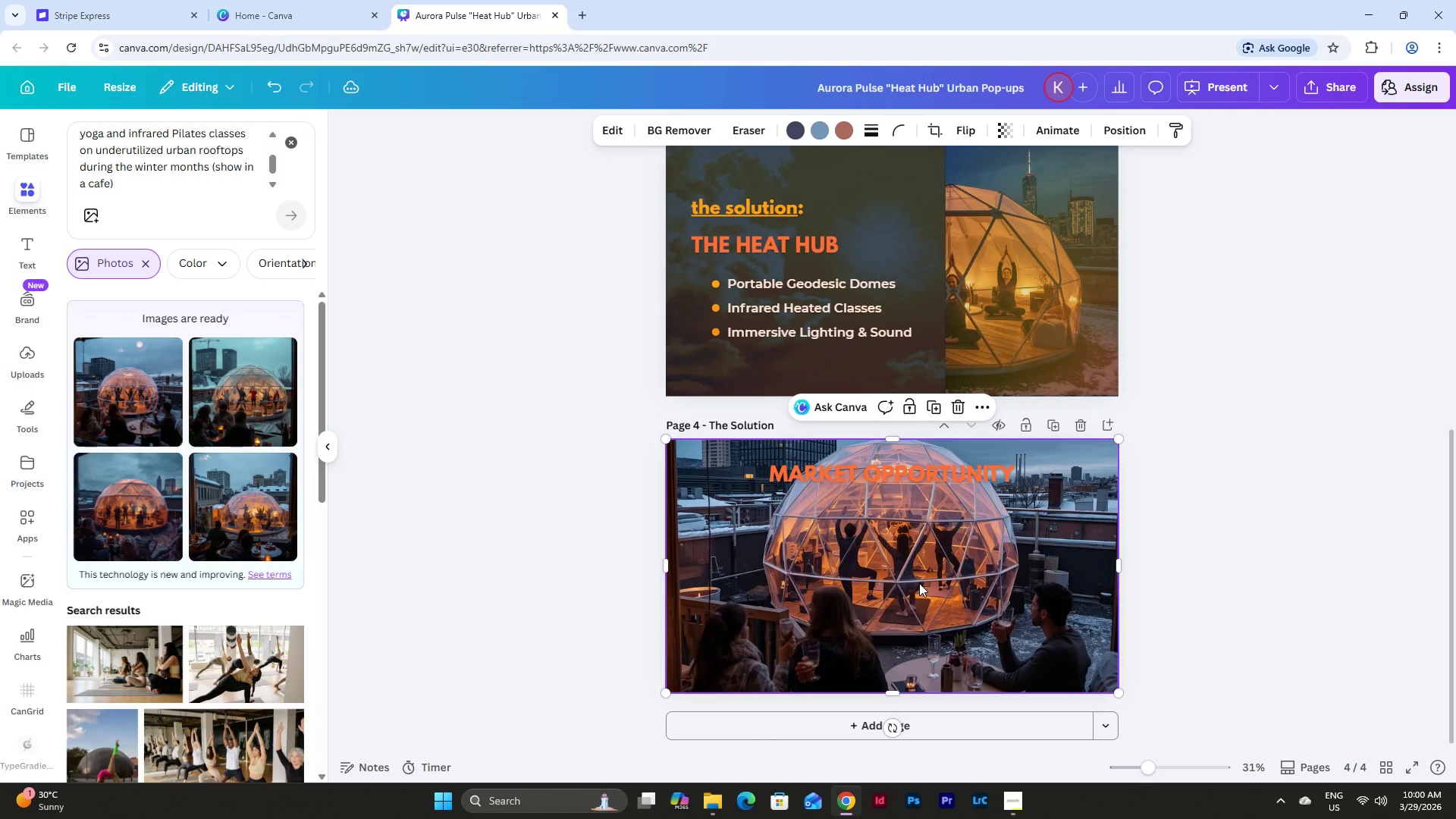 
double_click([919, 583])
 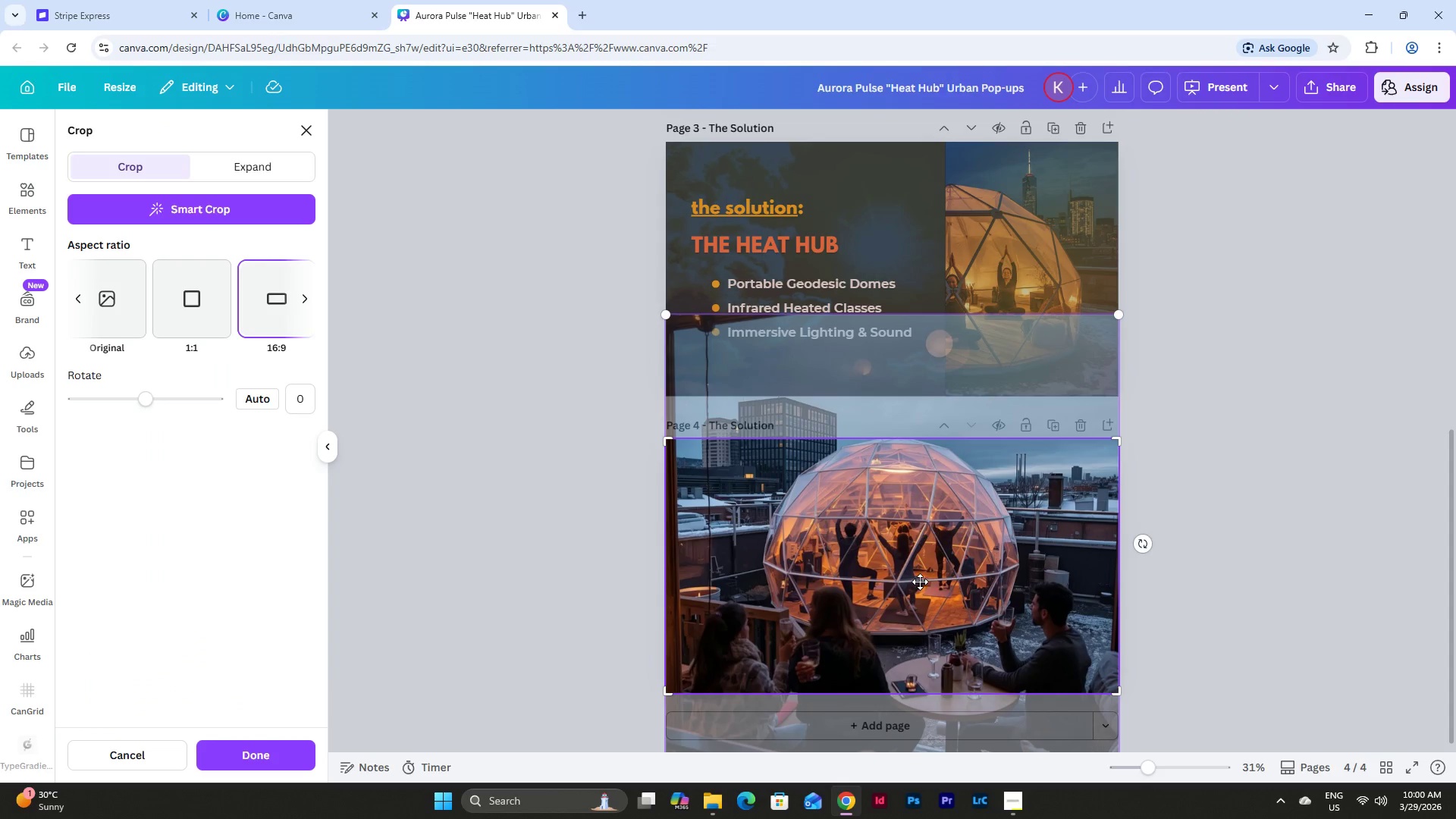 
left_click_drag(start_coordinate=[920, 582], to_coordinate=[915, 533])
 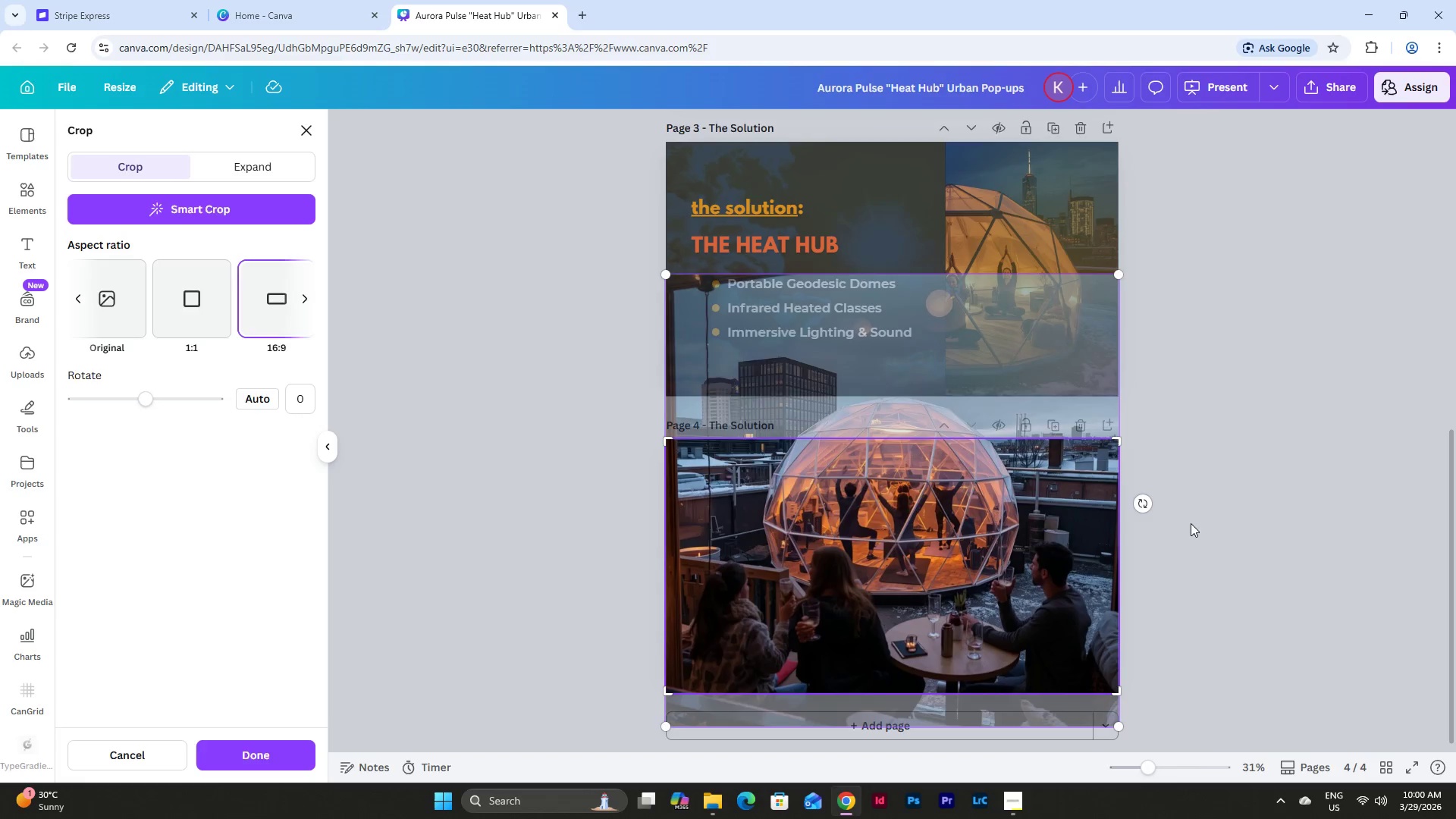 
left_click([1191, 523])
 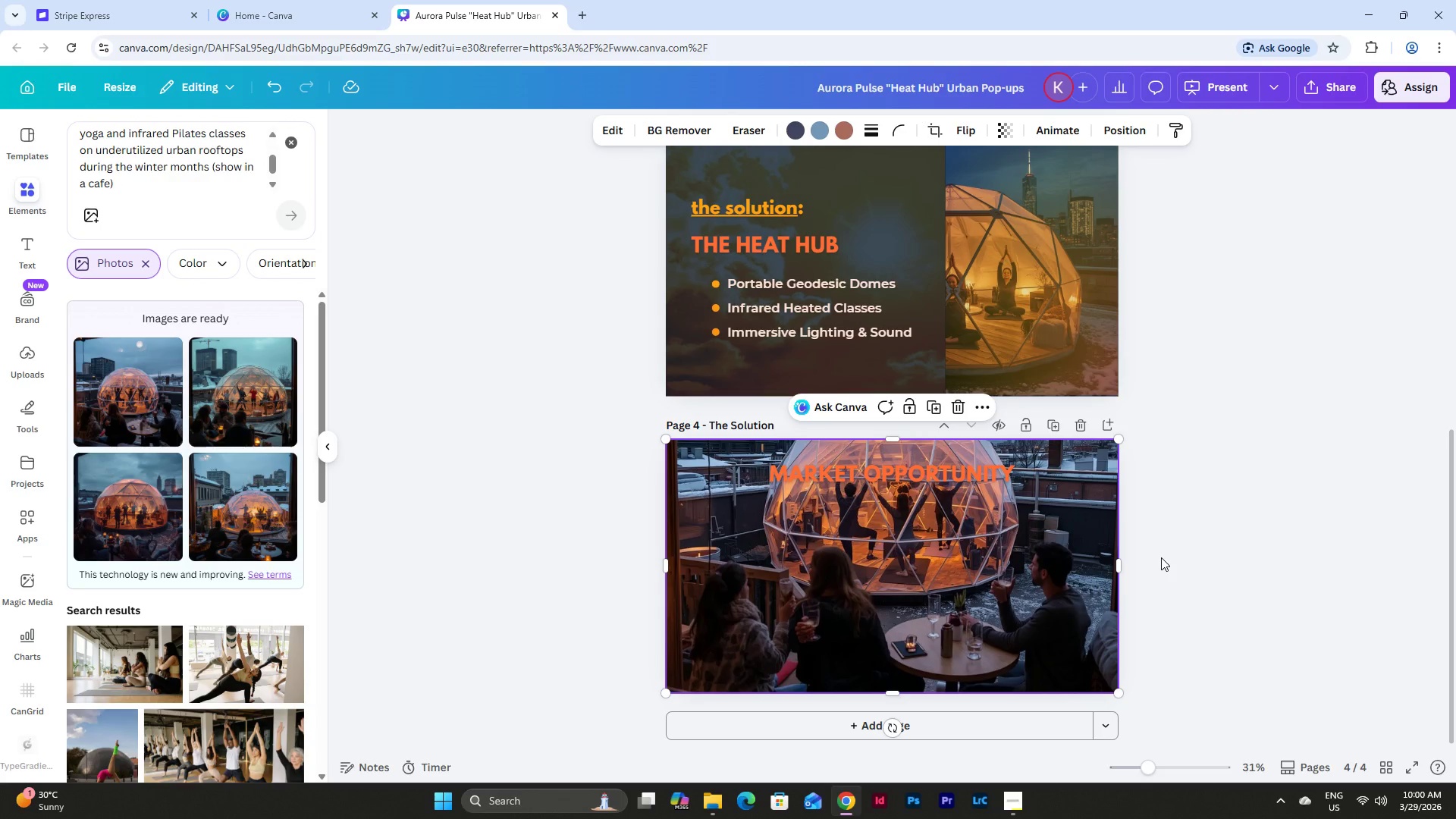 
key(Control+Z)
 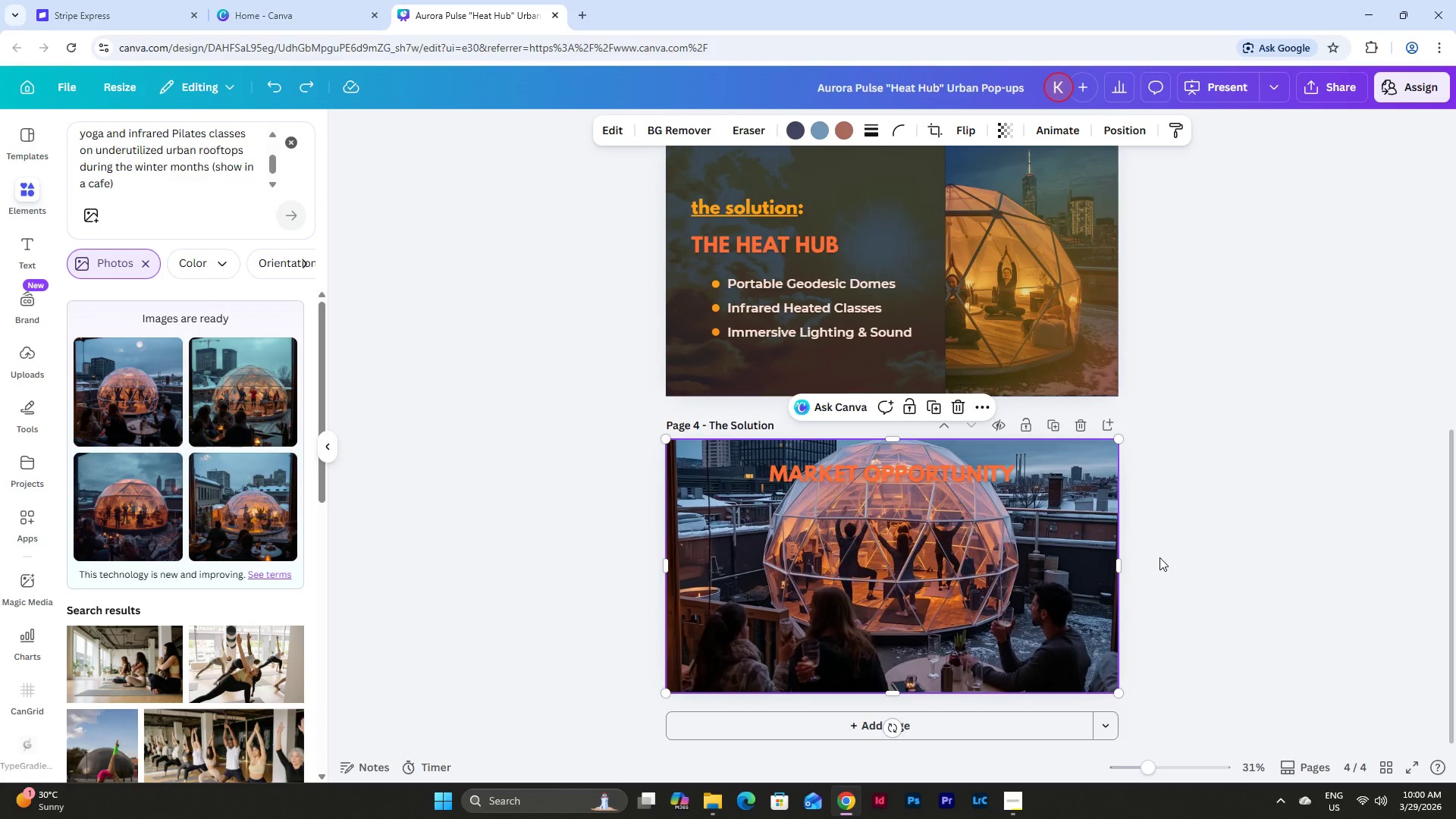 
key(Control+Z)
 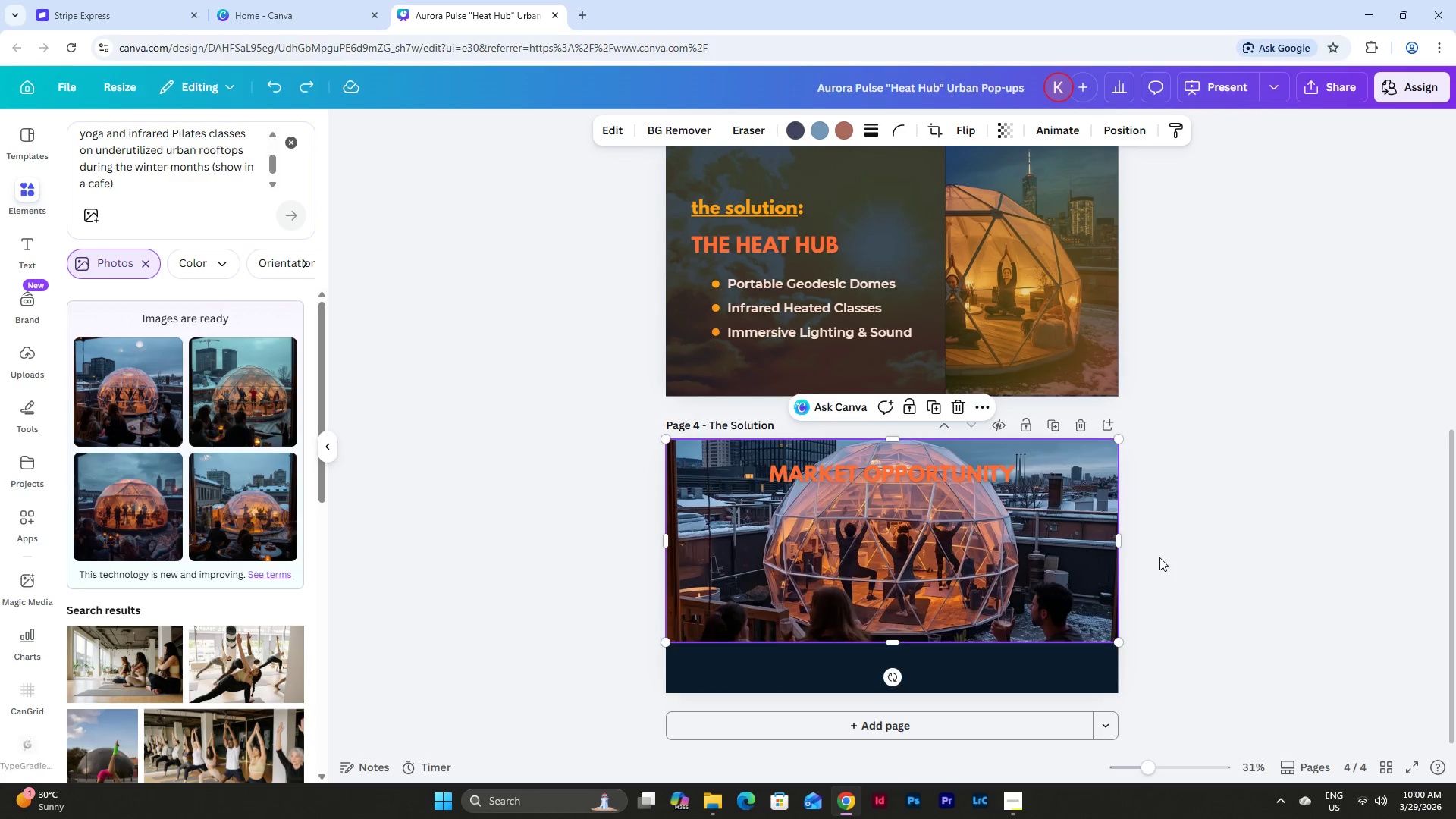 
key(Control+Z)
 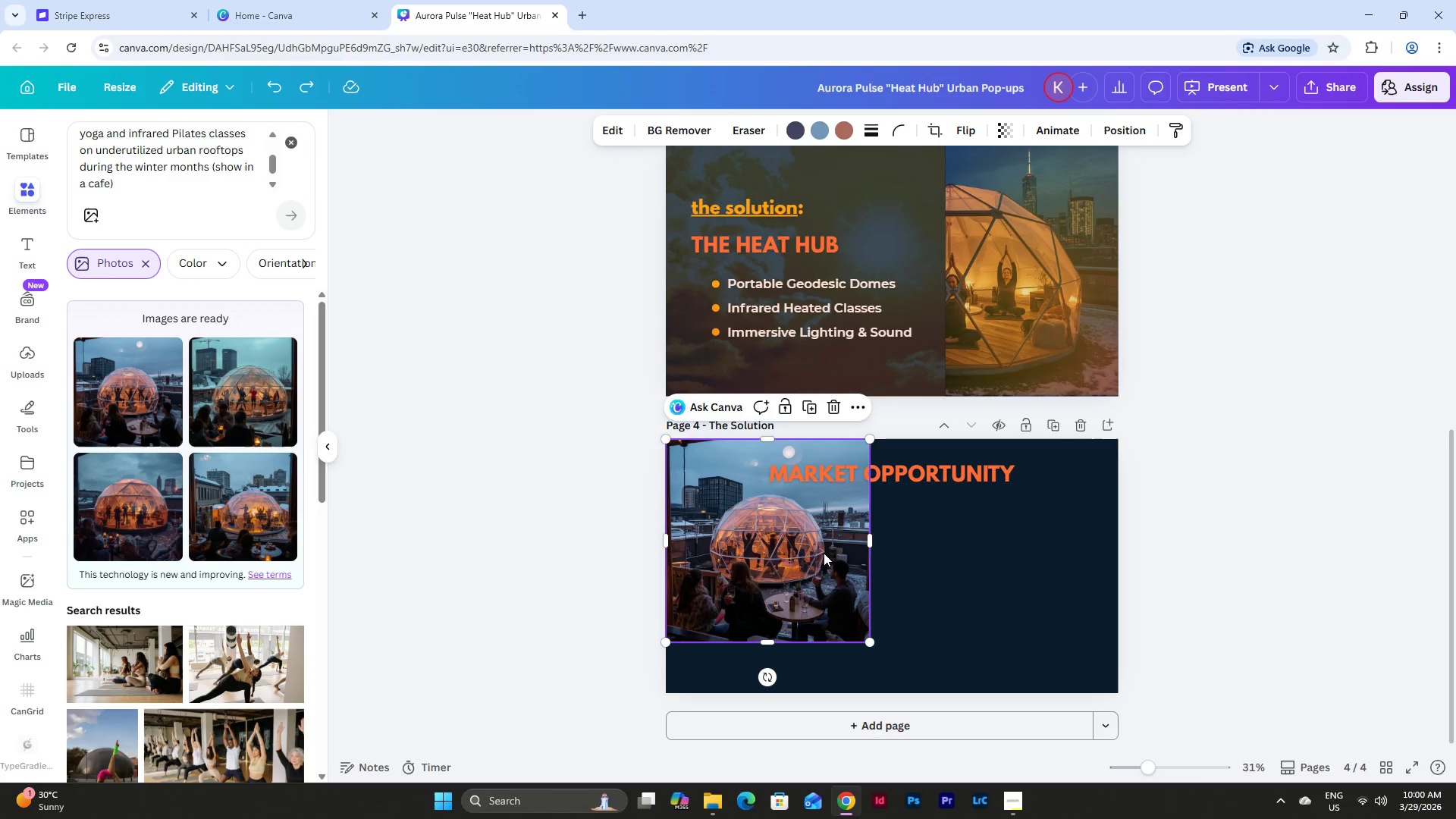 
left_click_drag(start_coordinate=[821, 552], to_coordinate=[866, 578])
 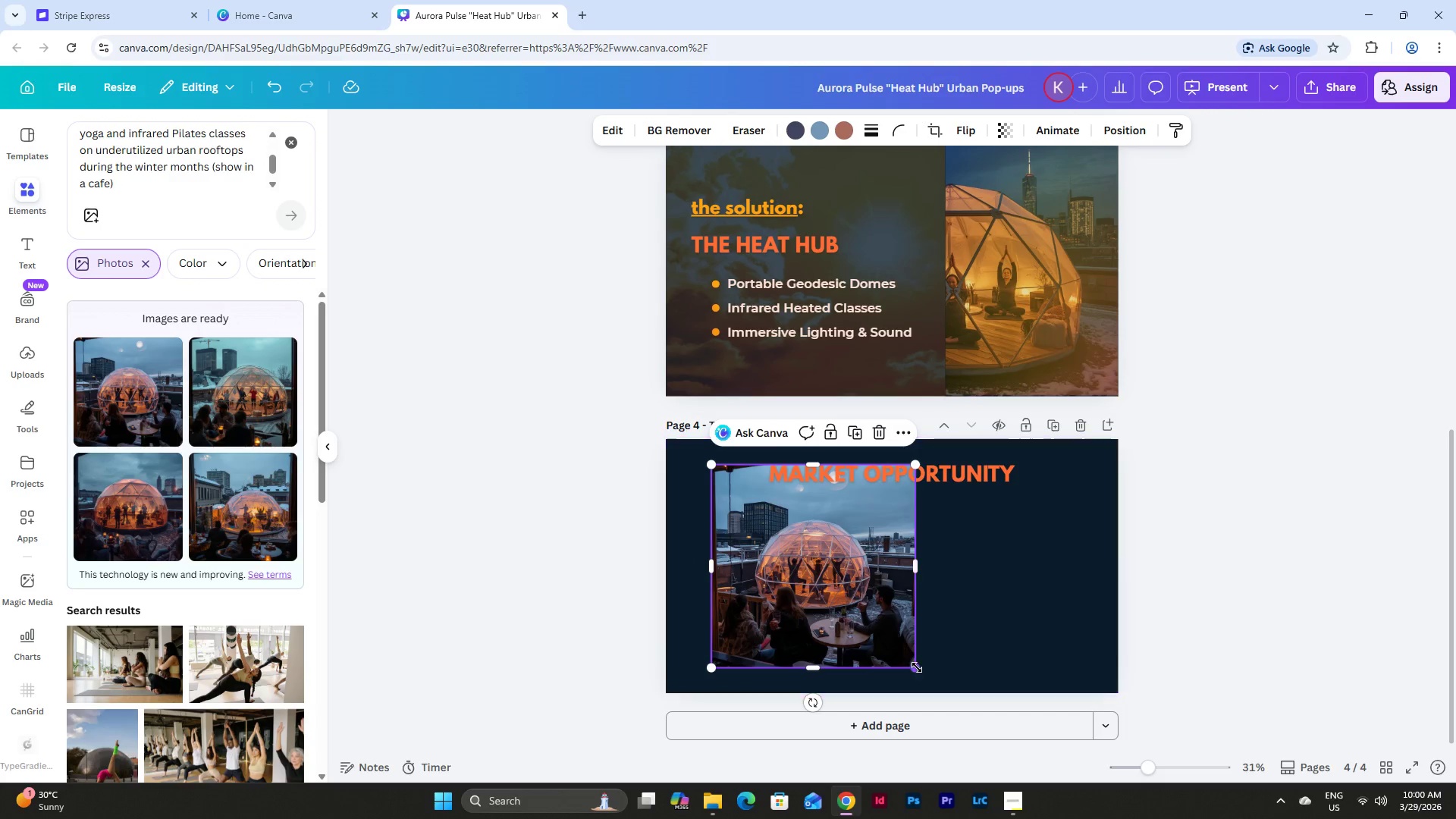 
left_click_drag(start_coordinate=[915, 667], to_coordinate=[895, 632])
 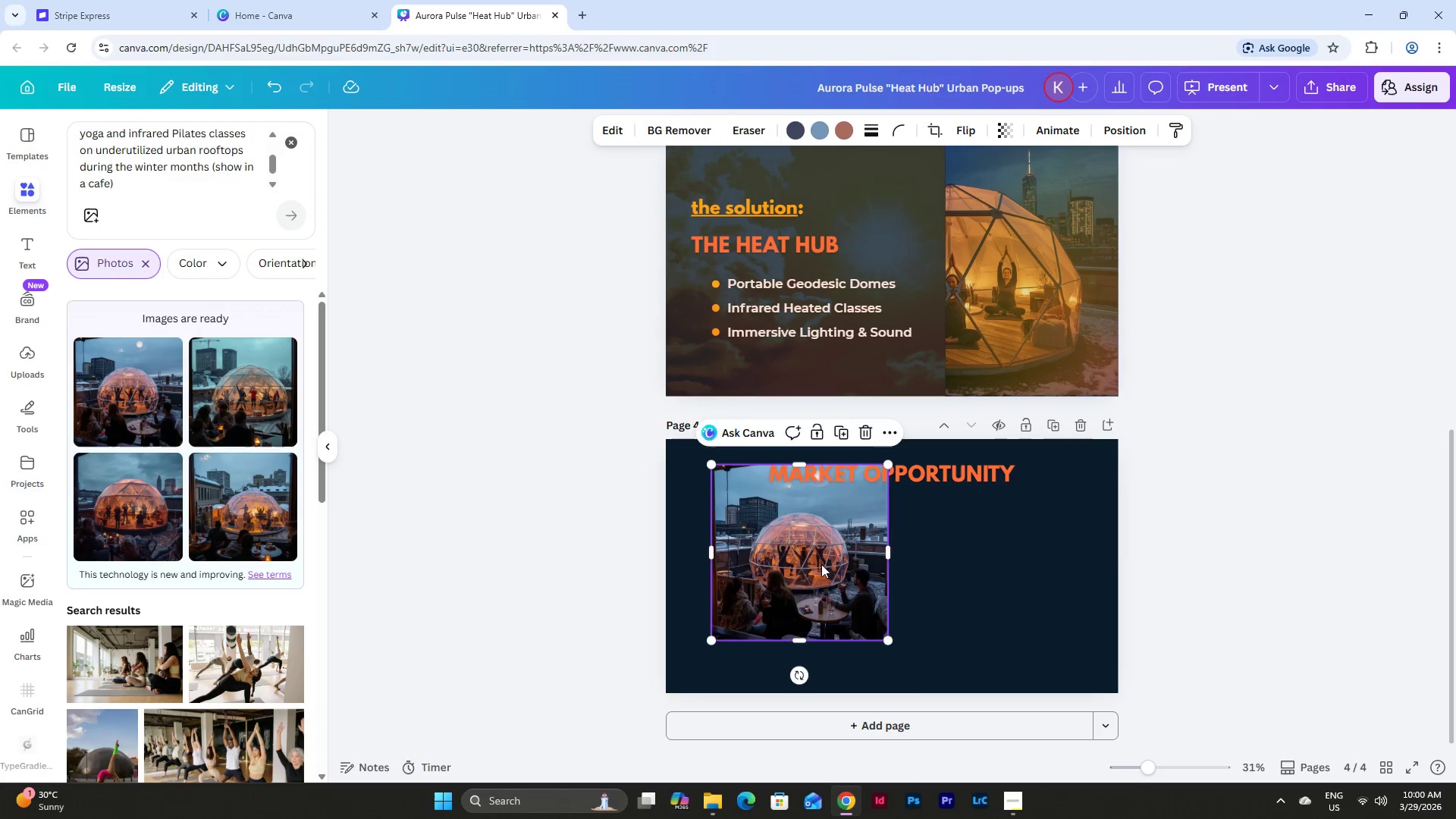 
left_click_drag(start_coordinate=[821, 563], to_coordinate=[909, 589])
 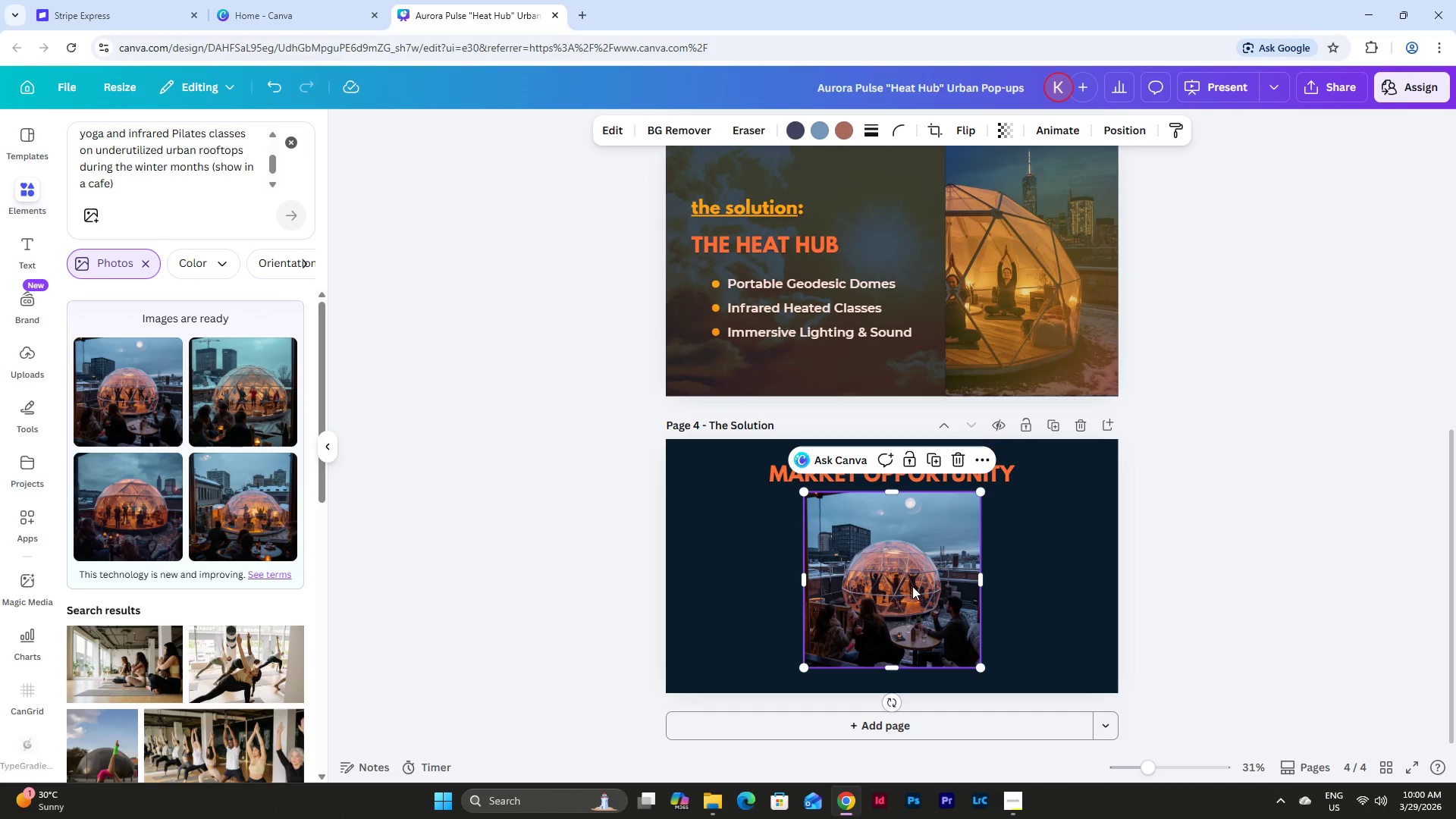 
left_click_drag(start_coordinate=[912, 586], to_coordinate=[801, 586])
 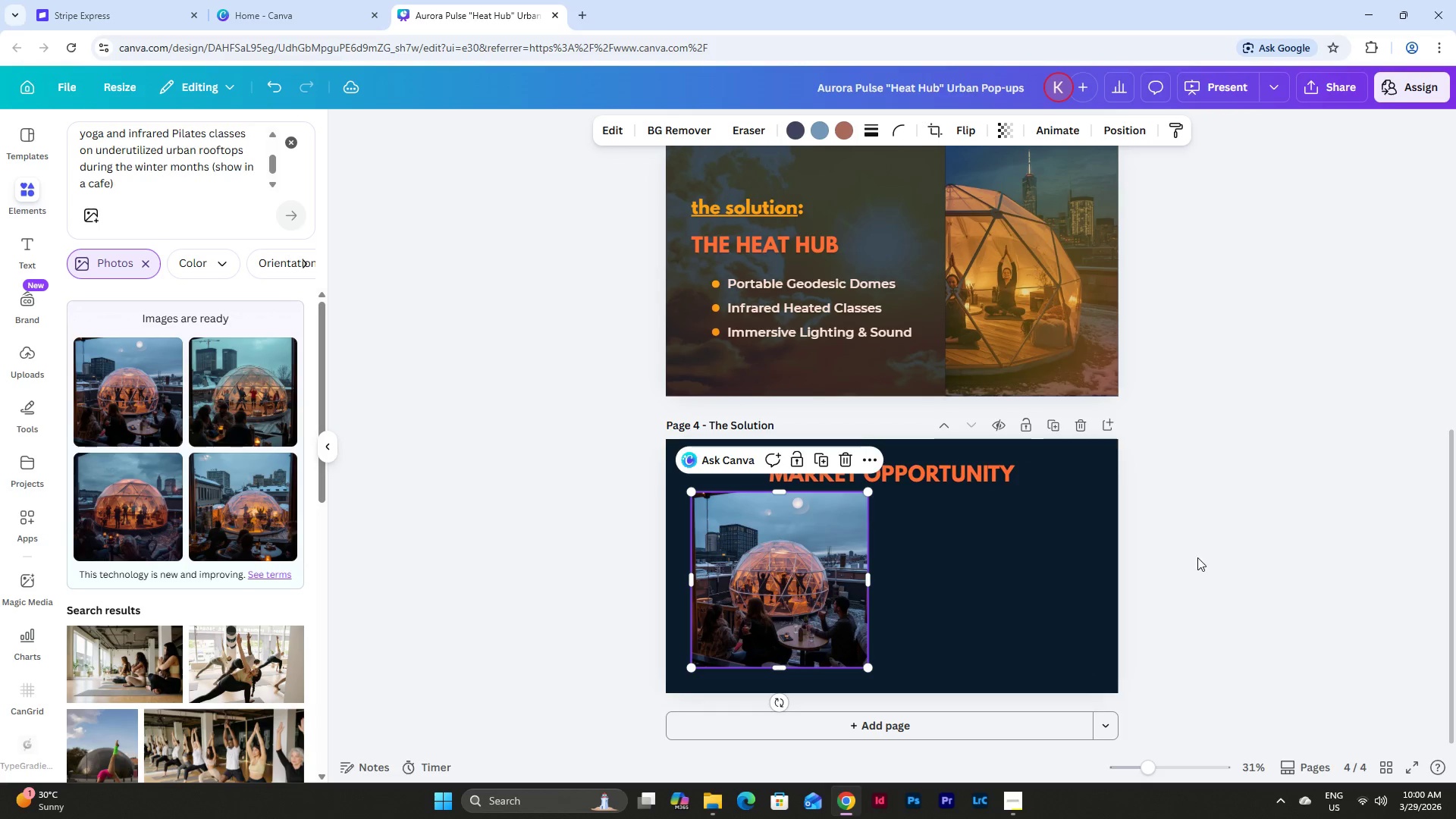 
left_click([1197, 557])
 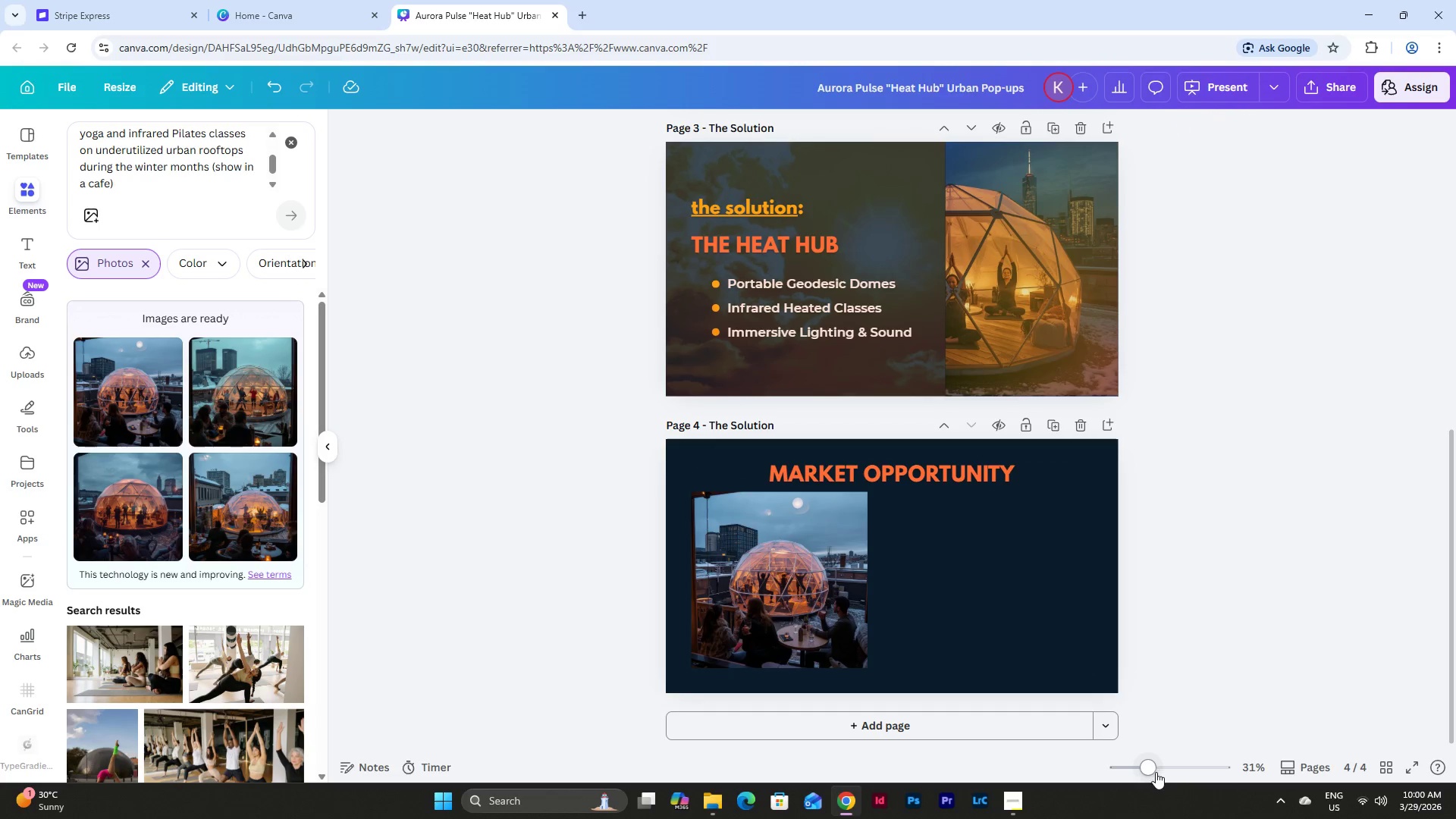 
left_click_drag(start_coordinate=[1150, 767], to_coordinate=[1173, 765])
 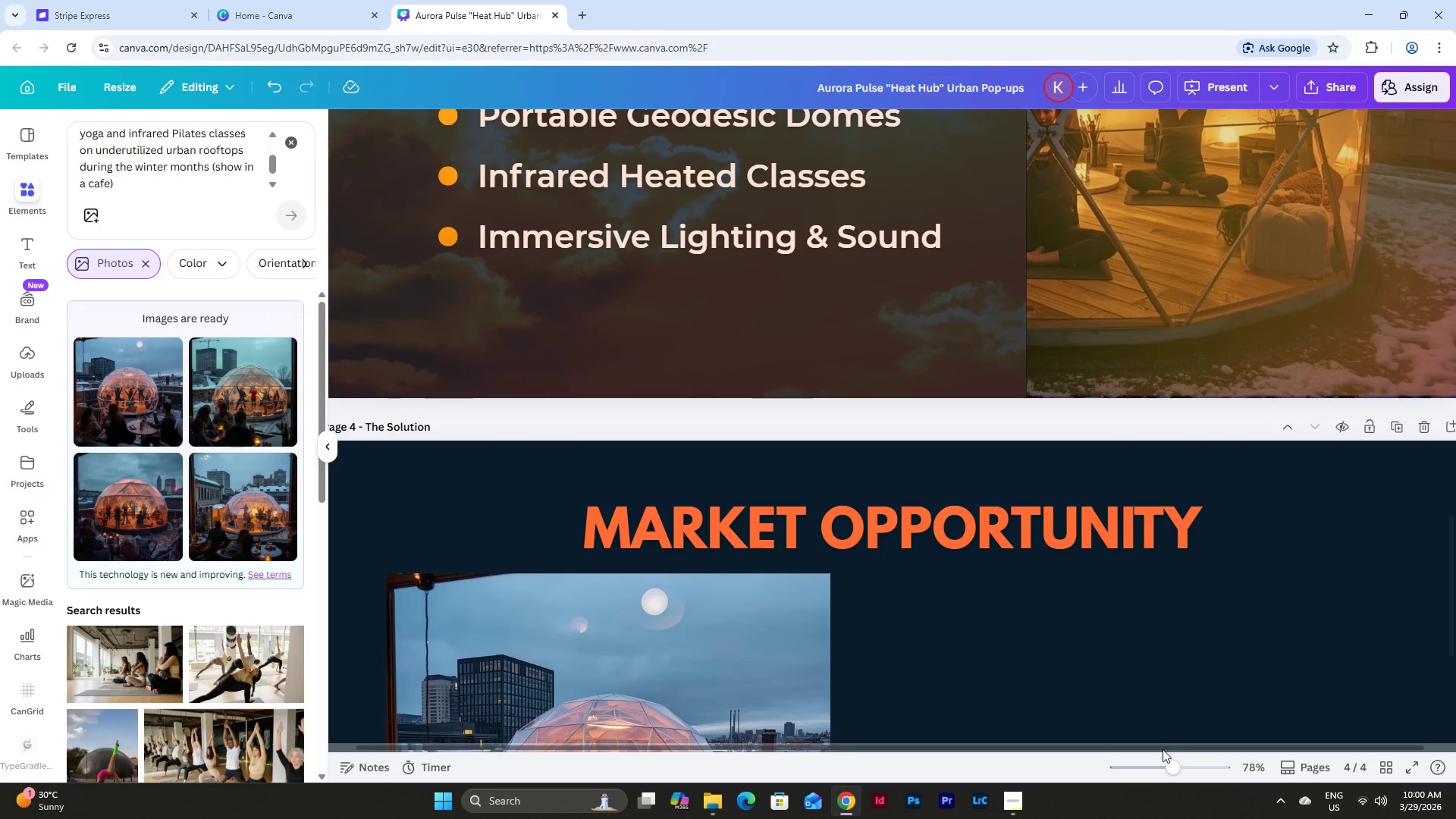 
left_click_drag(start_coordinate=[1173, 759], to_coordinate=[1162, 747])
 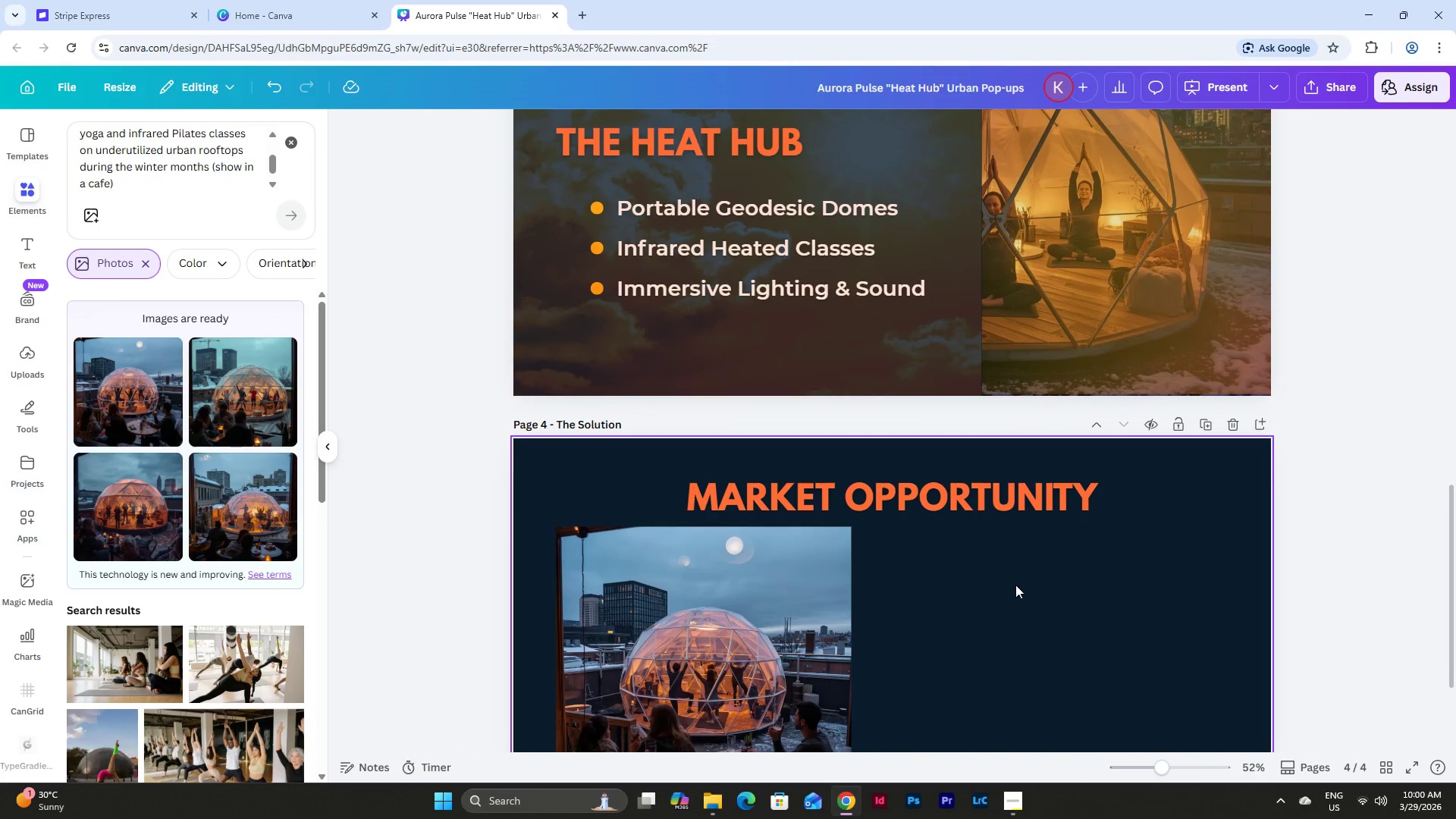 
scroll: coordinate [1021, 580], scroll_direction: down, amount: 4.0
 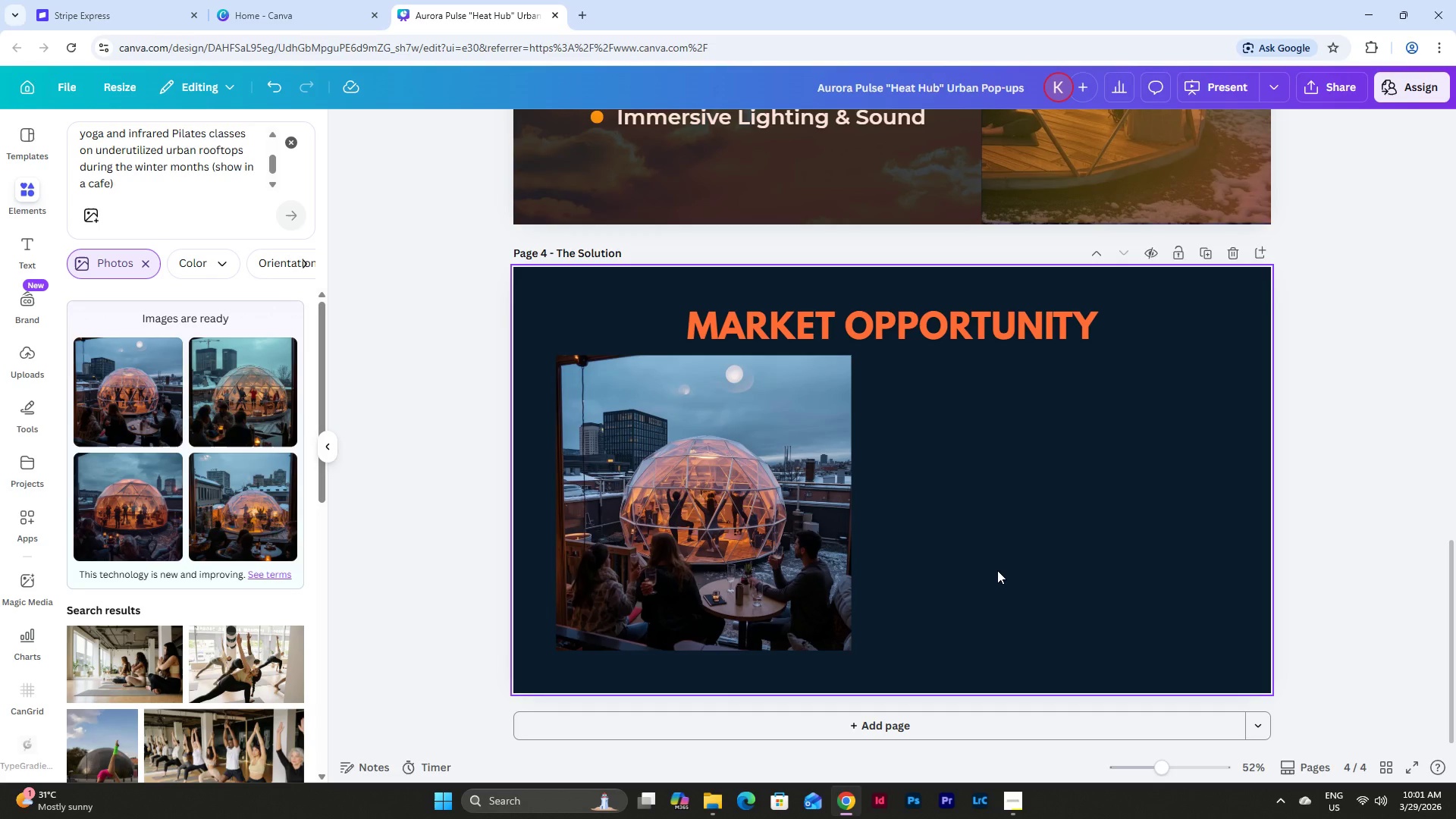 
wait(35.09)
 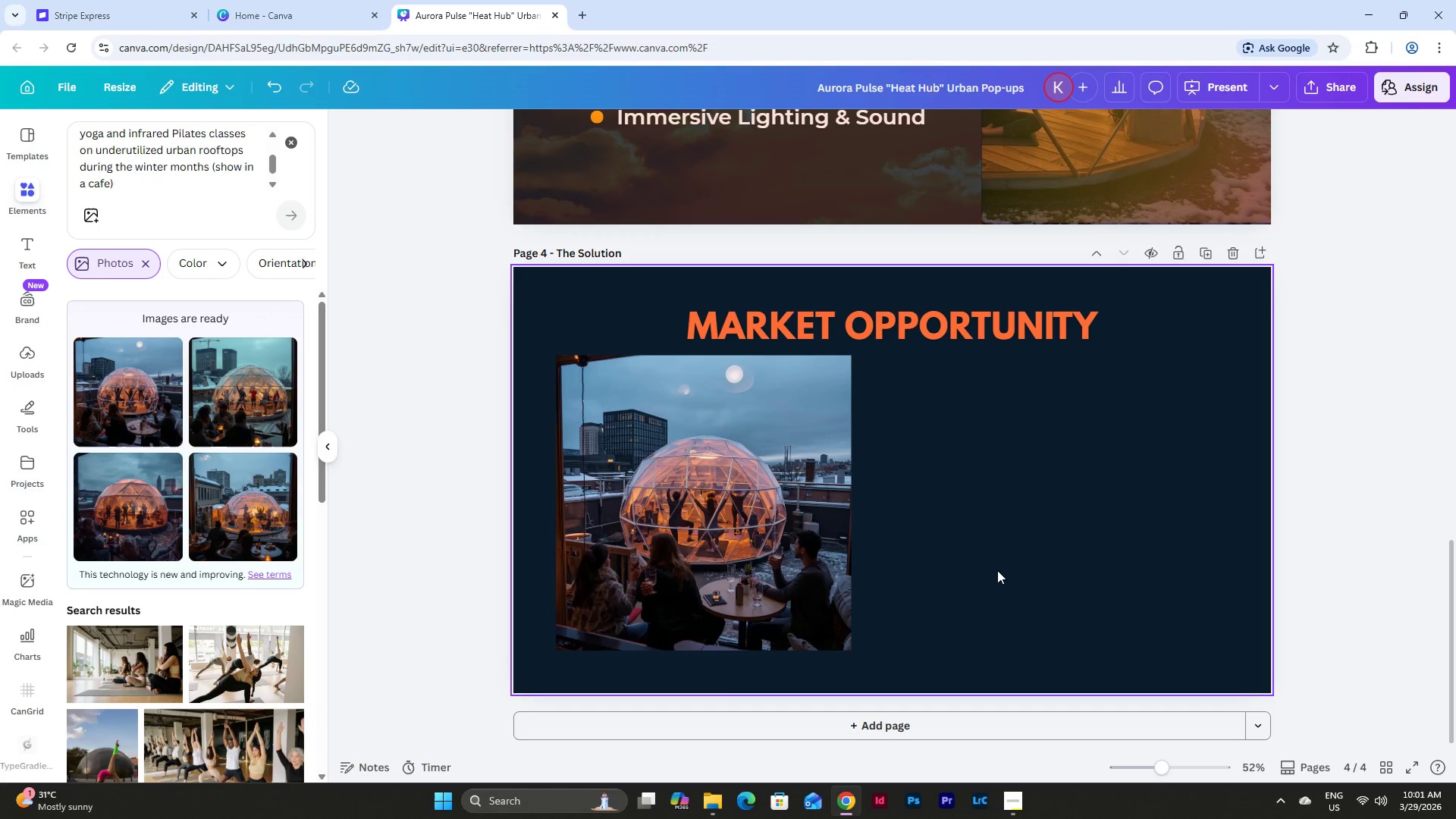 
scroll: coordinate [1030, 447], scroll_direction: up, amount: 5.0
 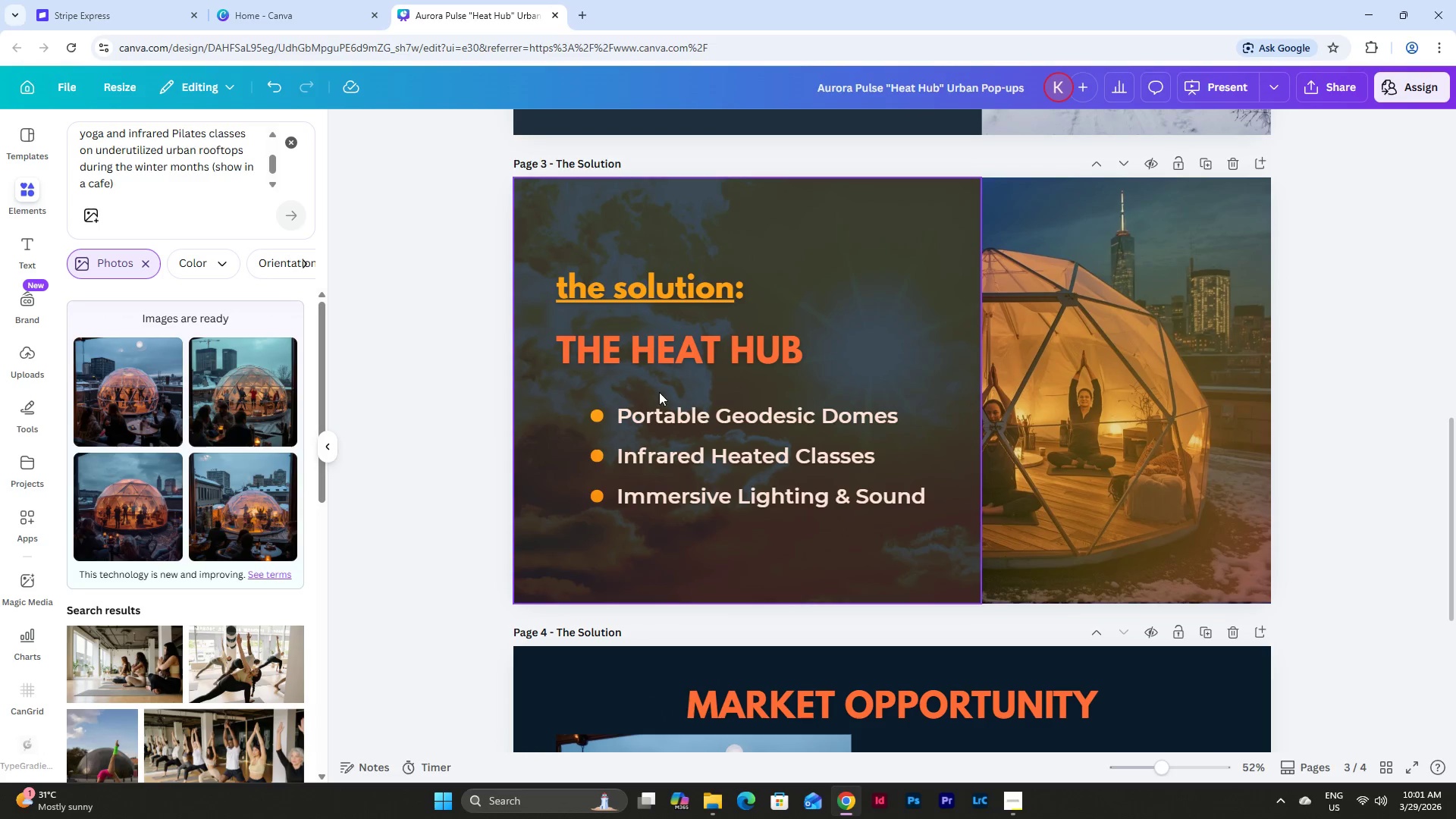 
scroll: coordinate [708, 383], scroll_direction: down, amount: 2.0
 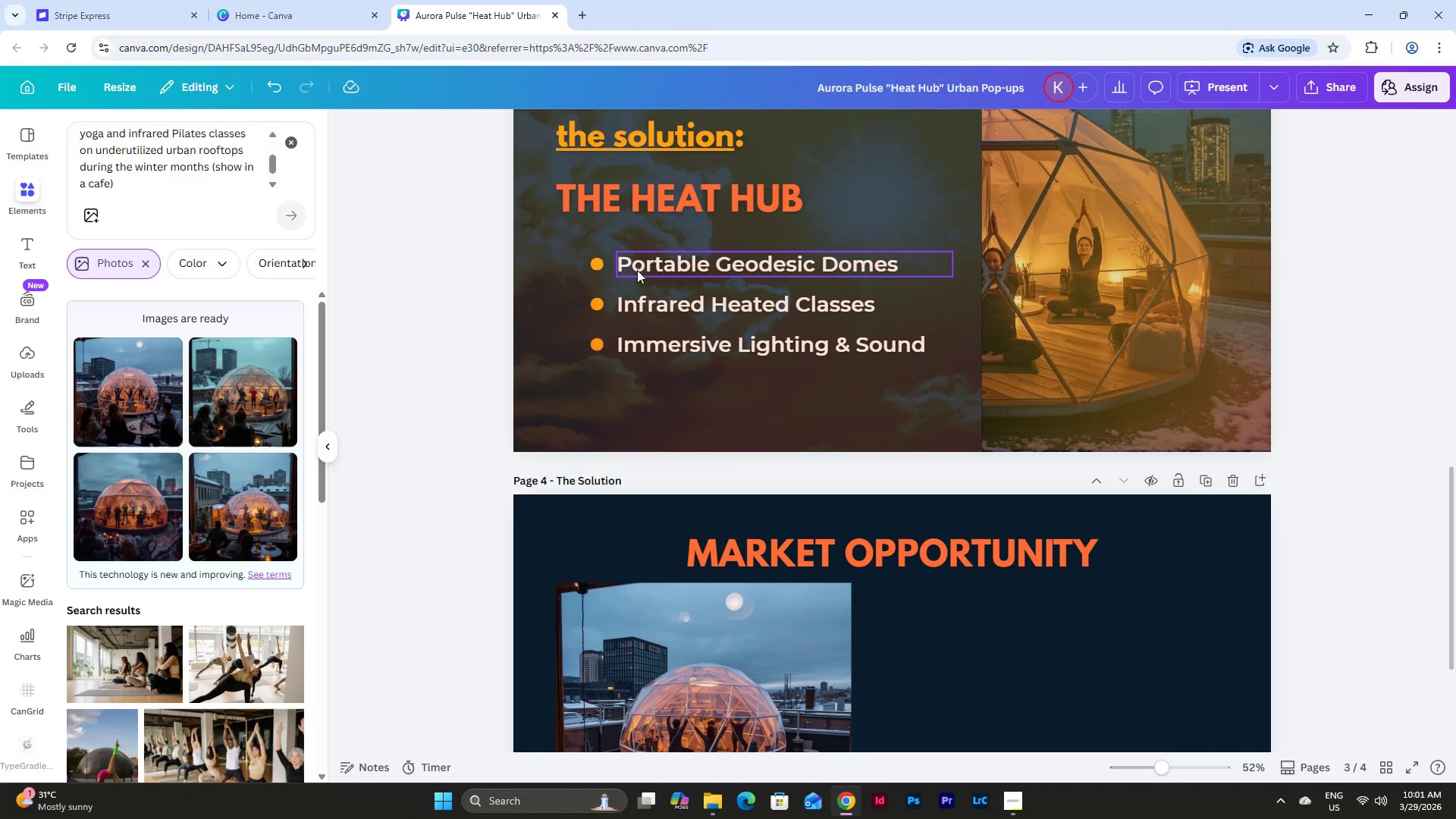 
hold_key(key=ShiftLeft, duration=1.39)
left_click([639, 265])
 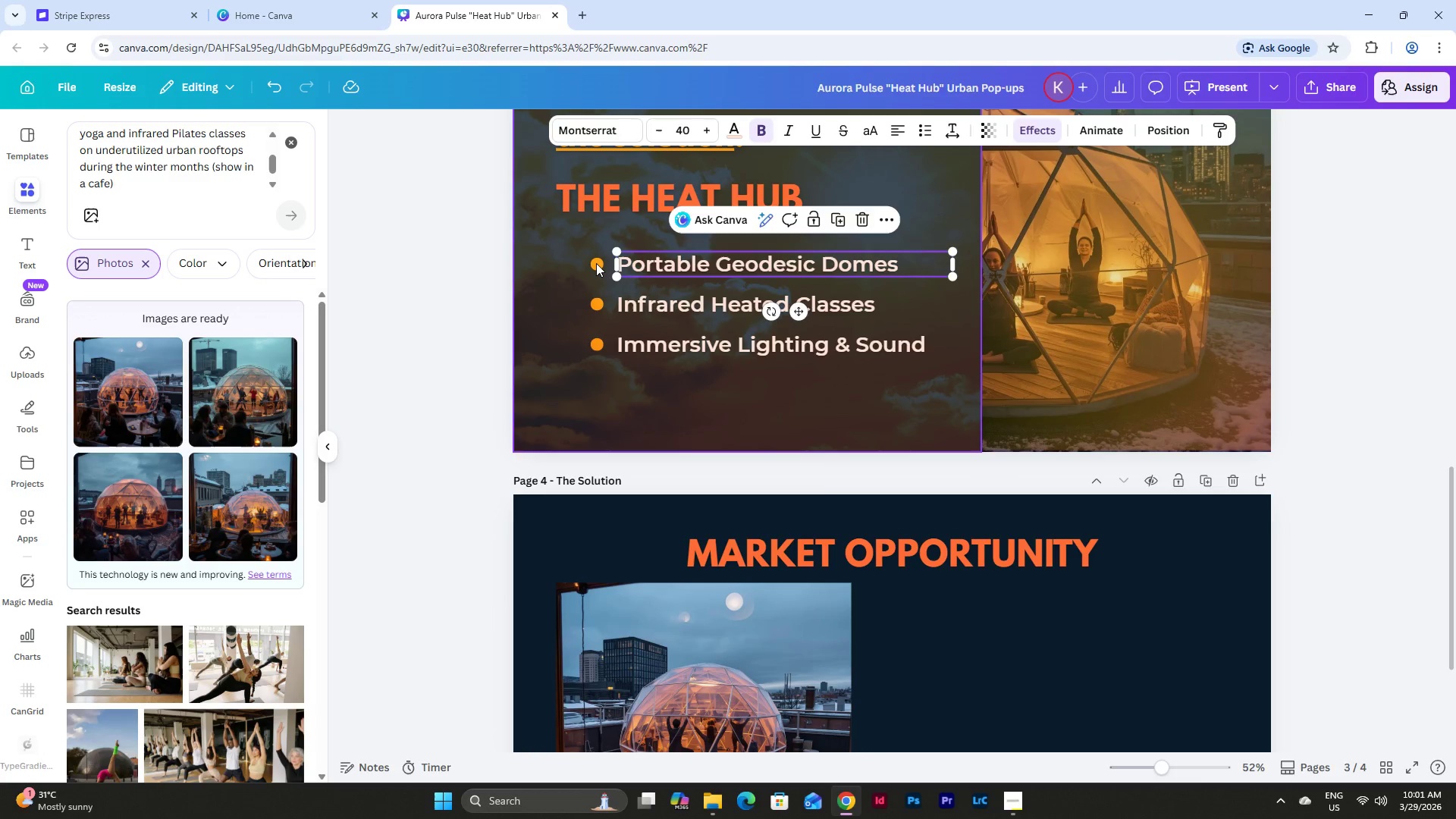 
left_click([596, 263])
 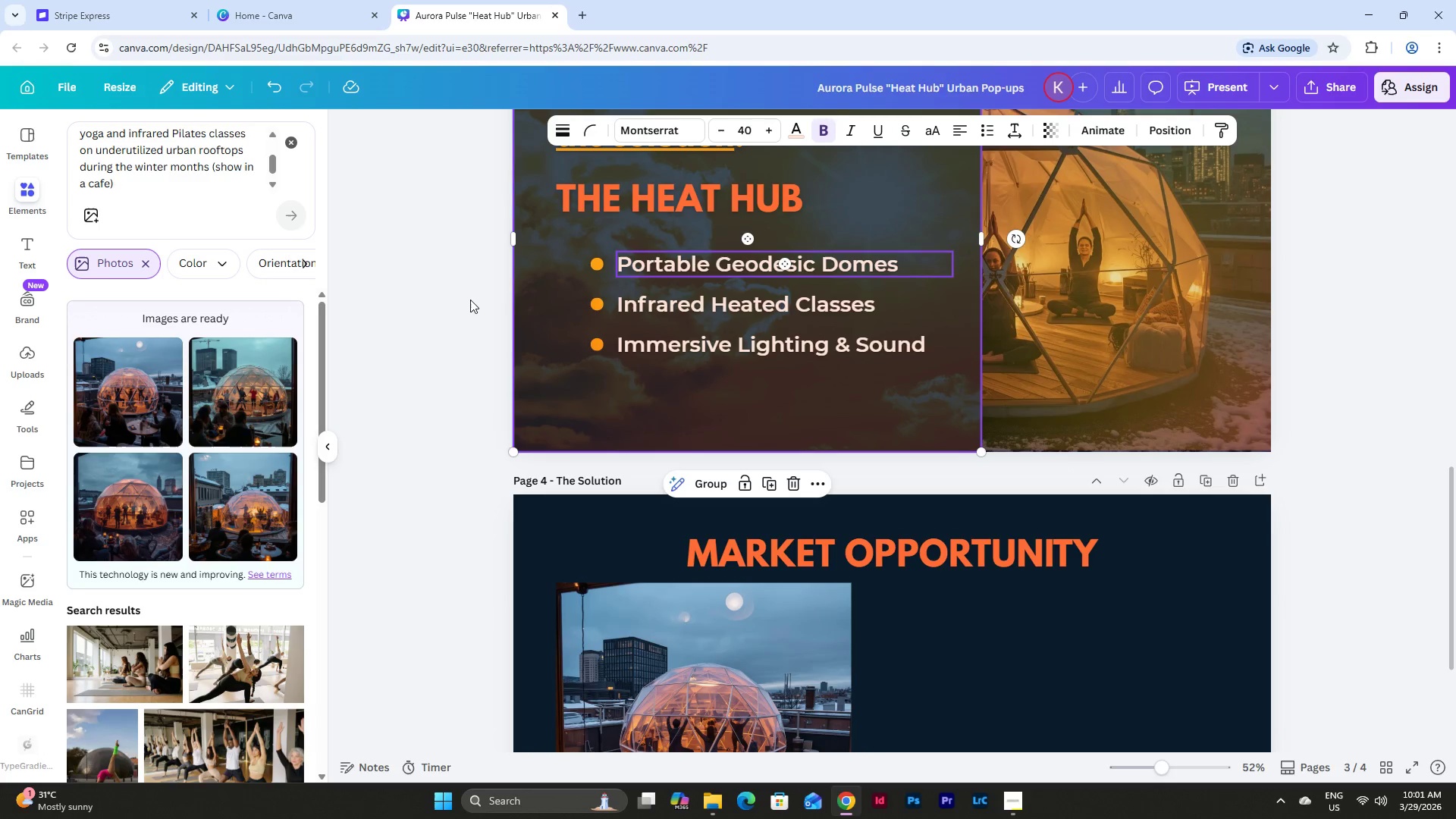 
left_click([406, 303])
 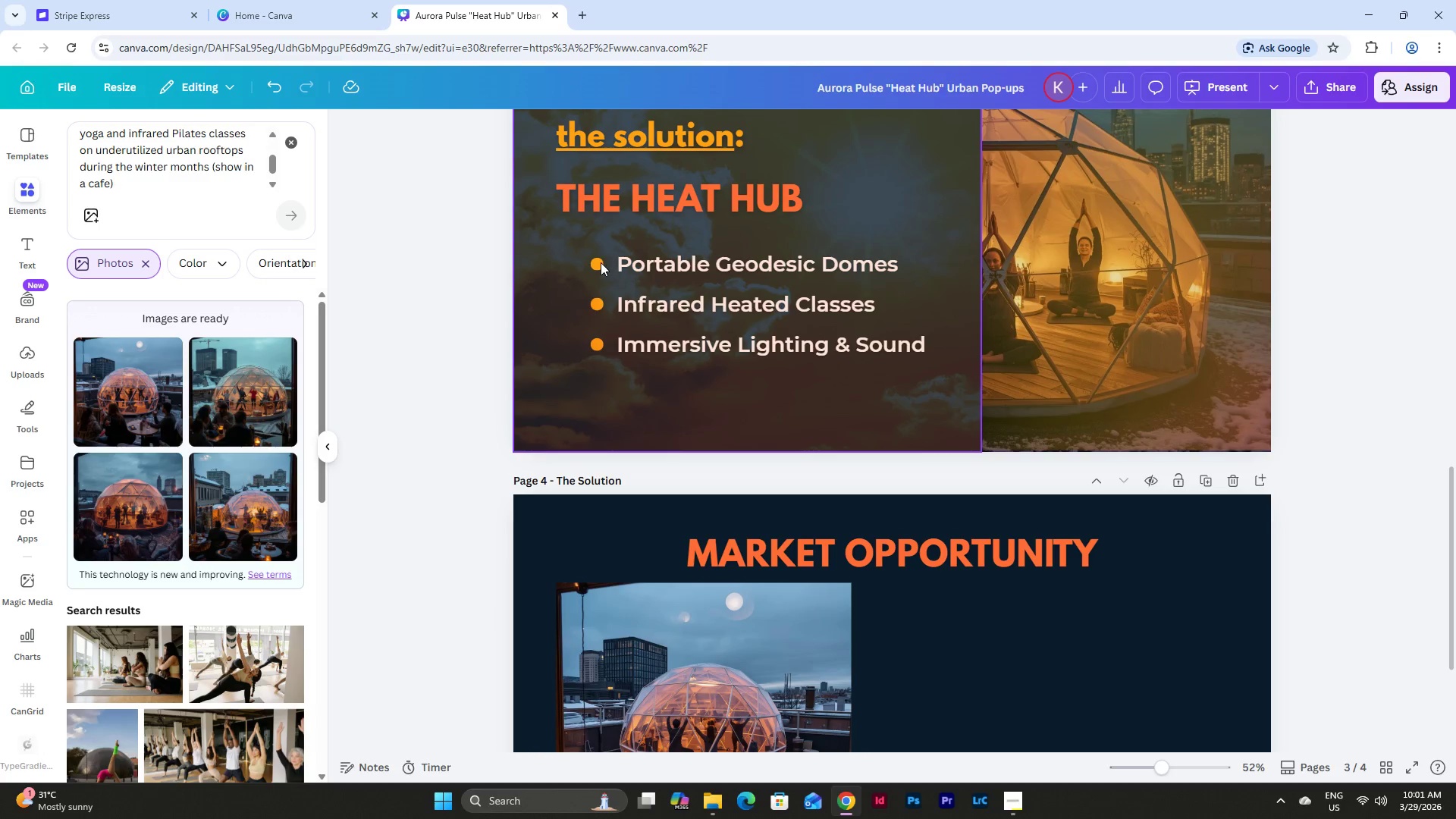 
left_click([597, 262])
 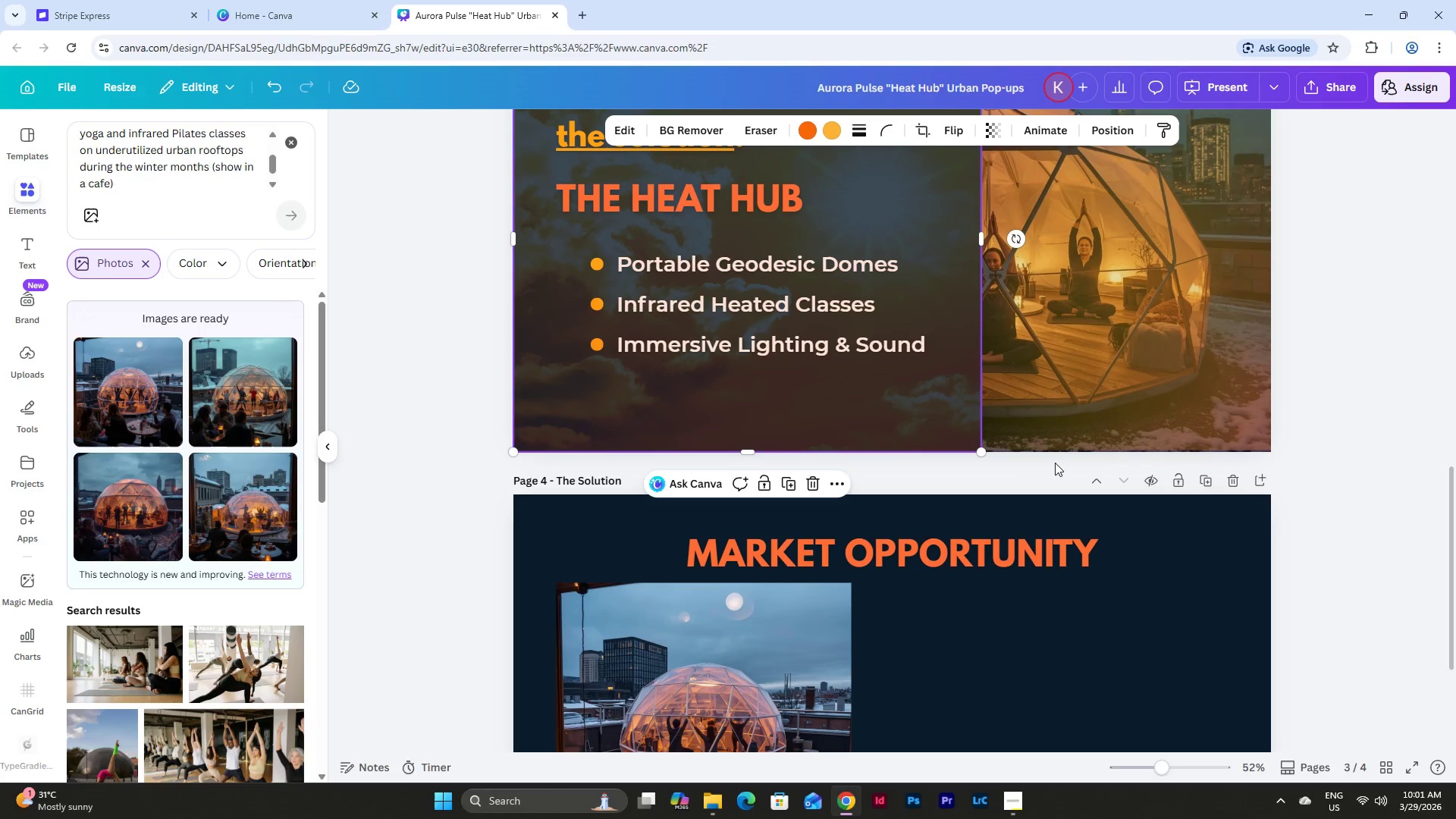 
scroll: coordinate [1050, 464], scroll_direction: up, amount: 1.0
 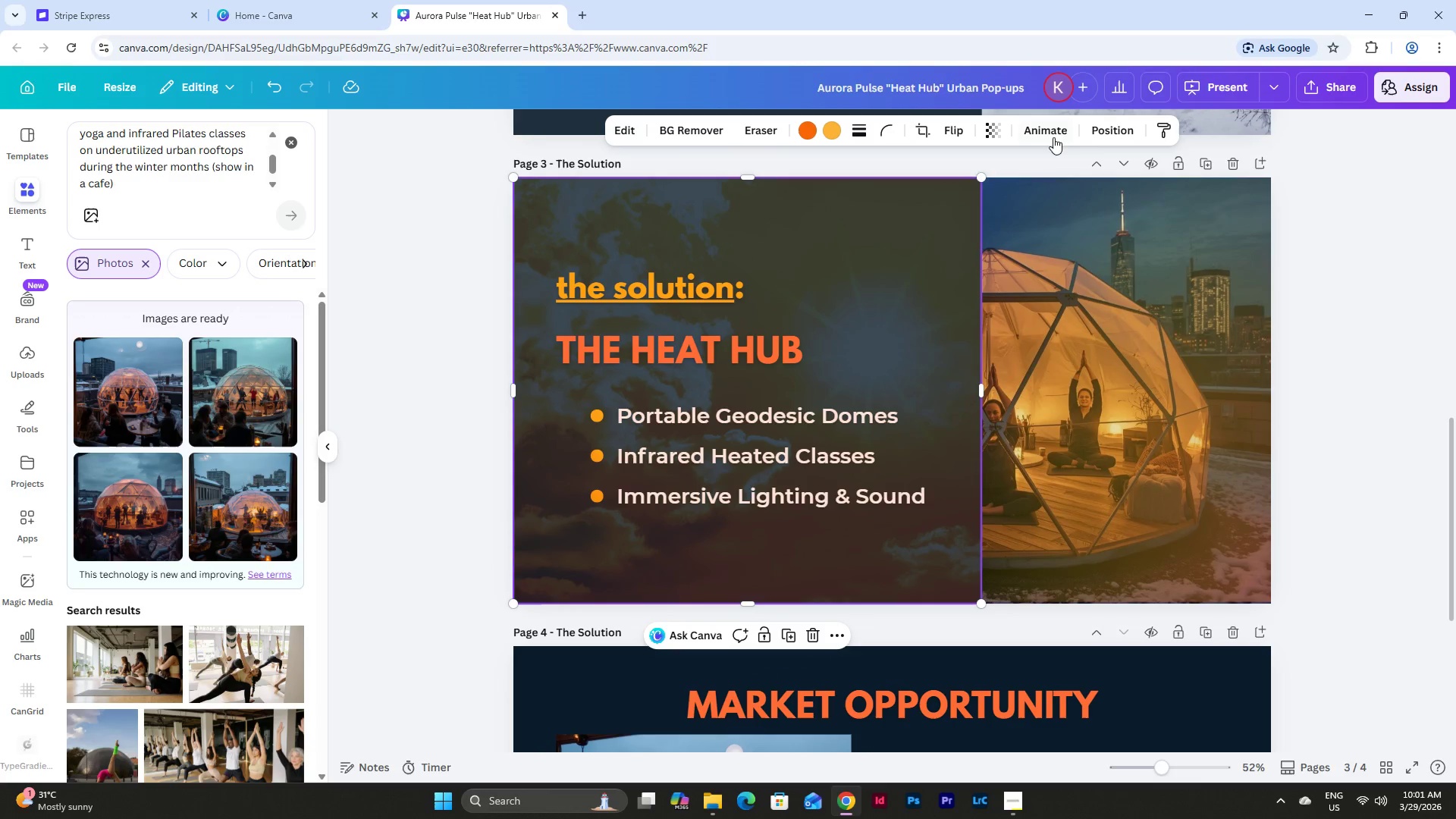 
left_click([1112, 130])
 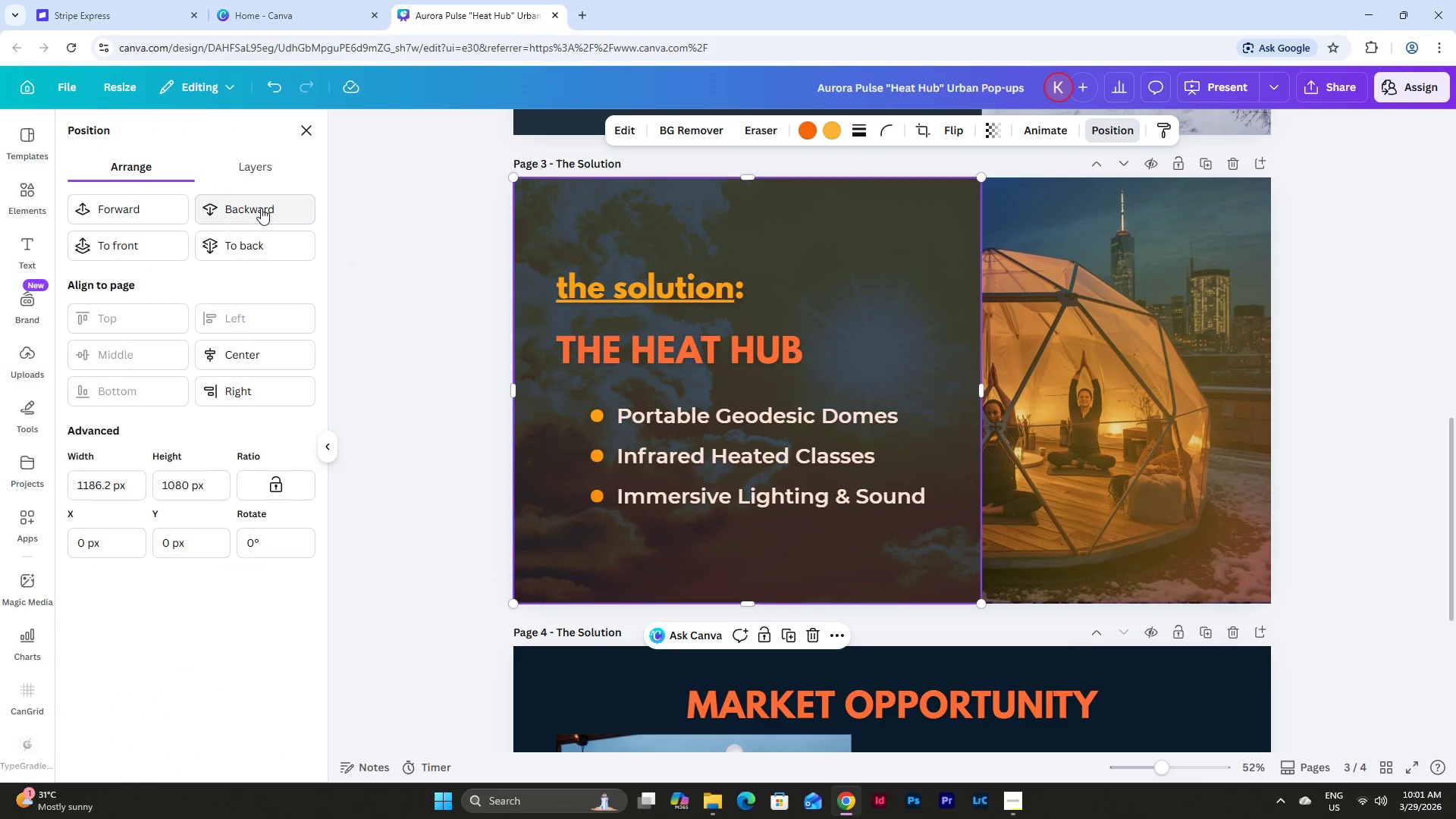 
double_click([261, 208])
 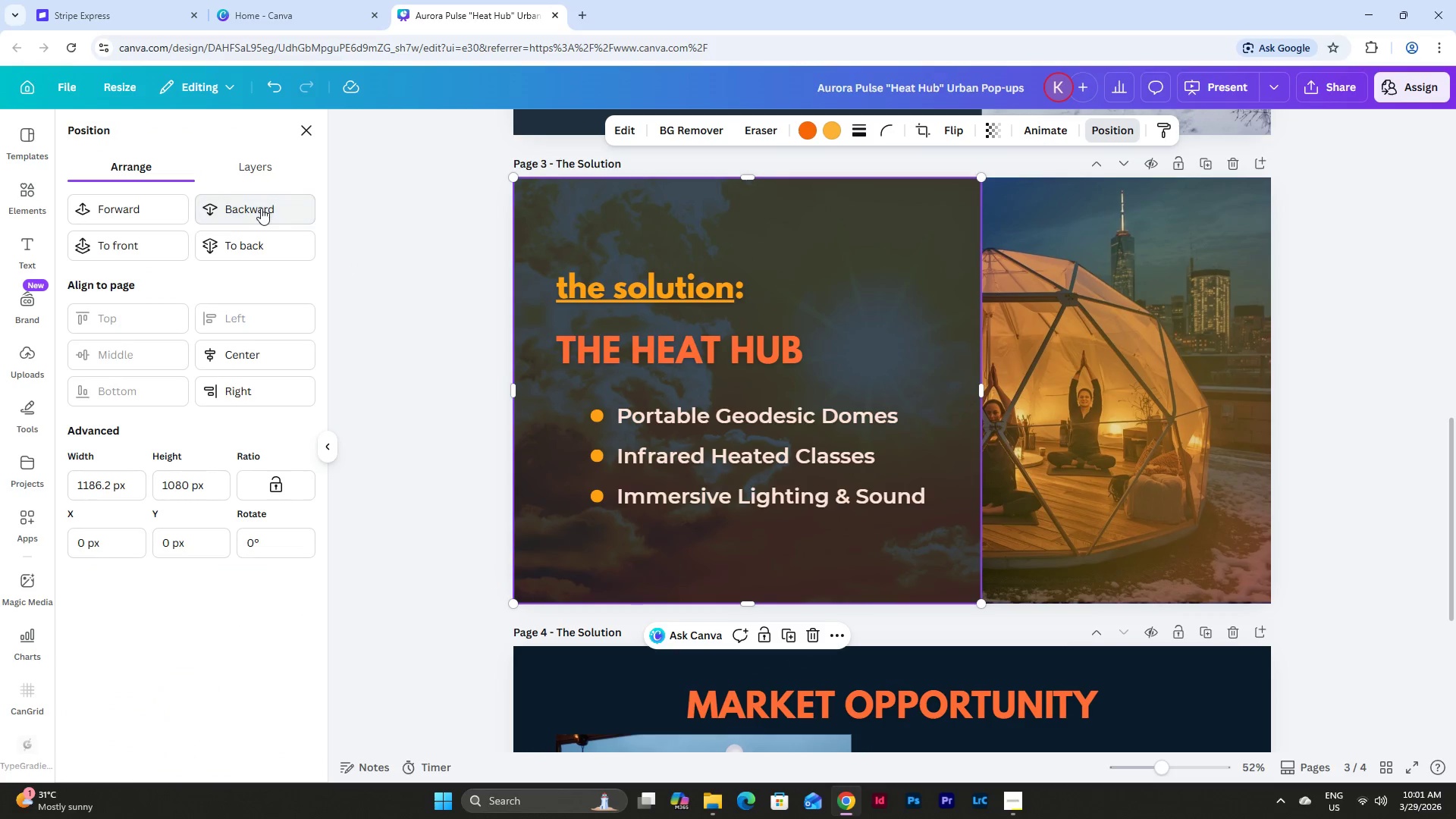 
triple_click([261, 208])
 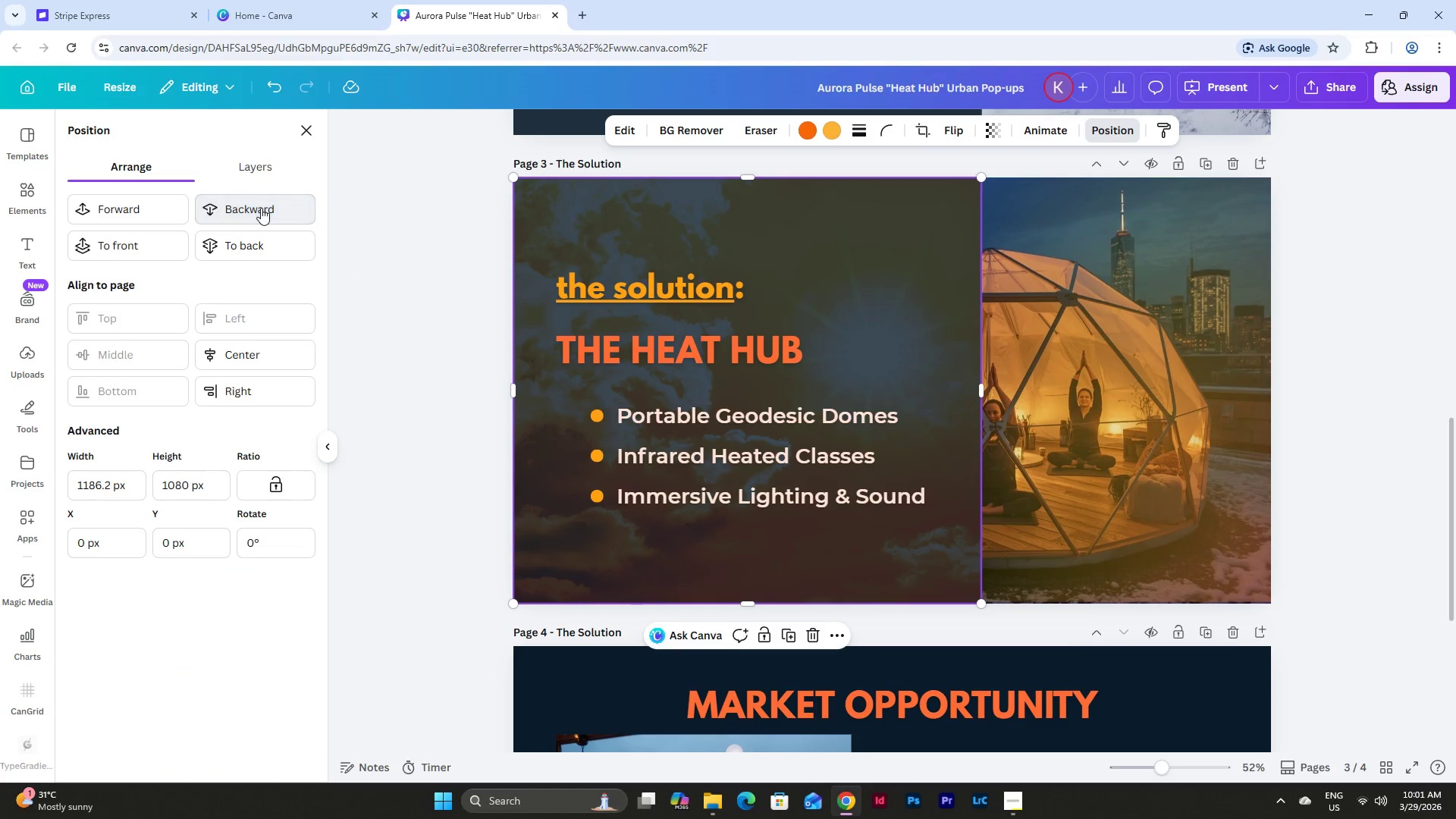 
triple_click([261, 208])
 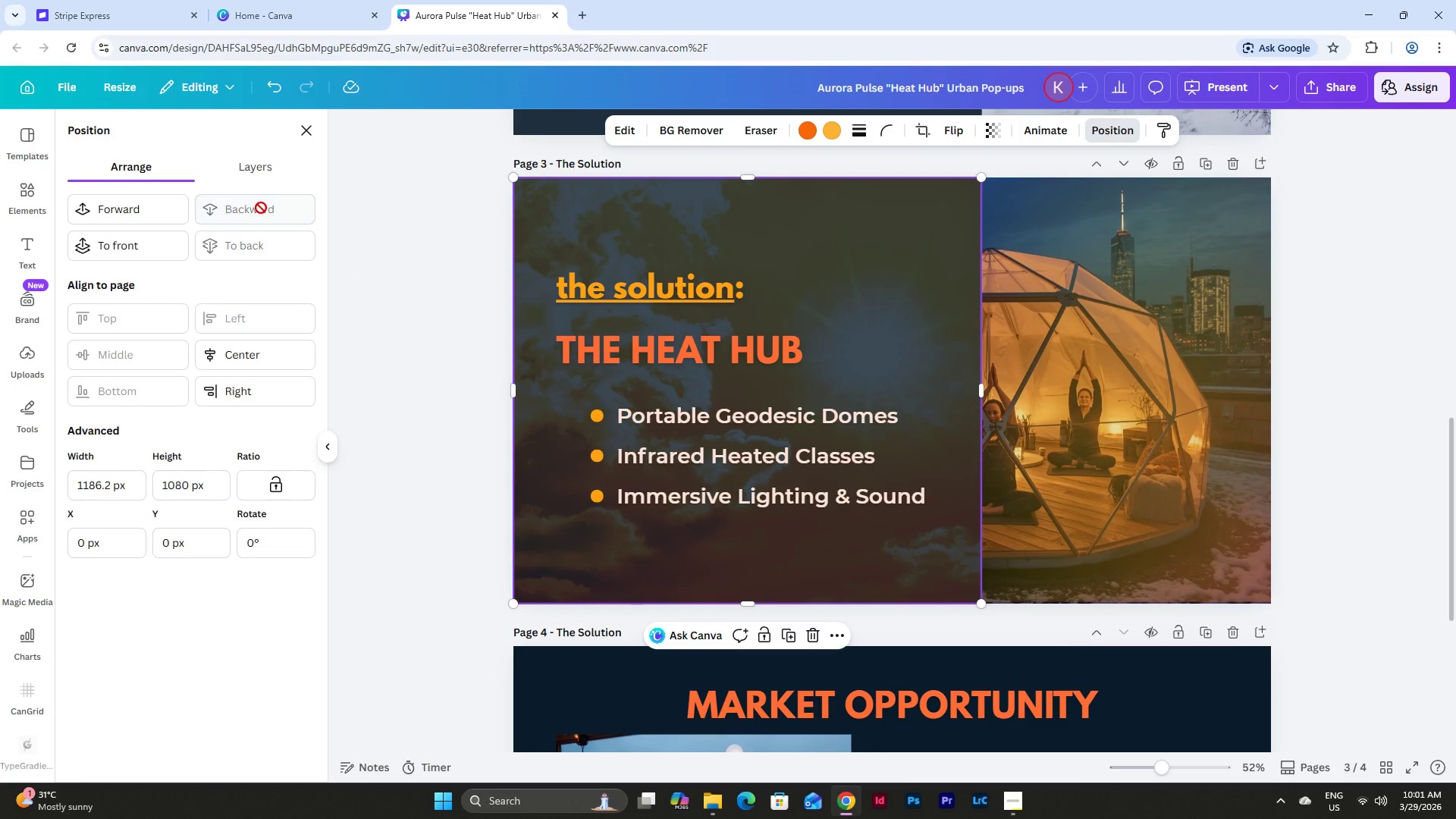 
triple_click([261, 208])
 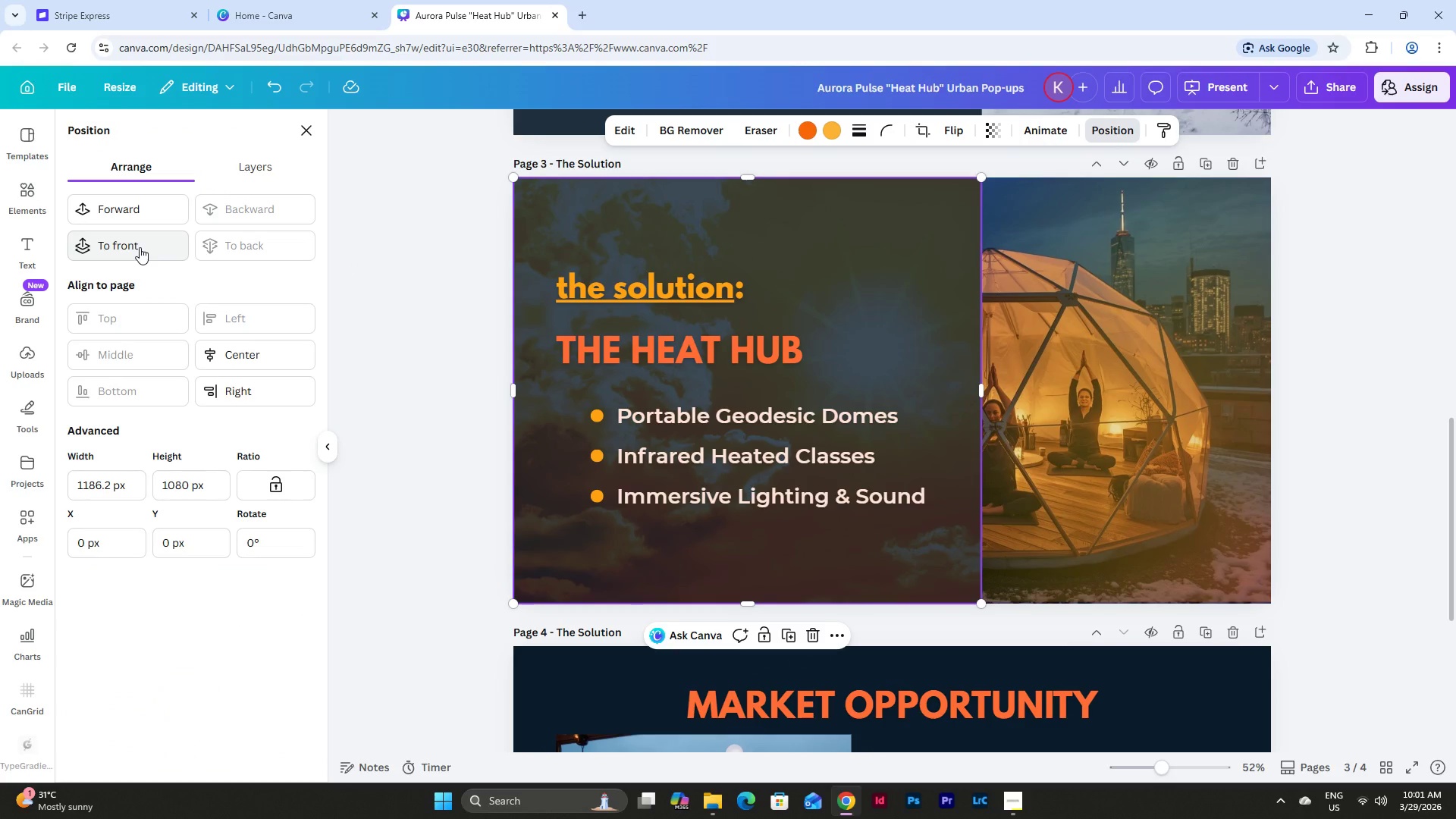 
left_click([150, 209])
 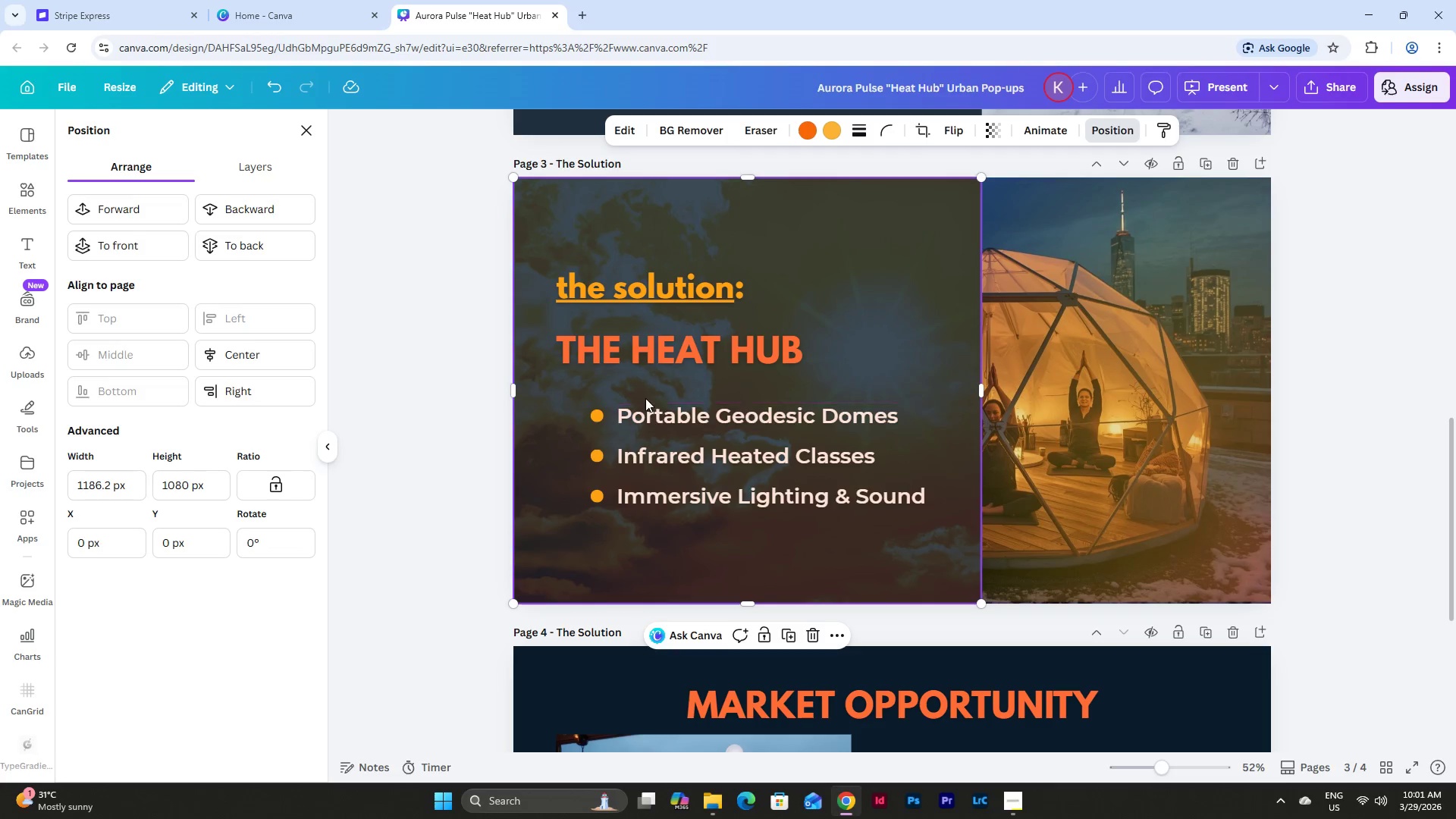 
left_click([651, 410])
 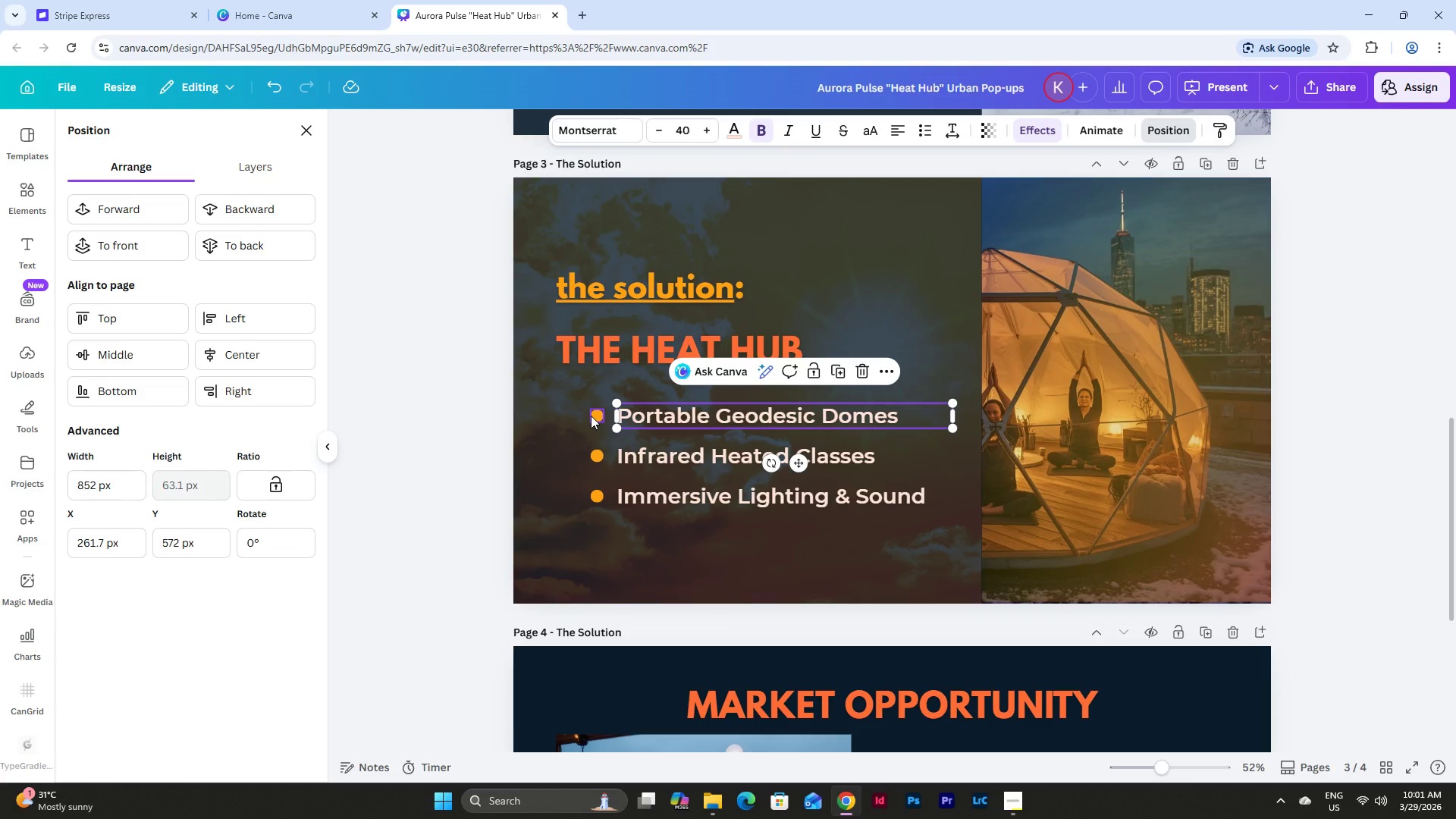 
left_click([591, 416])
 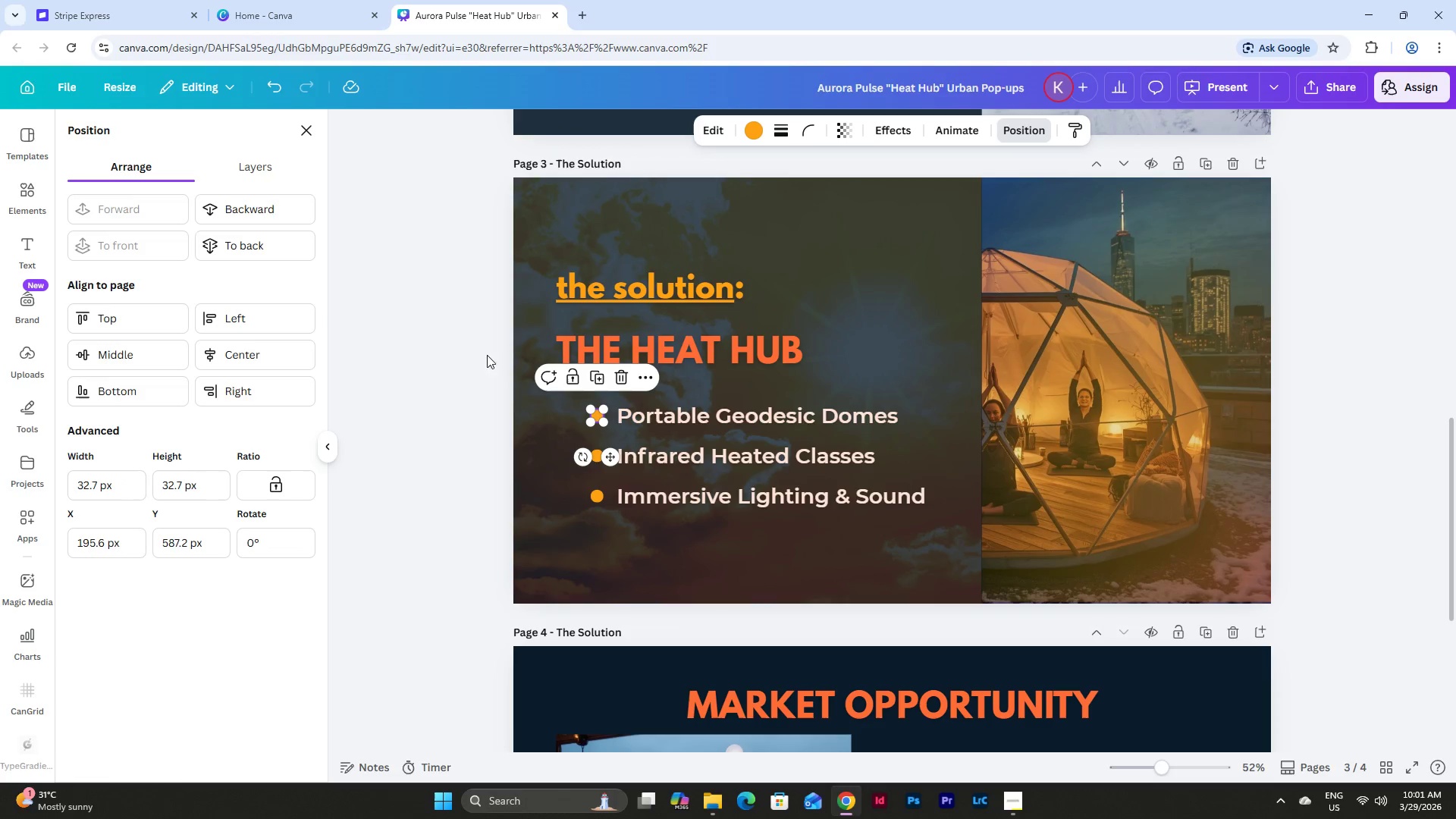 
left_click([671, 217])
 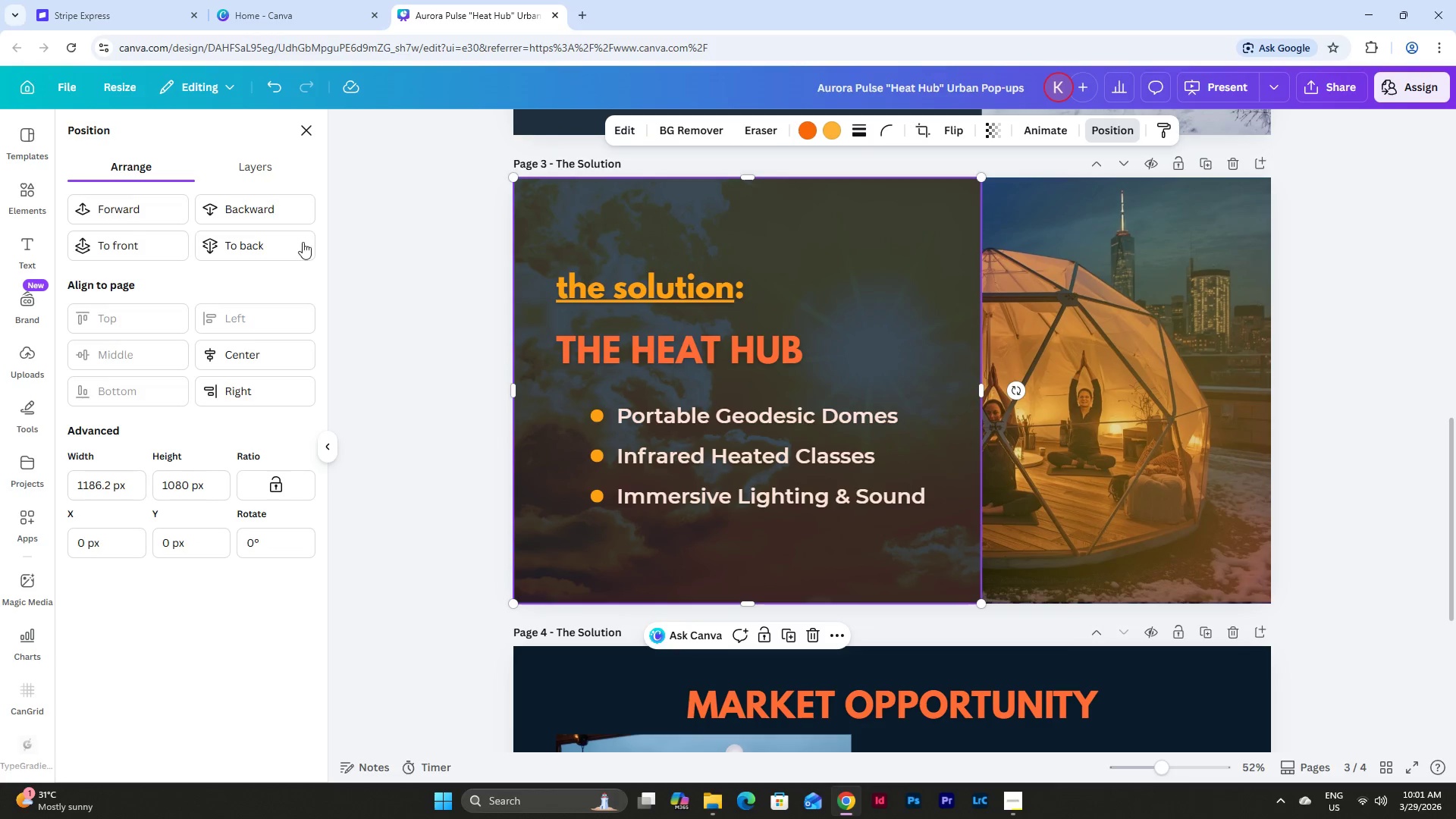 
left_click([269, 251])
 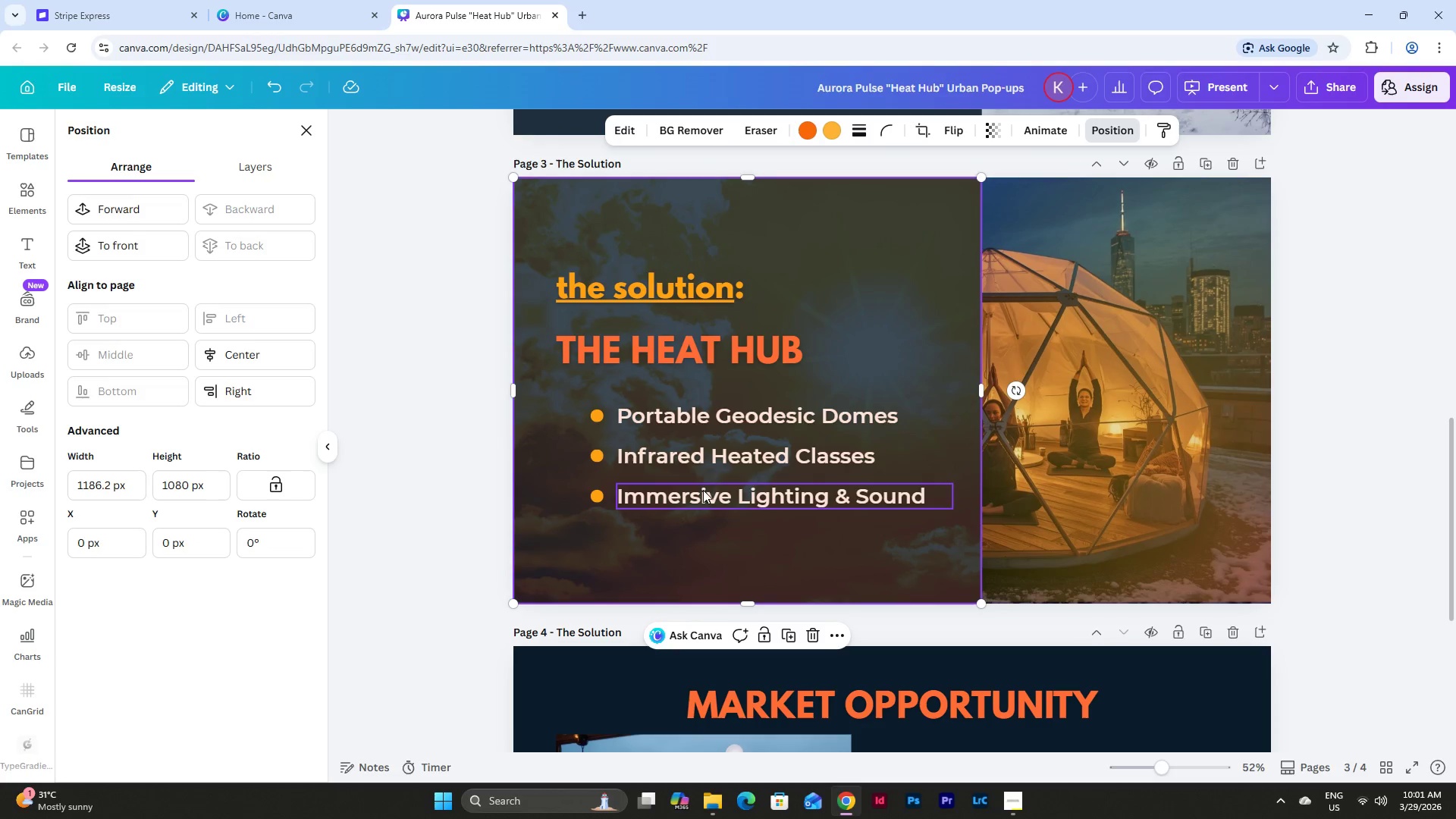 
left_click([692, 448])
 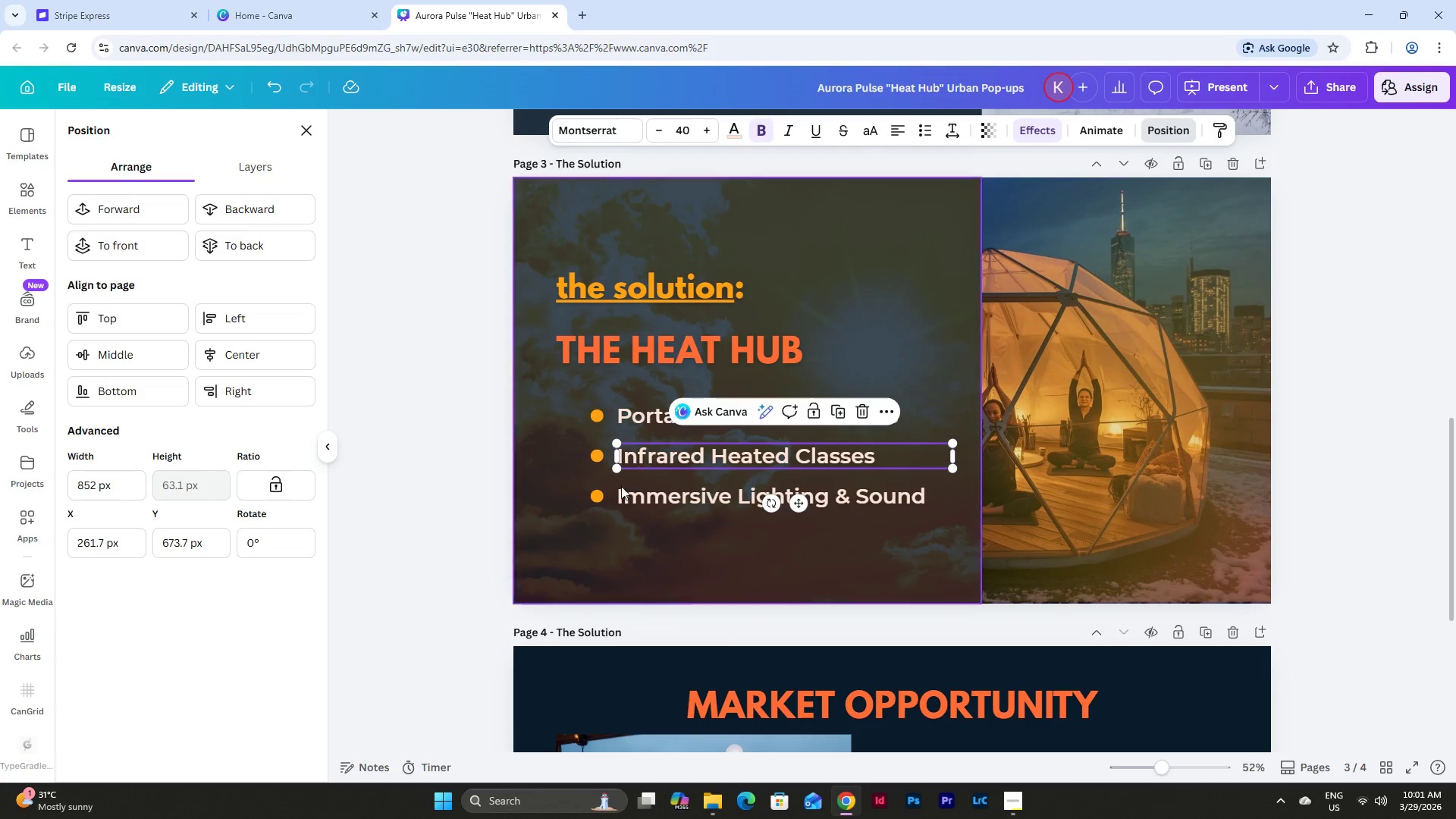 
left_click([634, 491])
 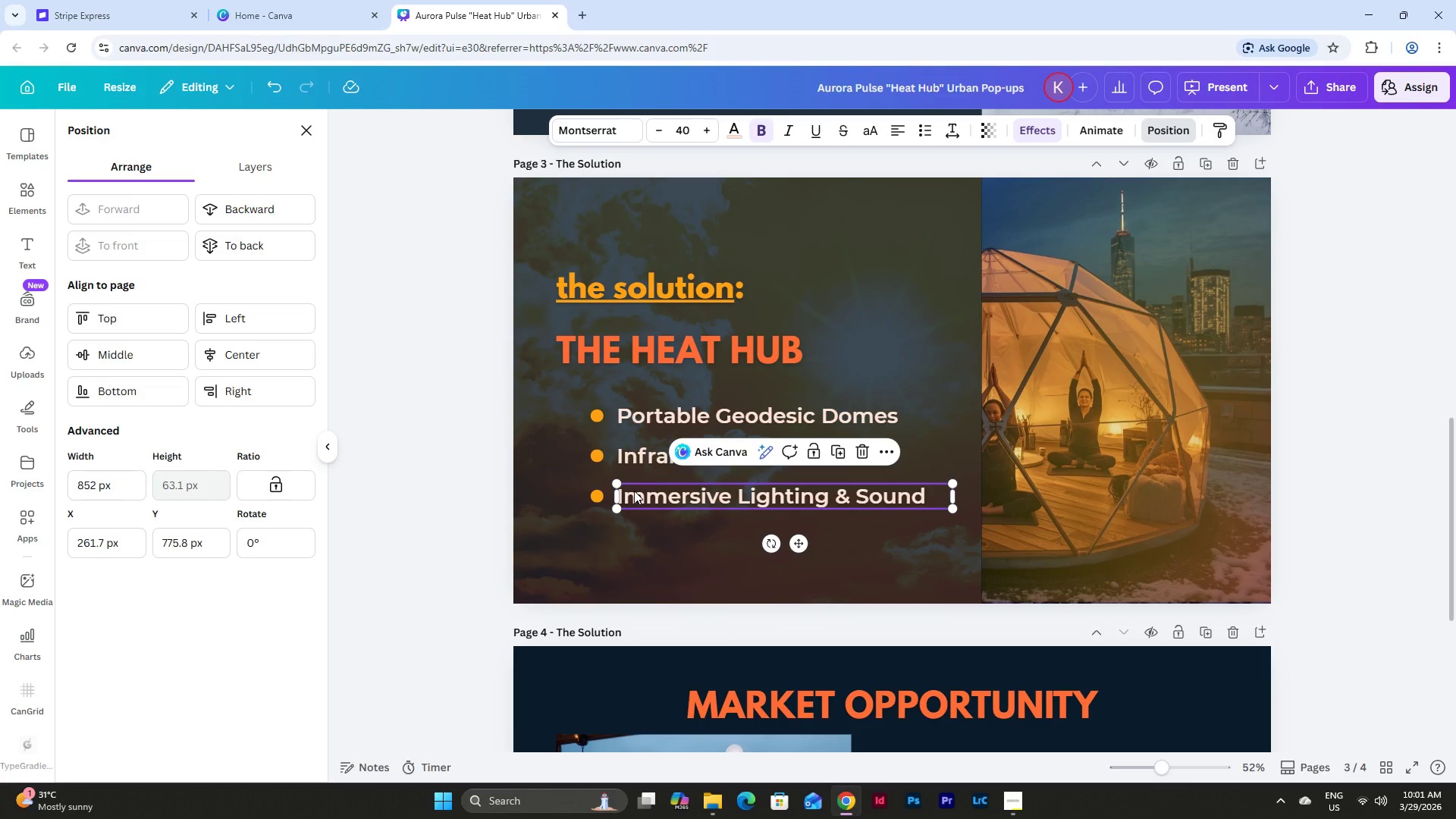 
hold_key(key=ShiftLeft, duration=1.05)
left_click([595, 494])
 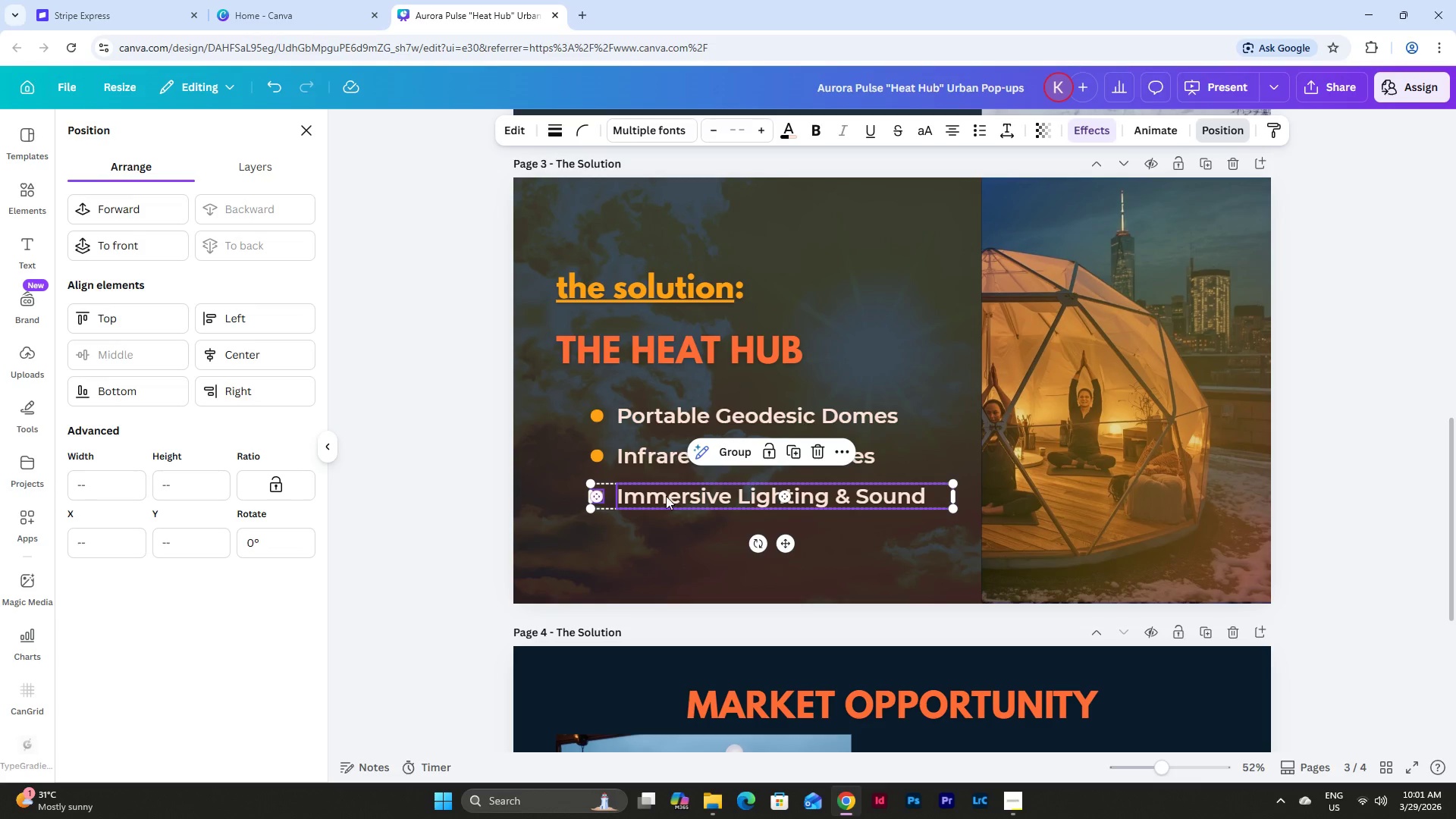 
key(Control+C)
 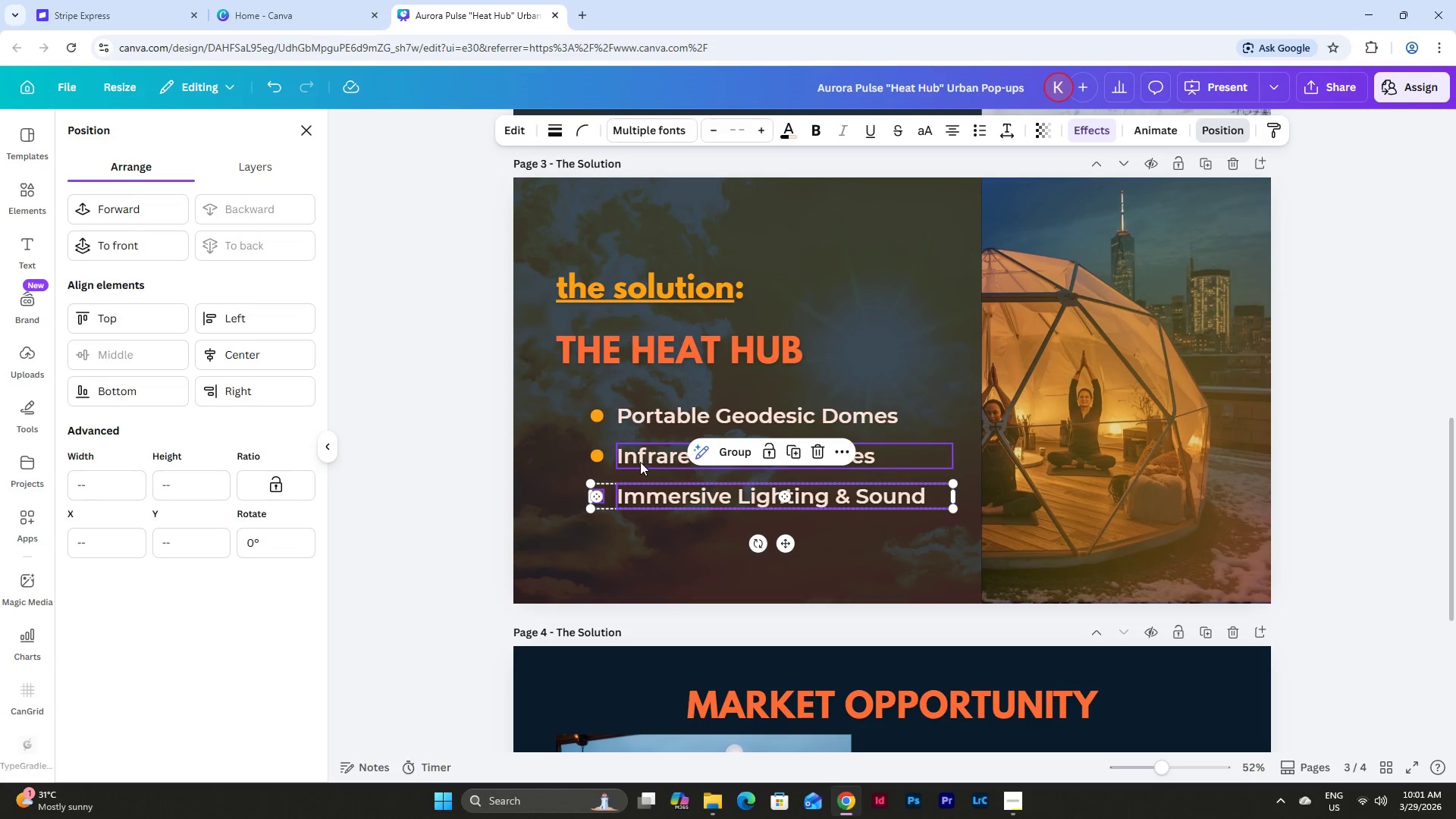 
left_click([640, 462])
 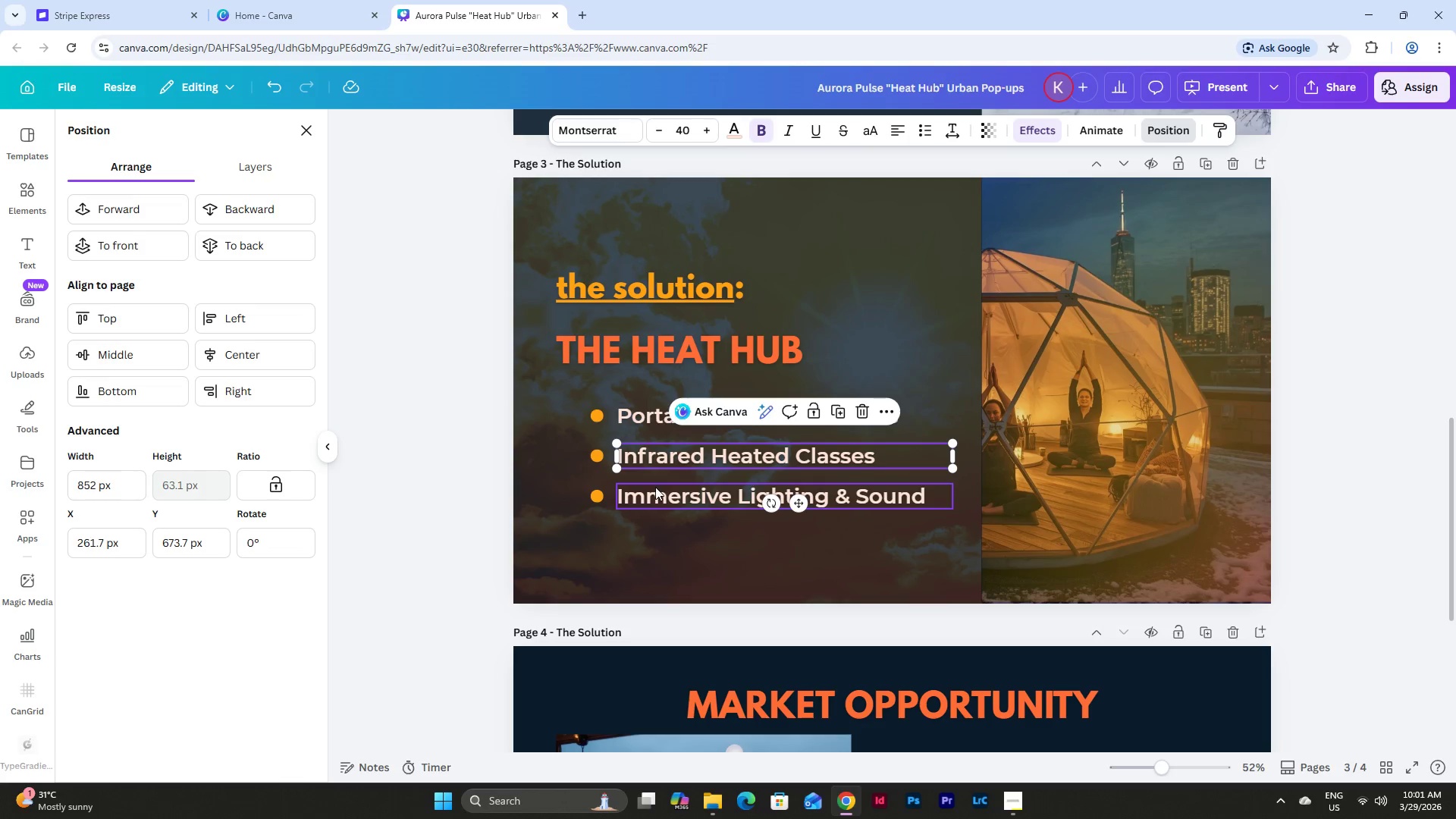 
left_click([653, 491])
 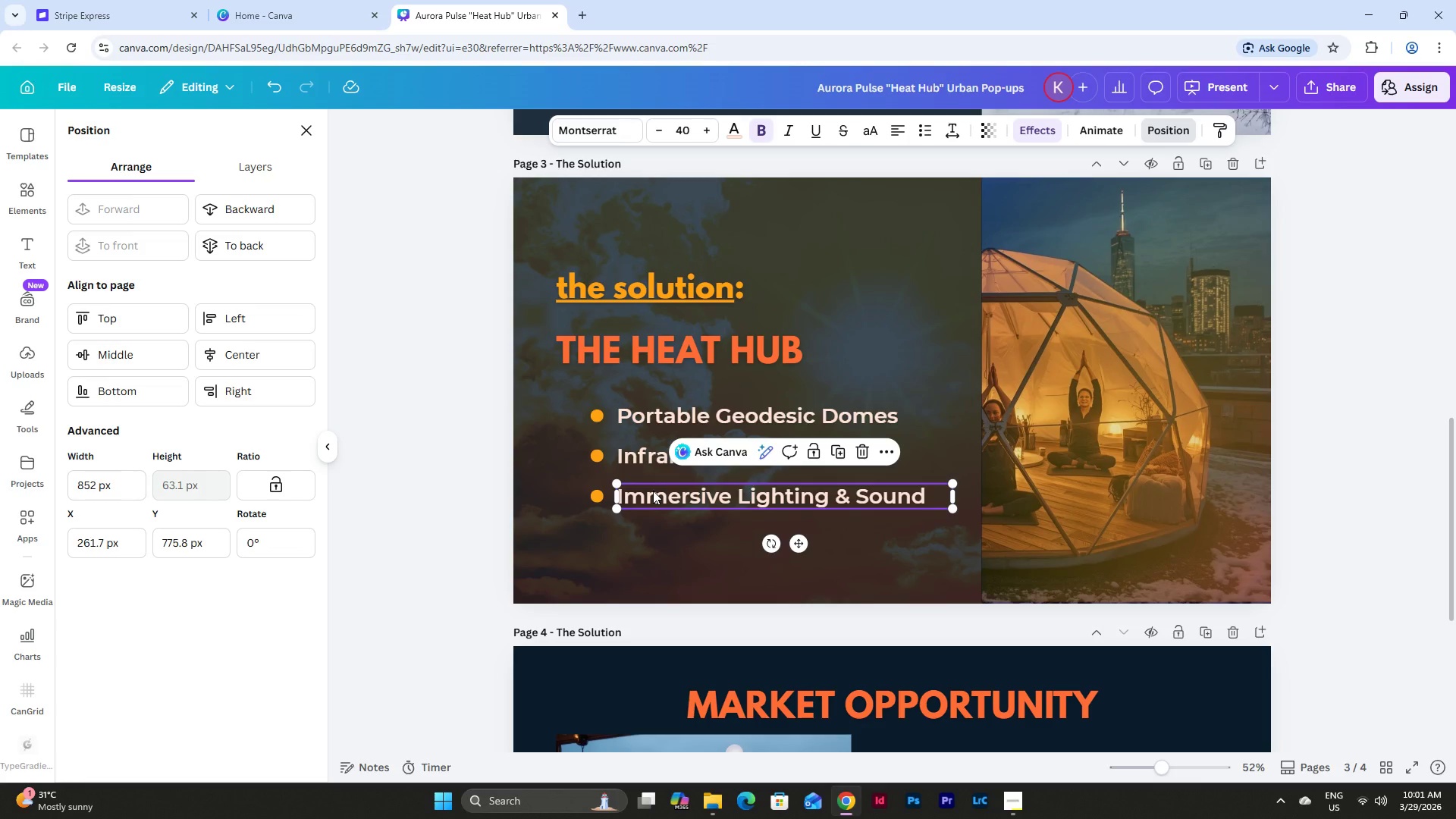 
hold_key(key=ShiftLeft, duration=1.51)
left_click([595, 492])
 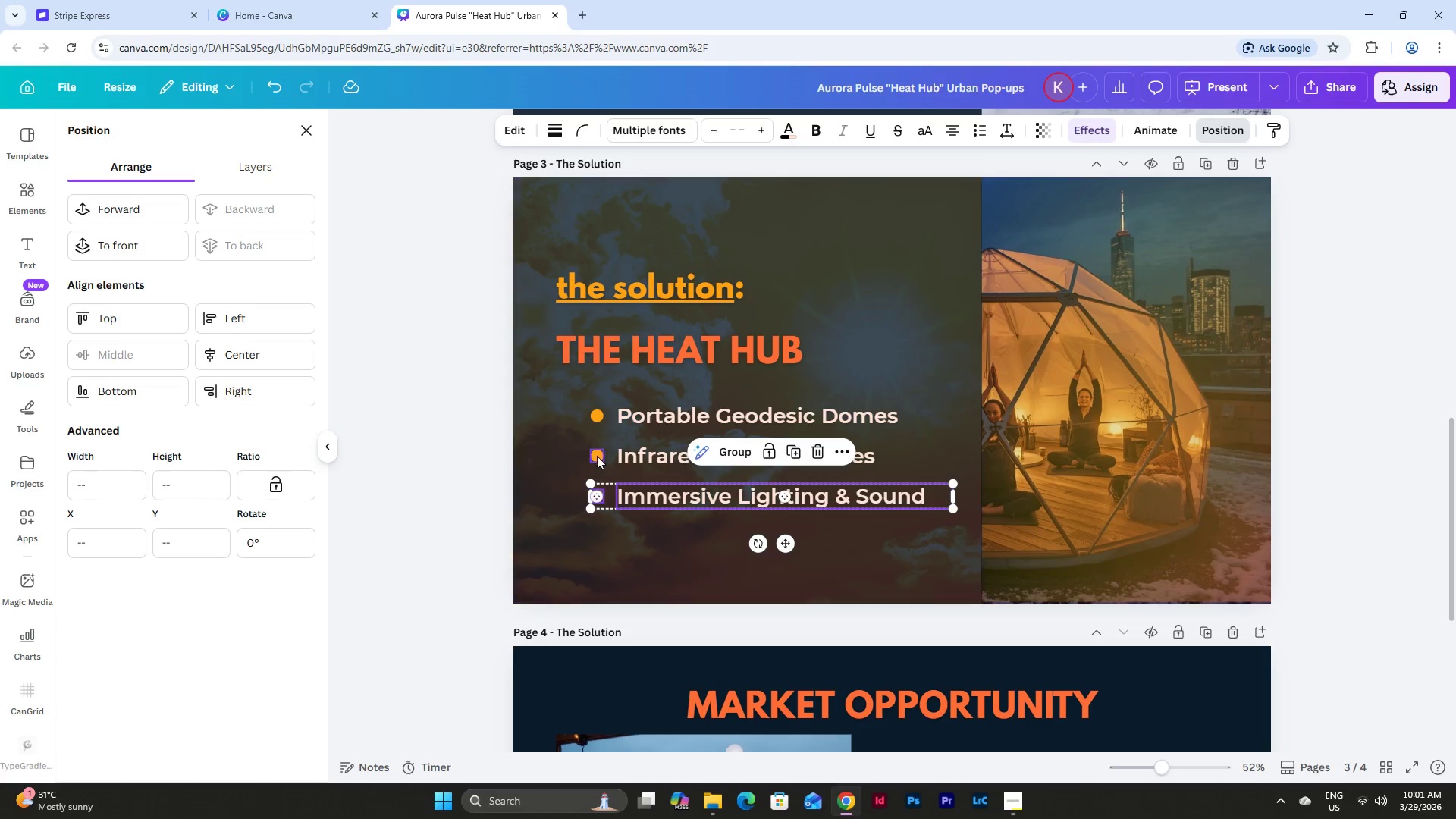 
hold_key(key=ShiftLeft, duration=1.06)
left_click([593, 453])
 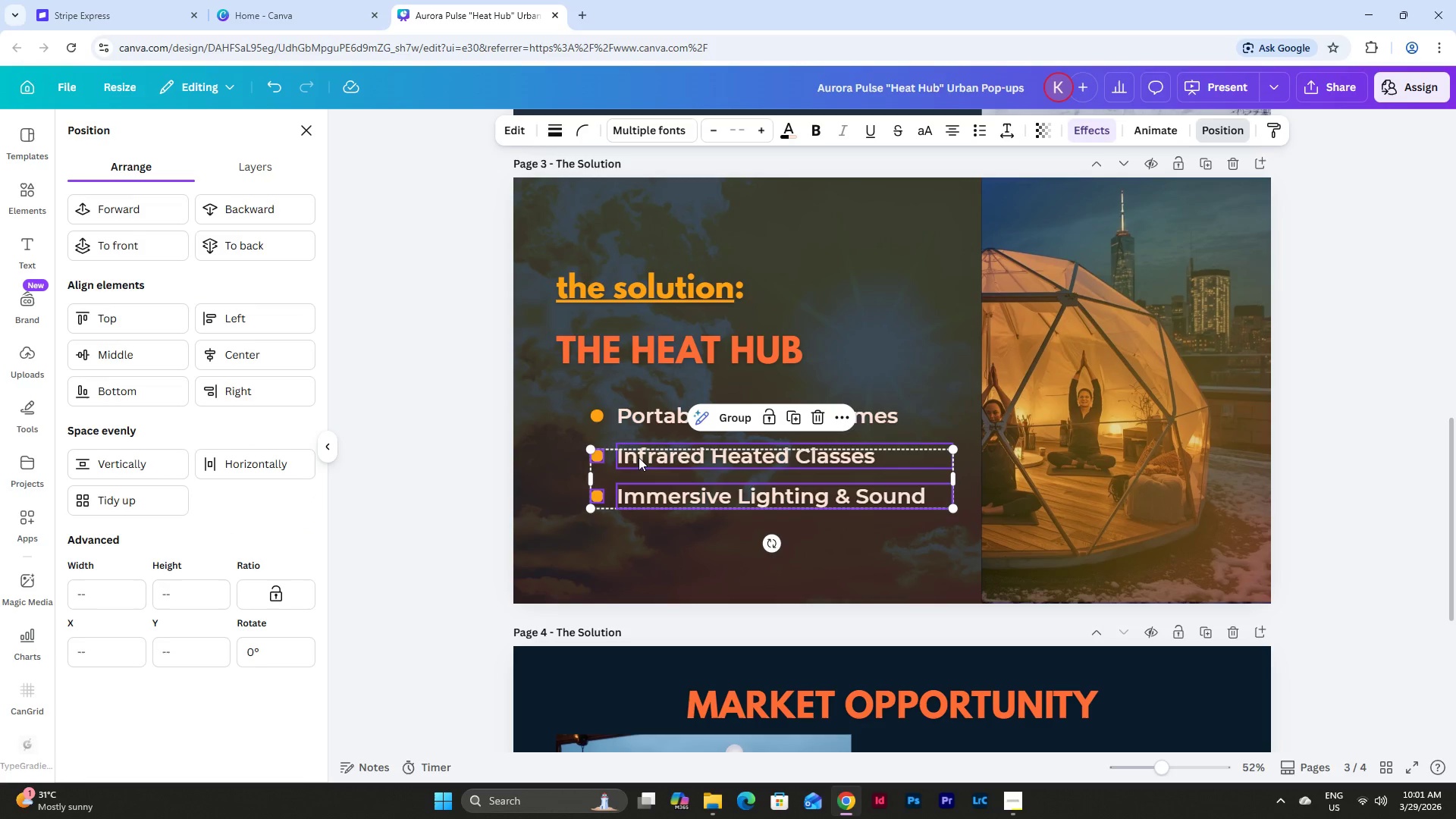 
left_click([639, 457])
 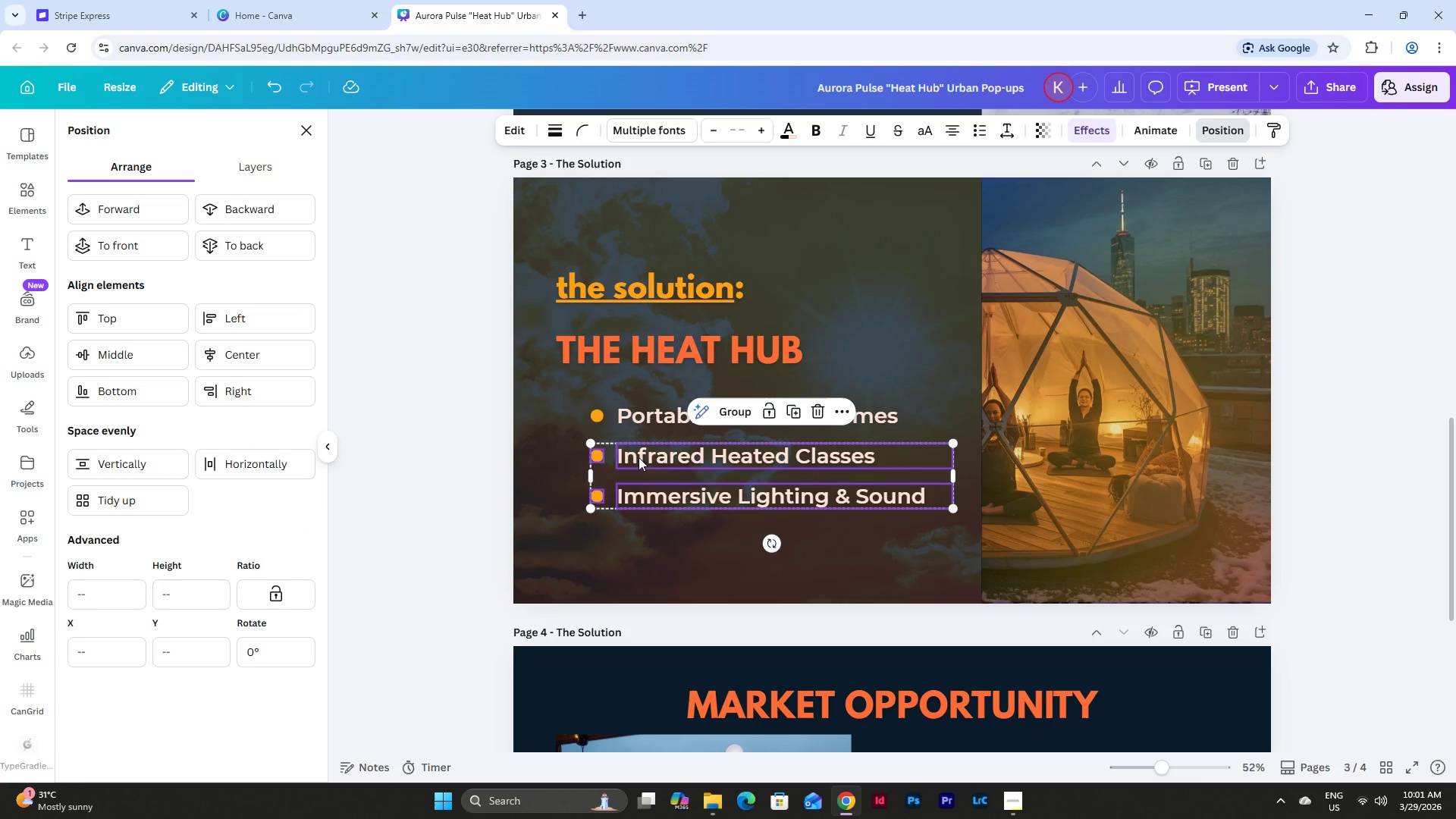 
key(Control+C)
 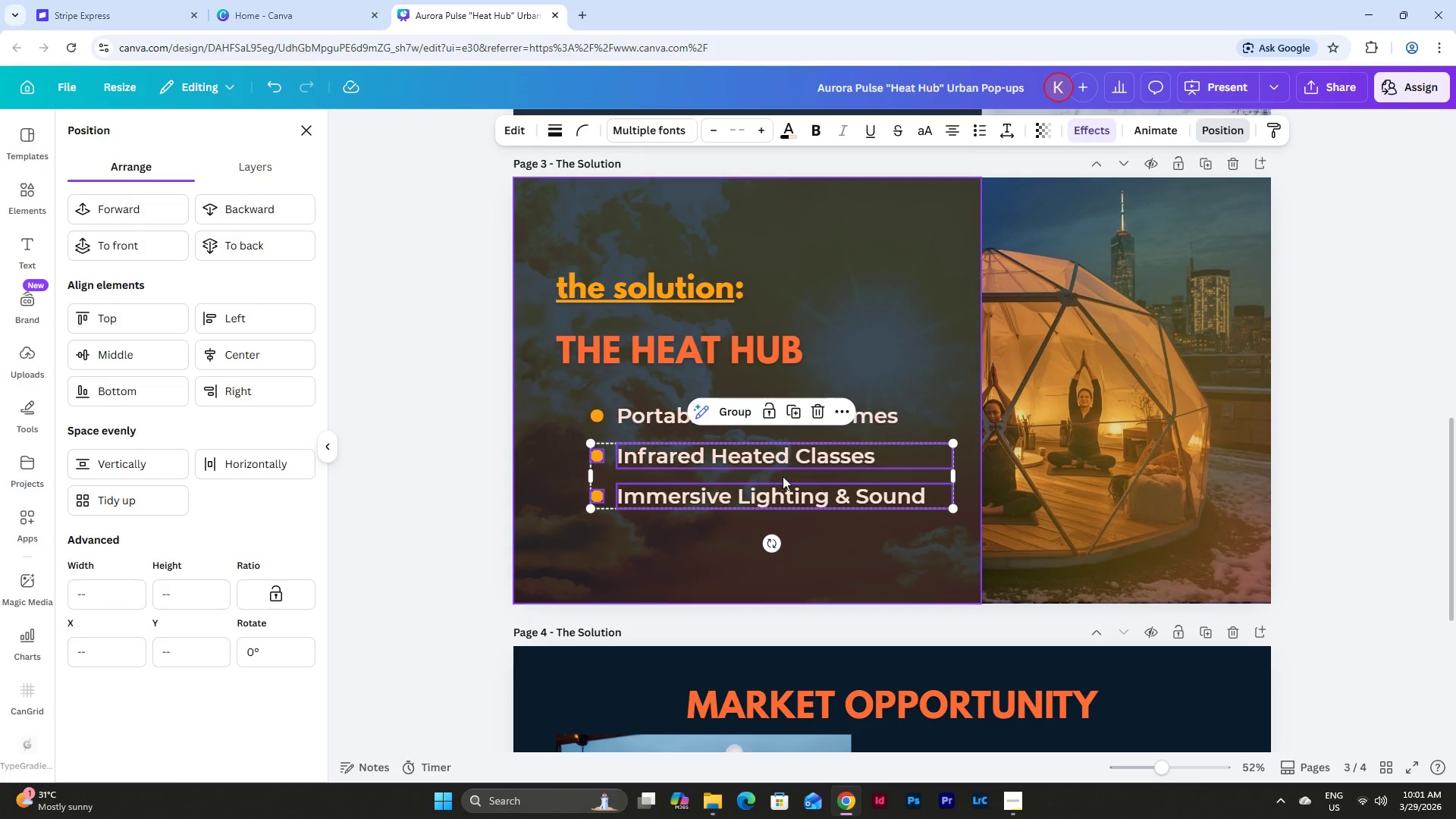 
scroll: coordinate [784, 477], scroll_direction: down, amount: 7.0
 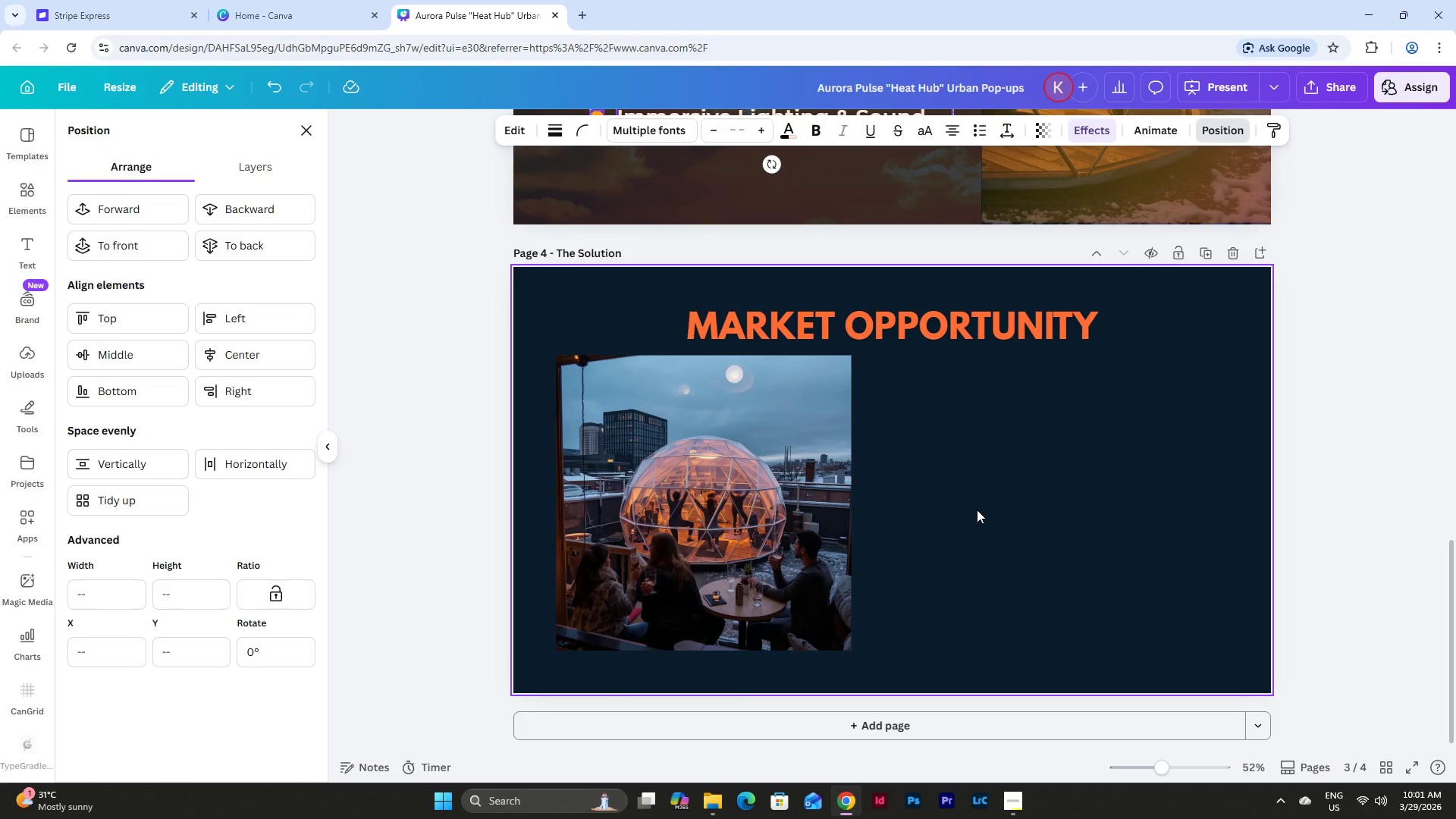 
scroll: coordinate [977, 510], scroll_direction: up, amount: 5.0
 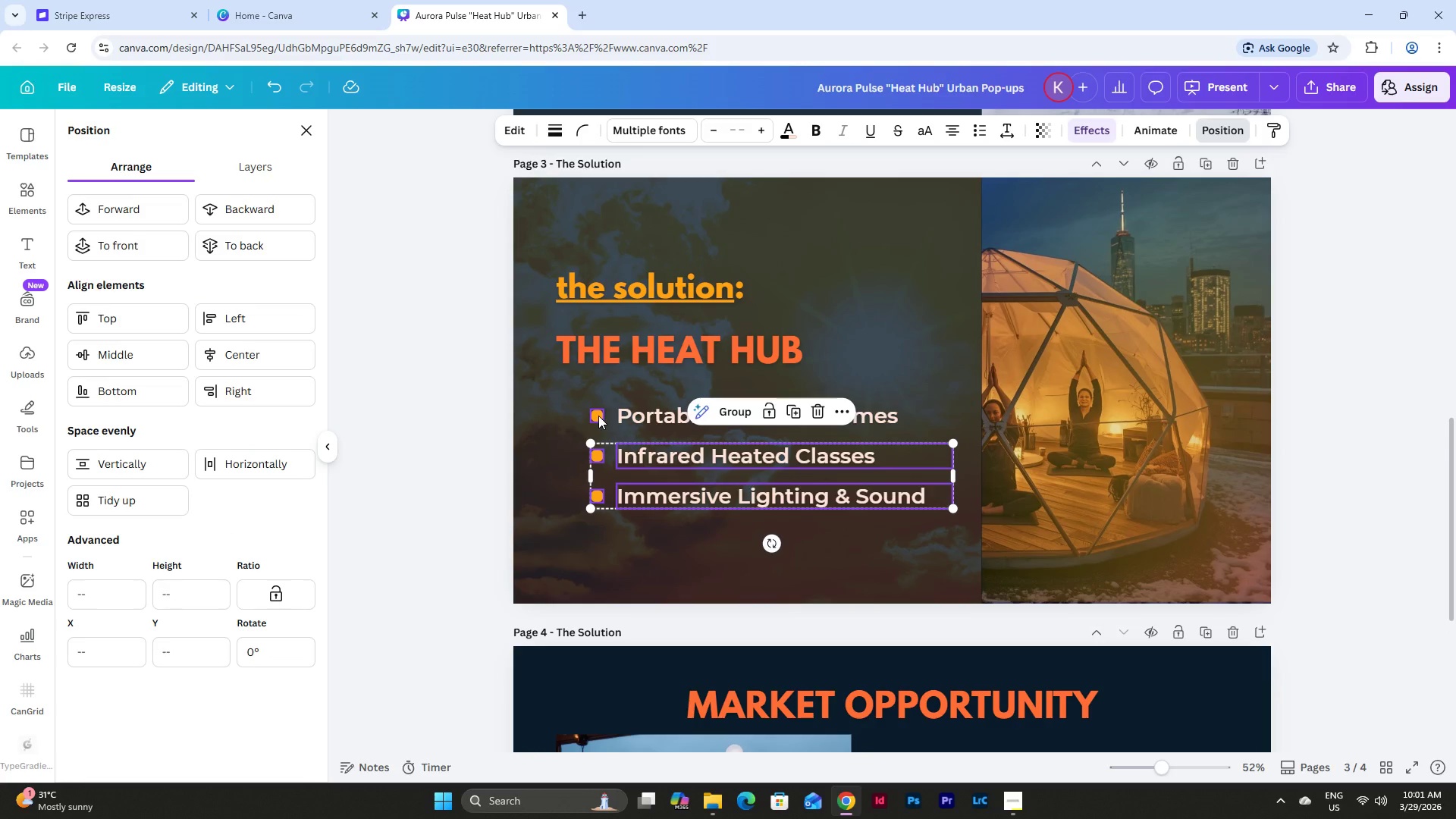 
left_click([481, 475])
 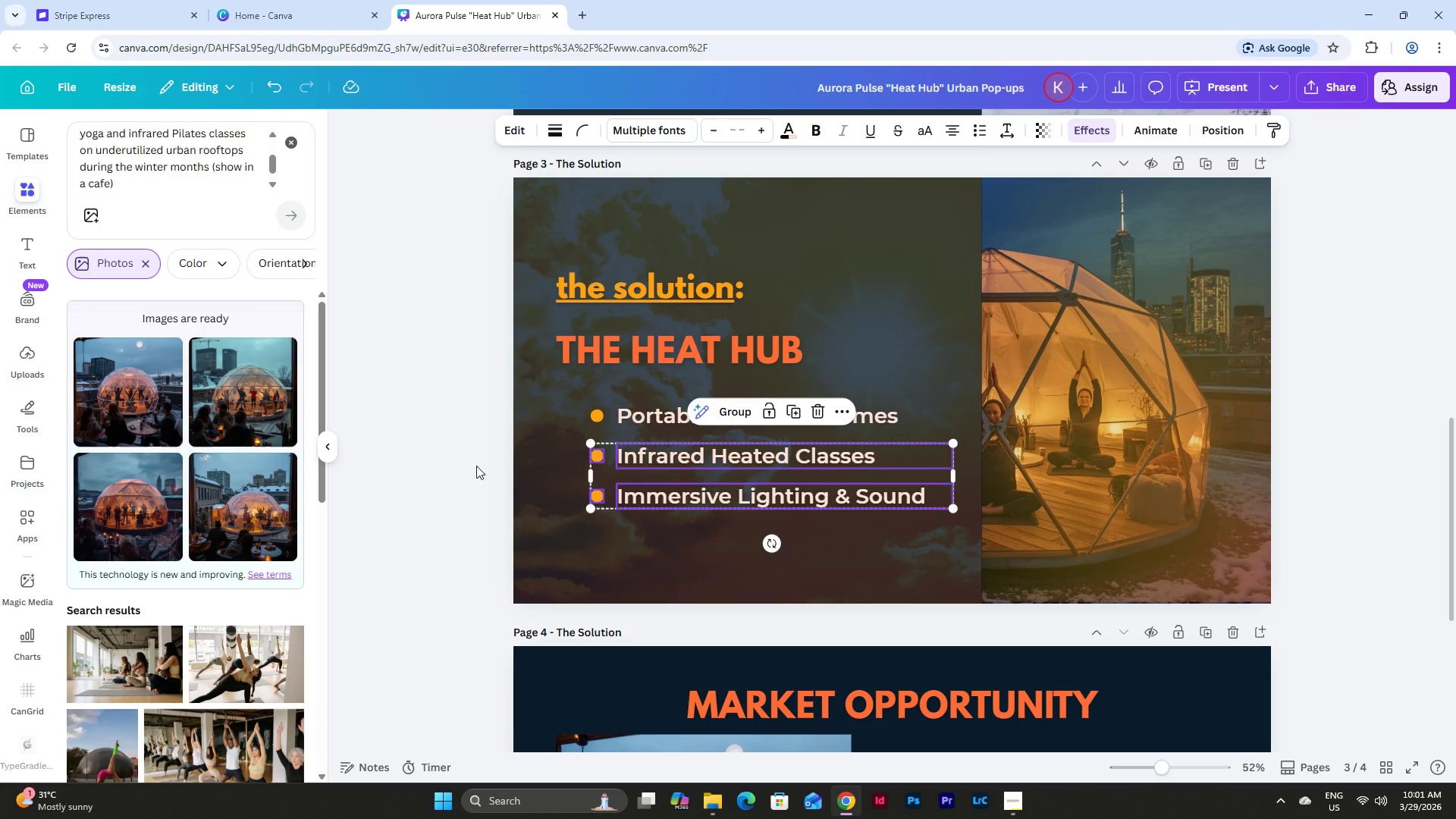 
left_click([469, 463])
 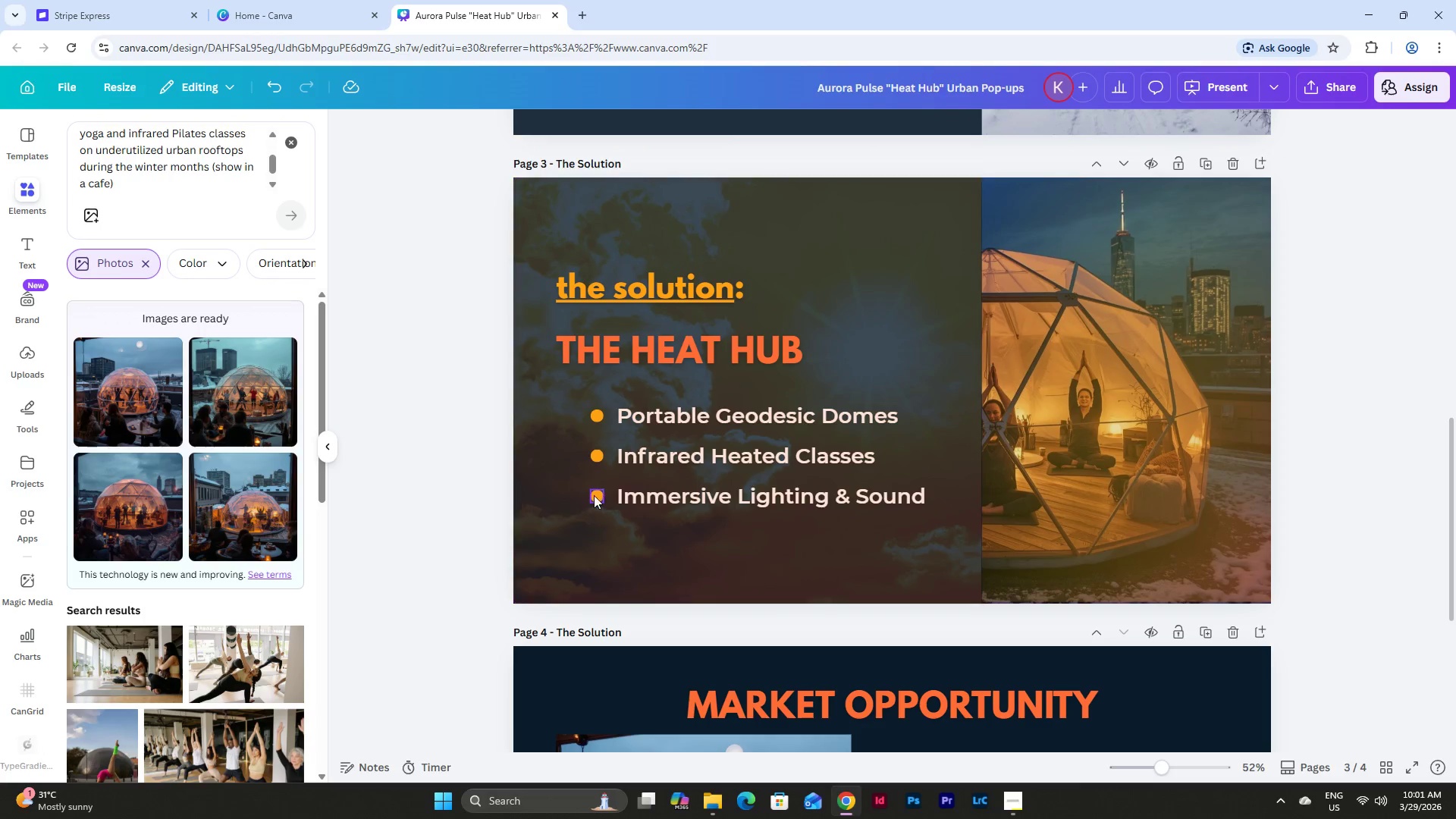 
hold_key(key=ShiftLeft, duration=1.5)
left_click([594, 494])
 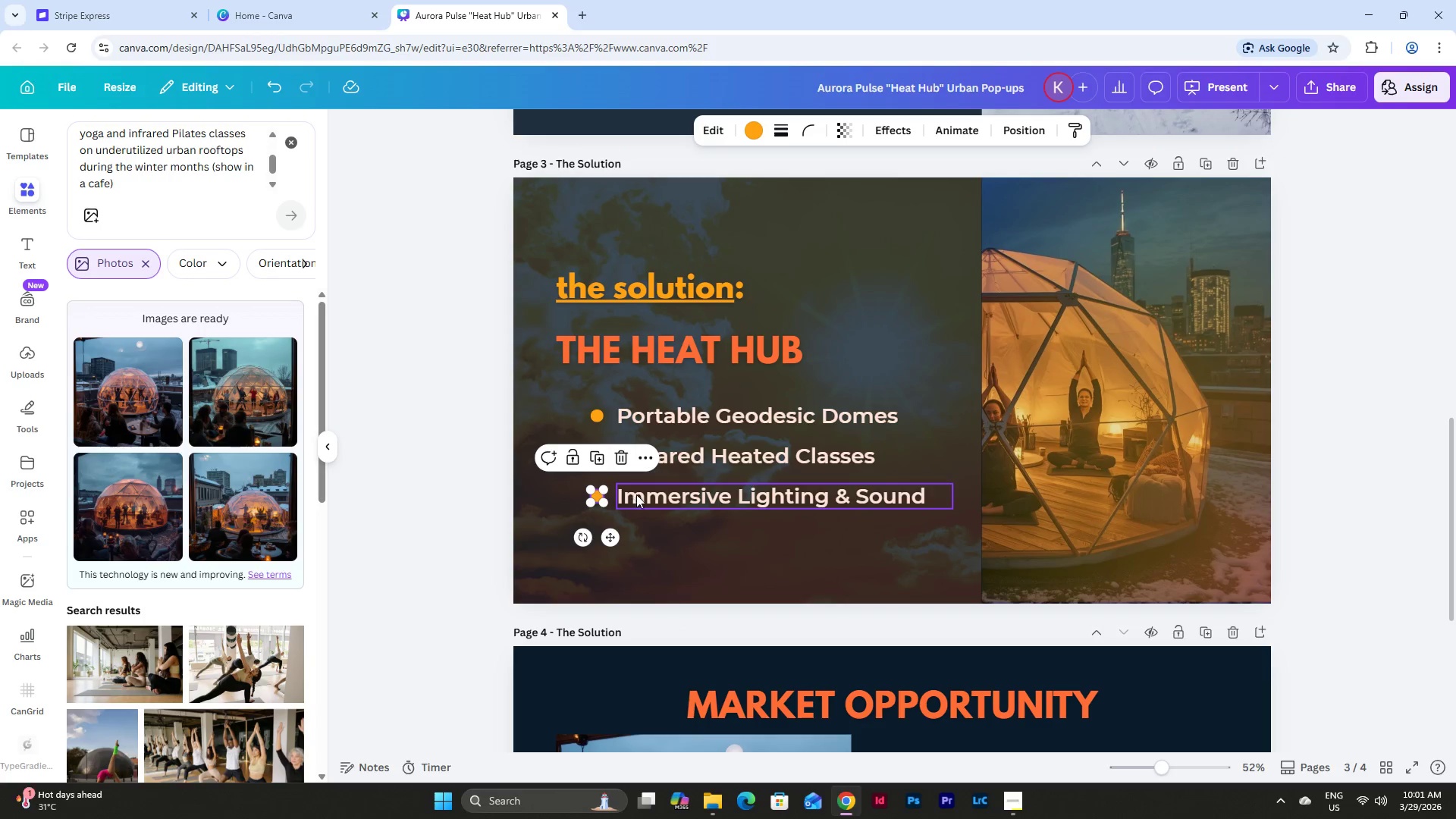 
left_click([656, 495])
 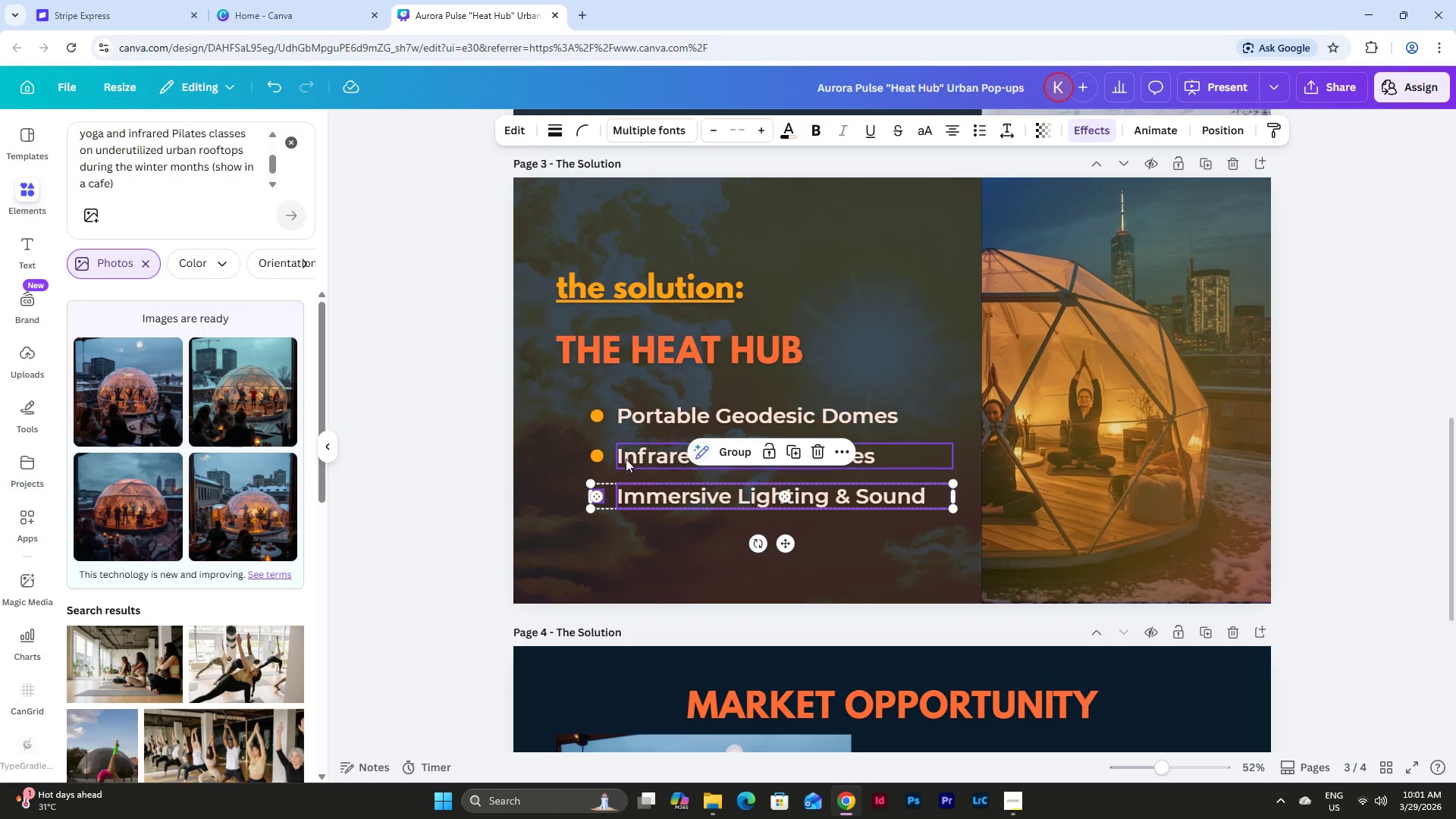 
hold_key(key=ShiftLeft, duration=1.51)
left_click([622, 458])
 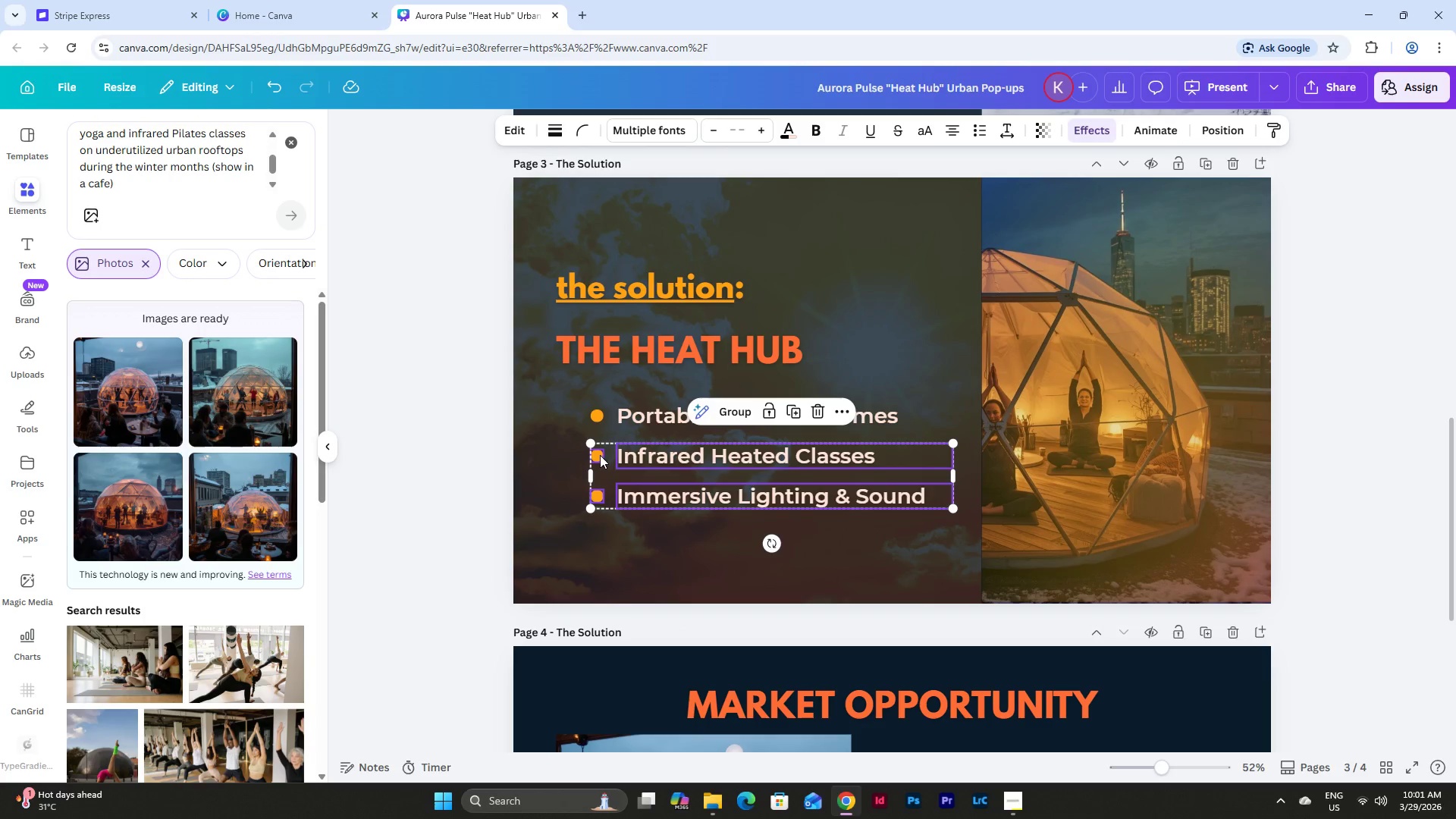 
left_click([599, 455])
 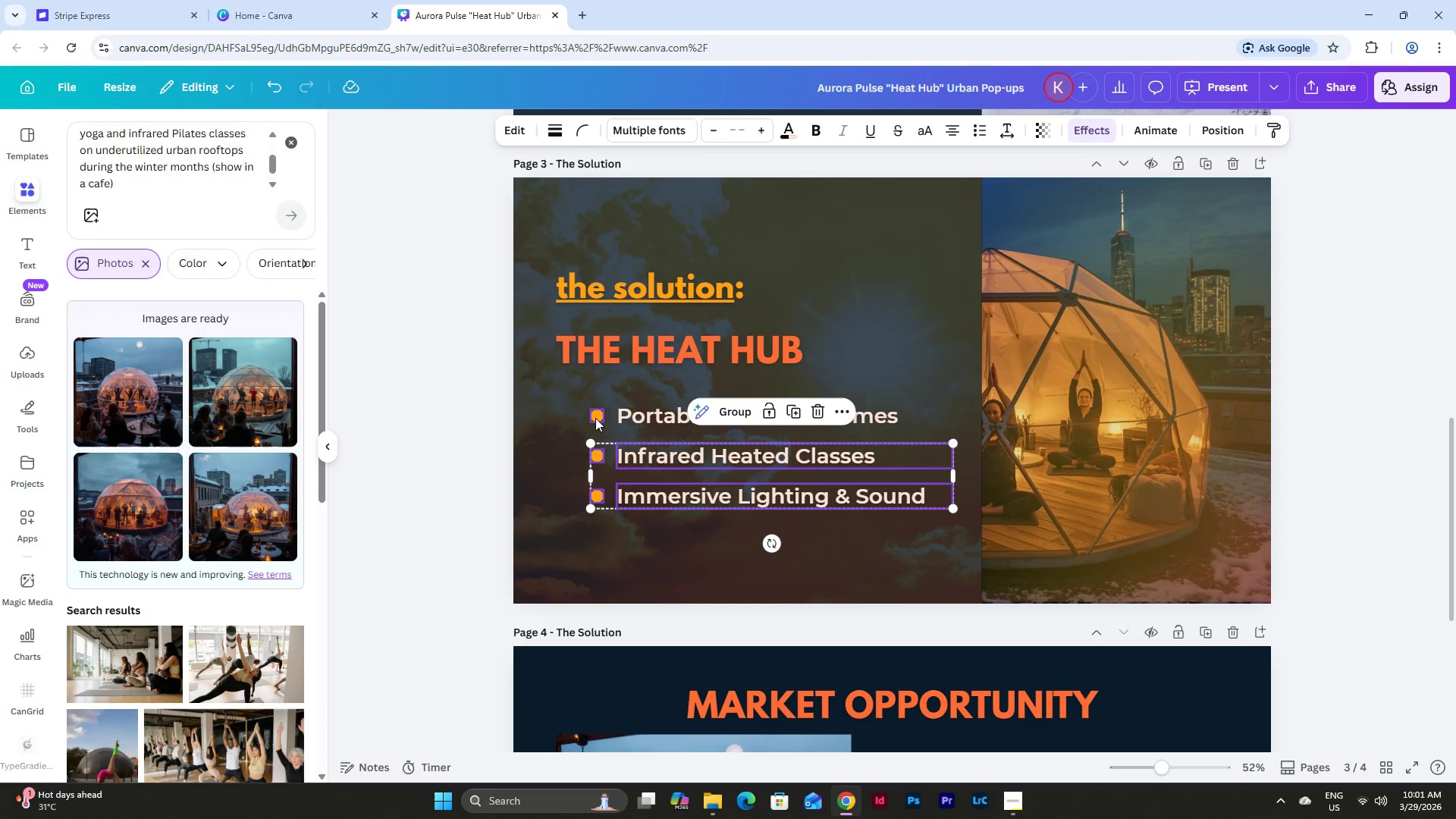 
hold_key(key=ShiftLeft, duration=0.78)
double_click([646, 418])
 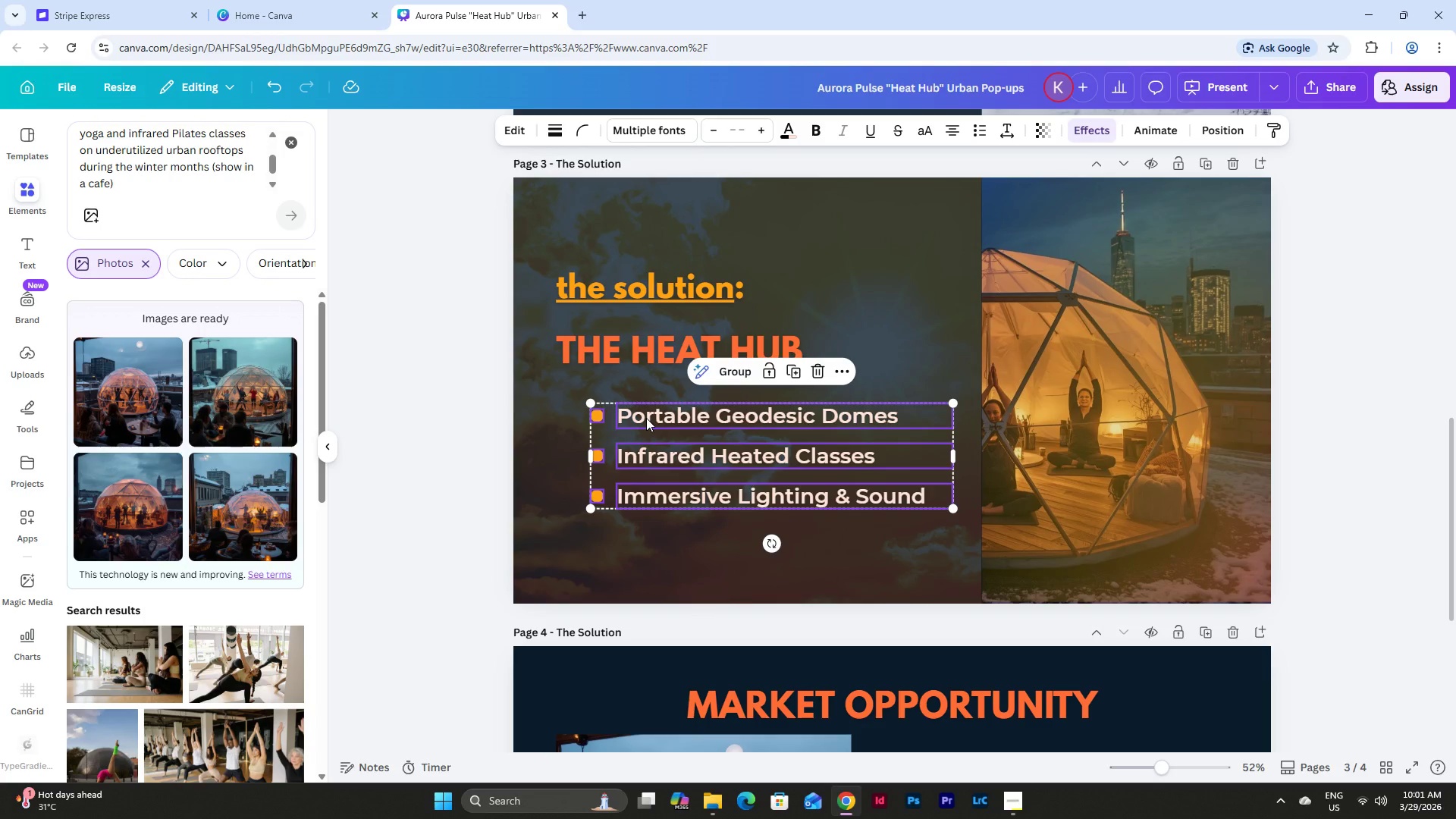 
key(Control+C)
 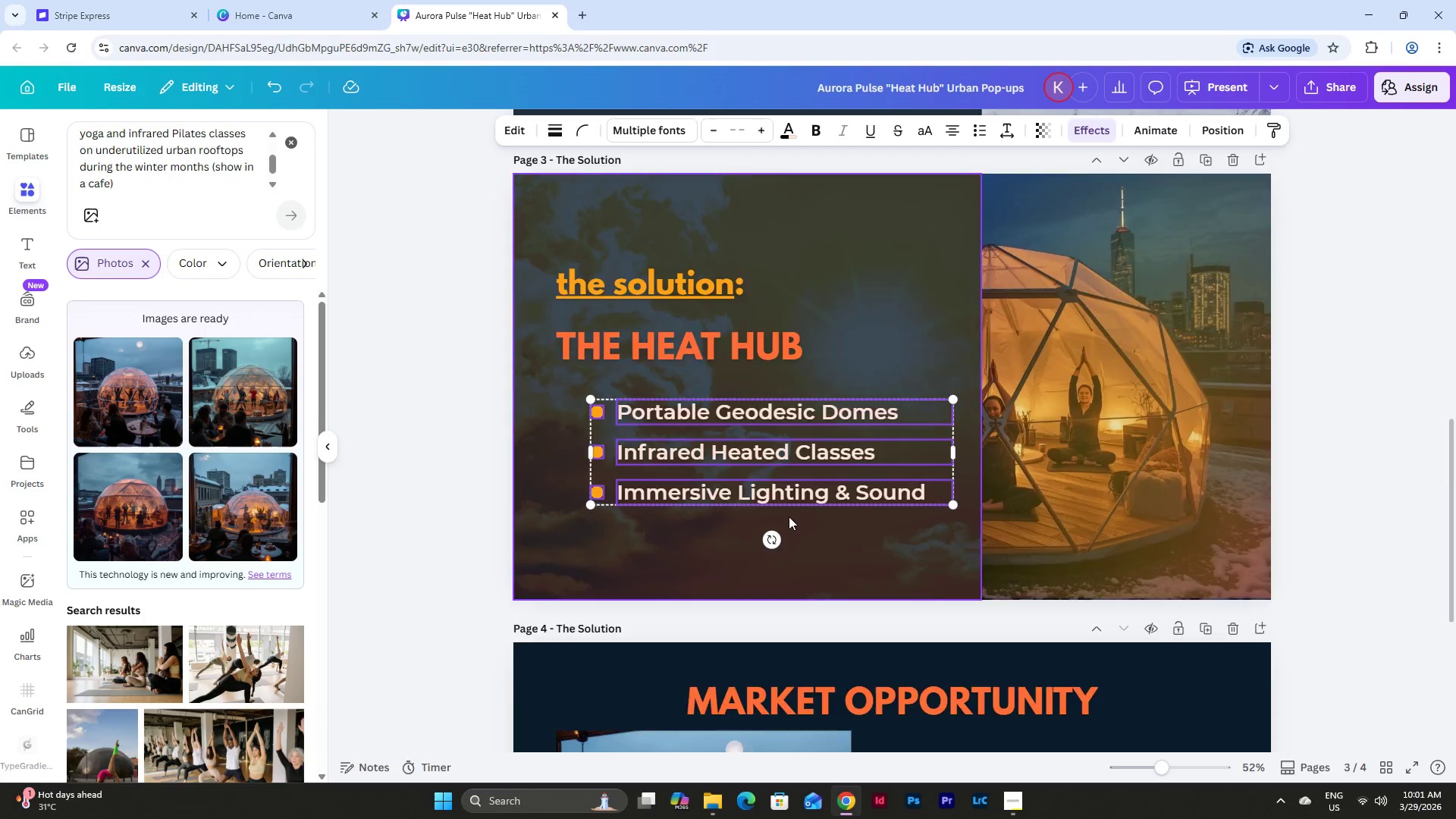 
left_click([1008, 510])
 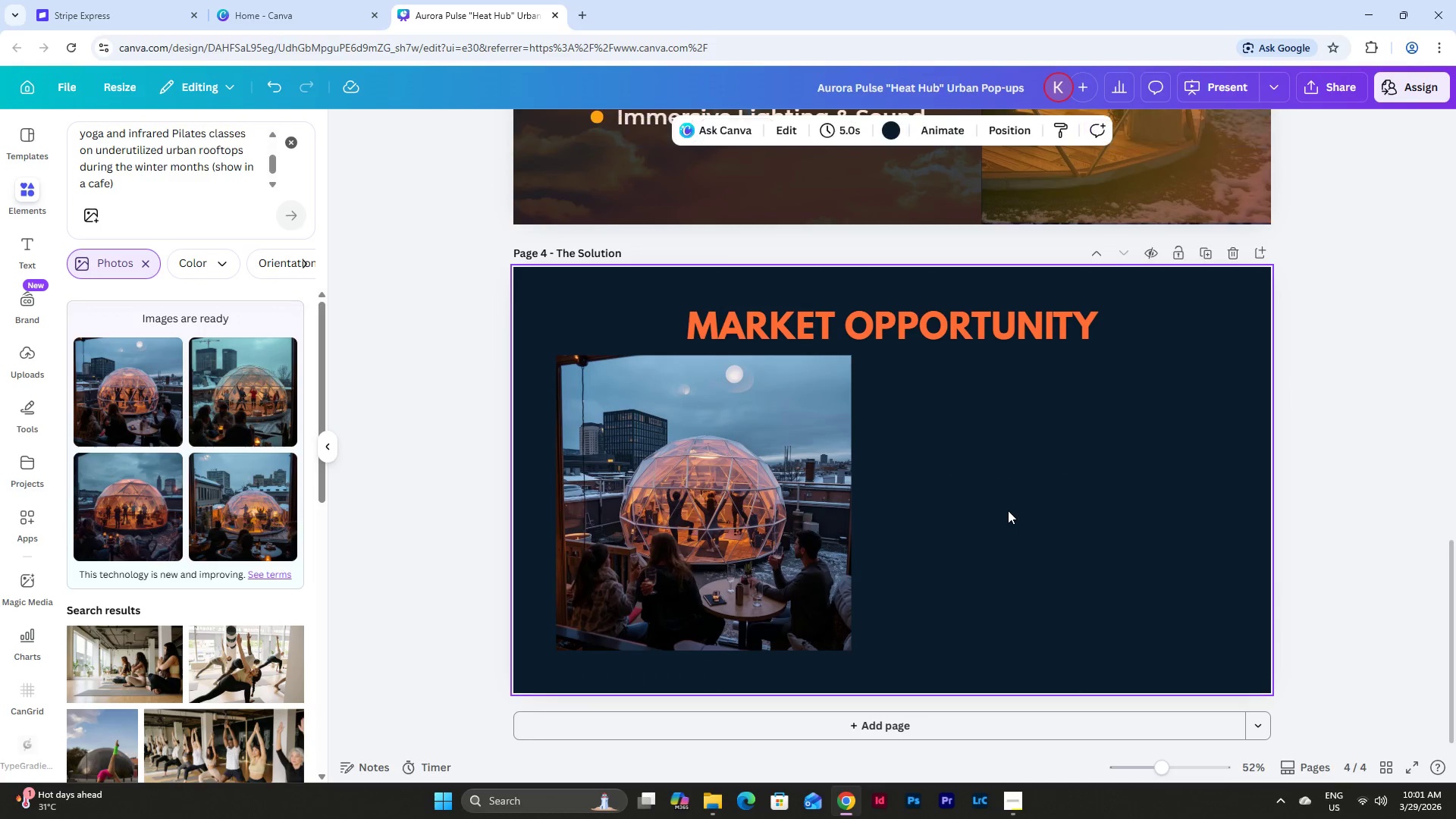 
scroll: coordinate [789, 516], scroll_direction: down, amount: 7.0
 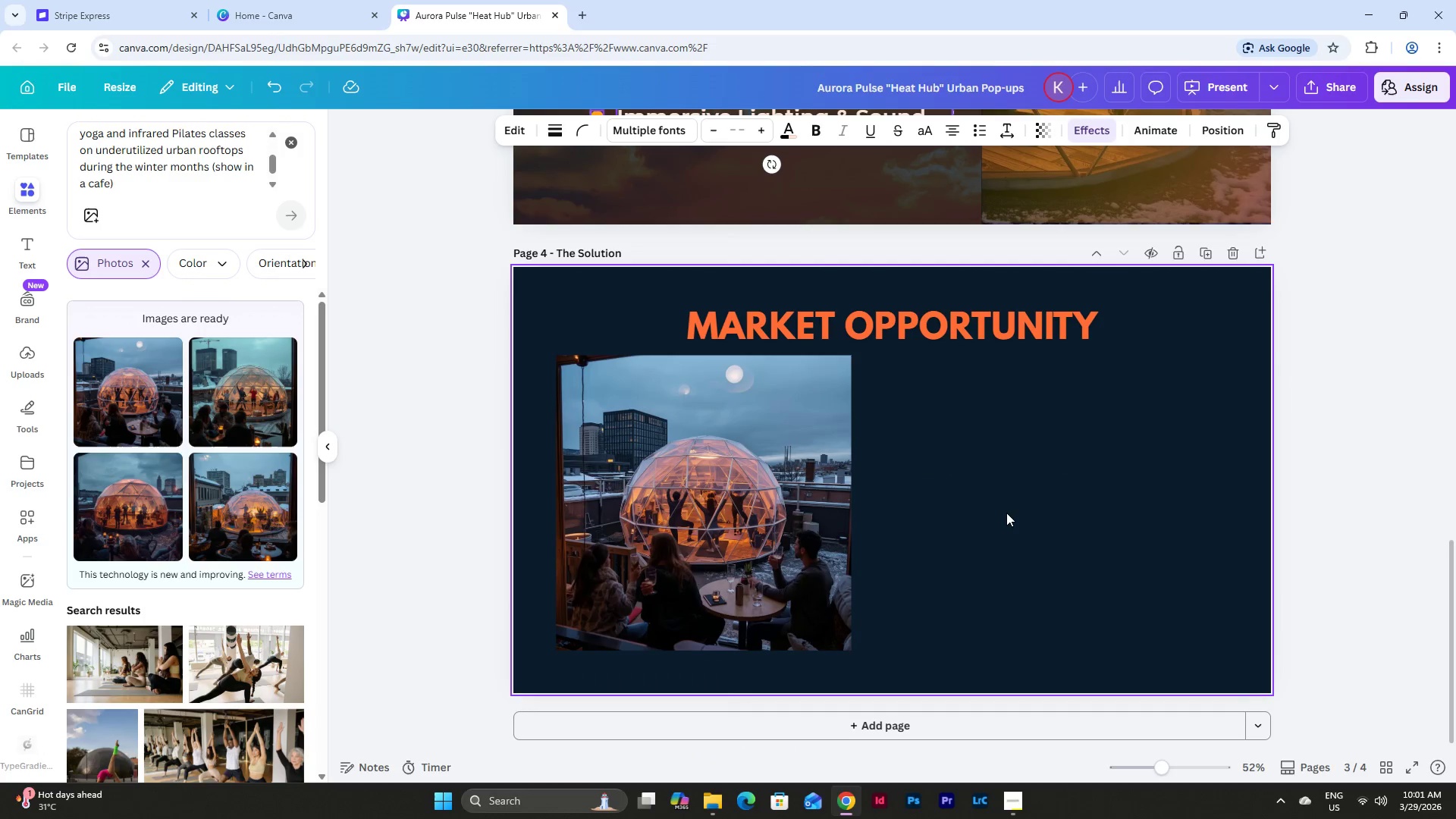 
key(Control+V)
 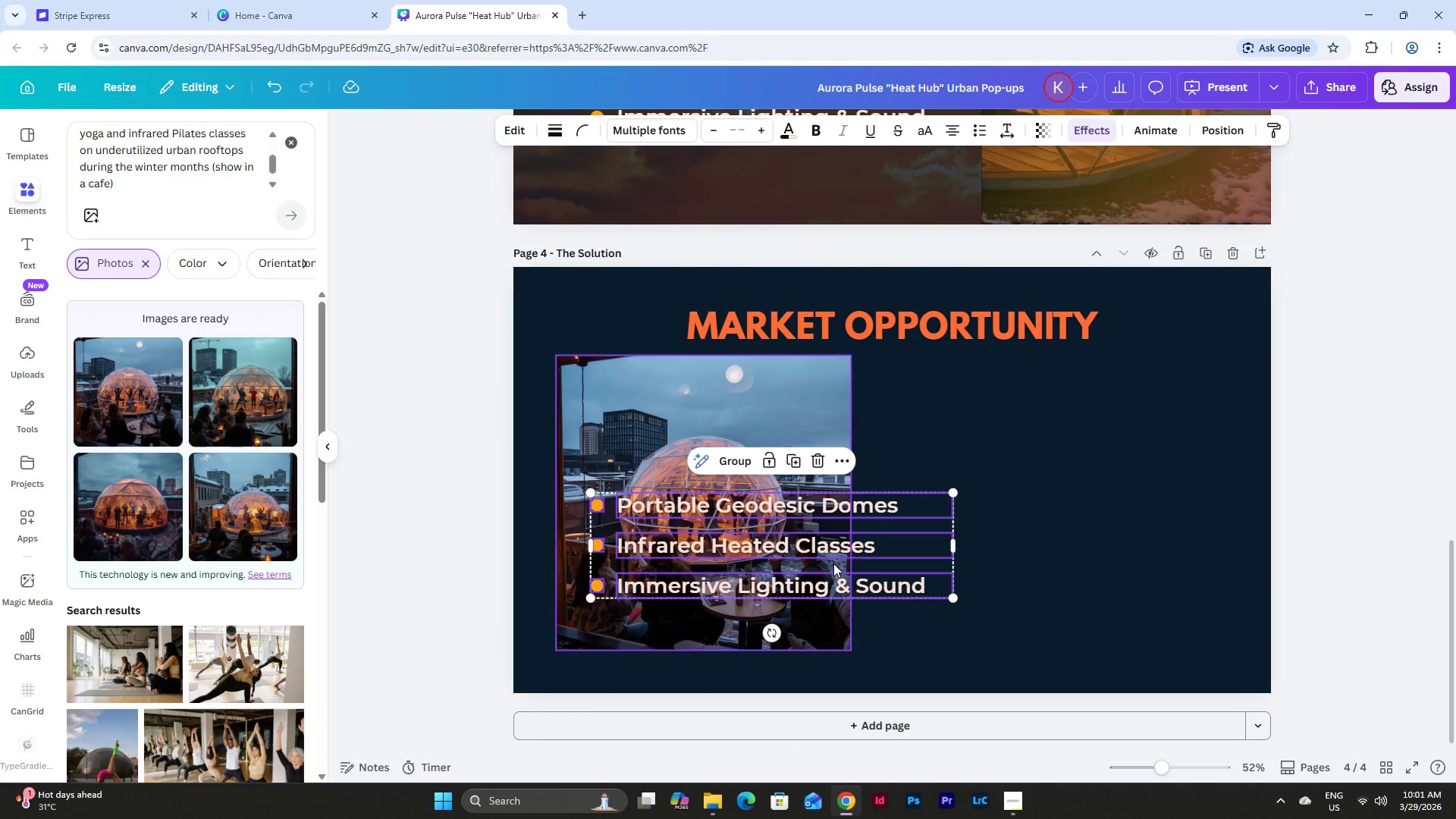 
left_click_drag(start_coordinate=[851, 547], to_coordinate=[1126, 409])
 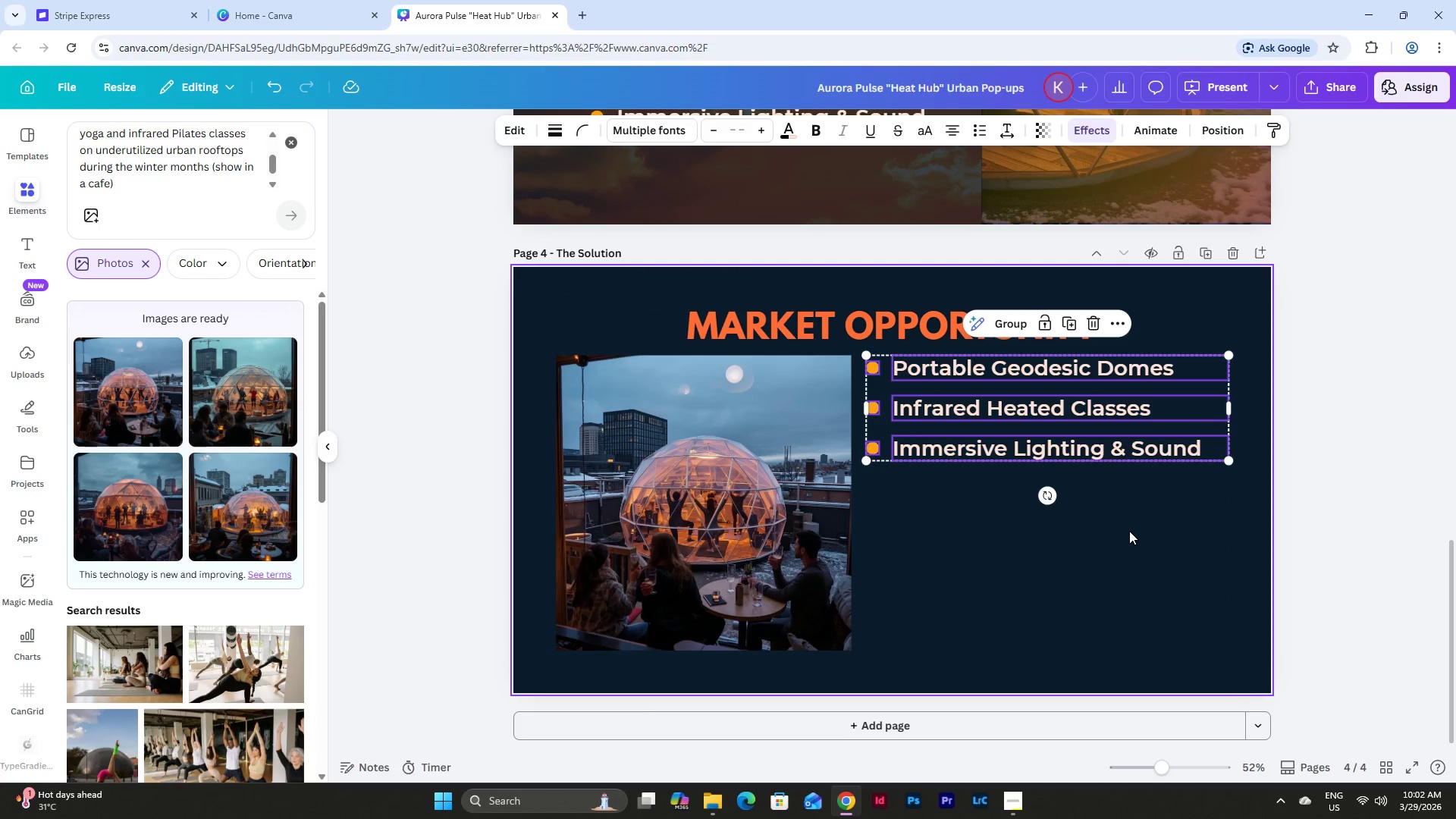 
left_click([1129, 531])
 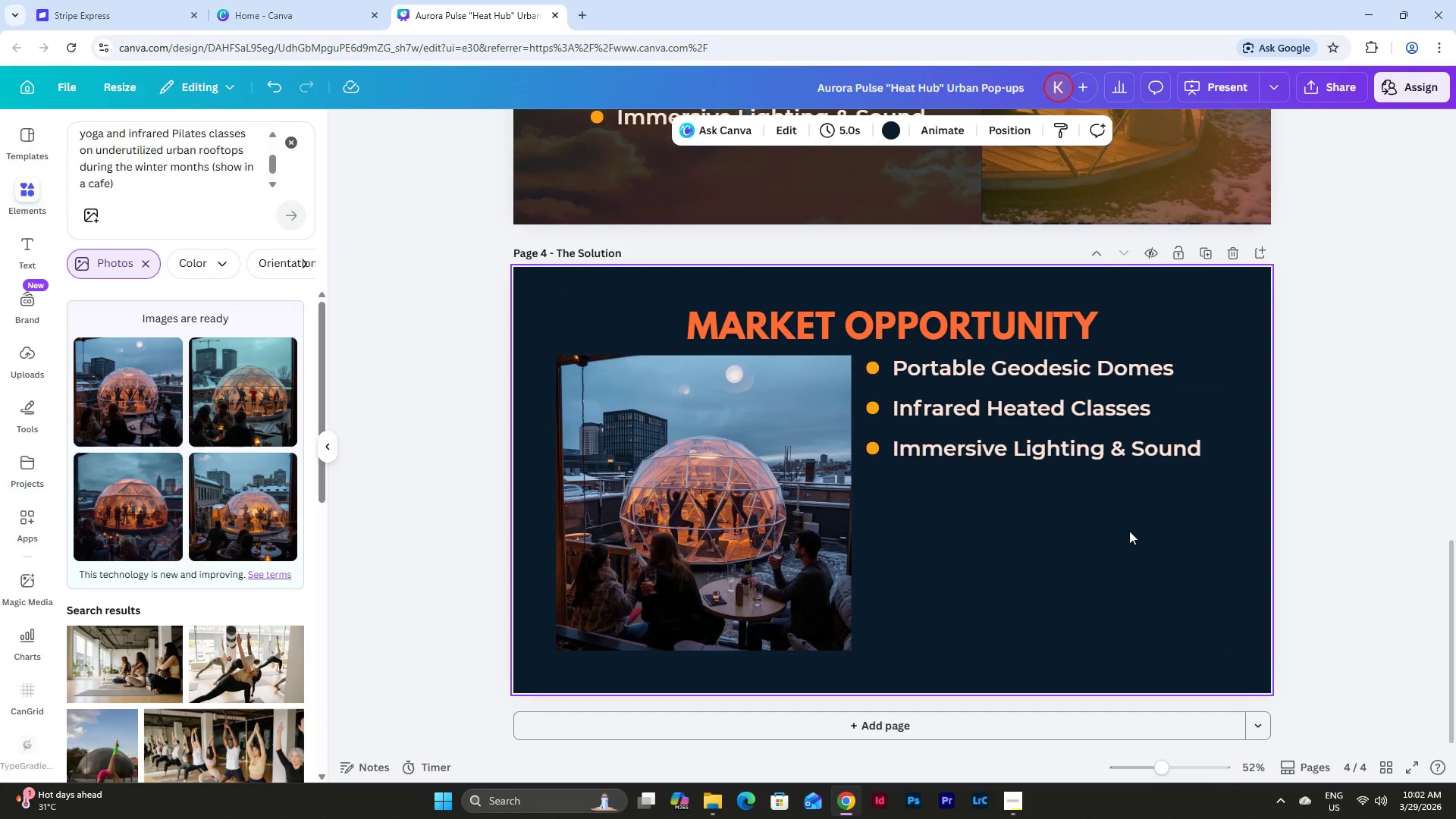 
left_click_drag(start_coordinate=[1175, 508], to_coordinate=[864, 361])
 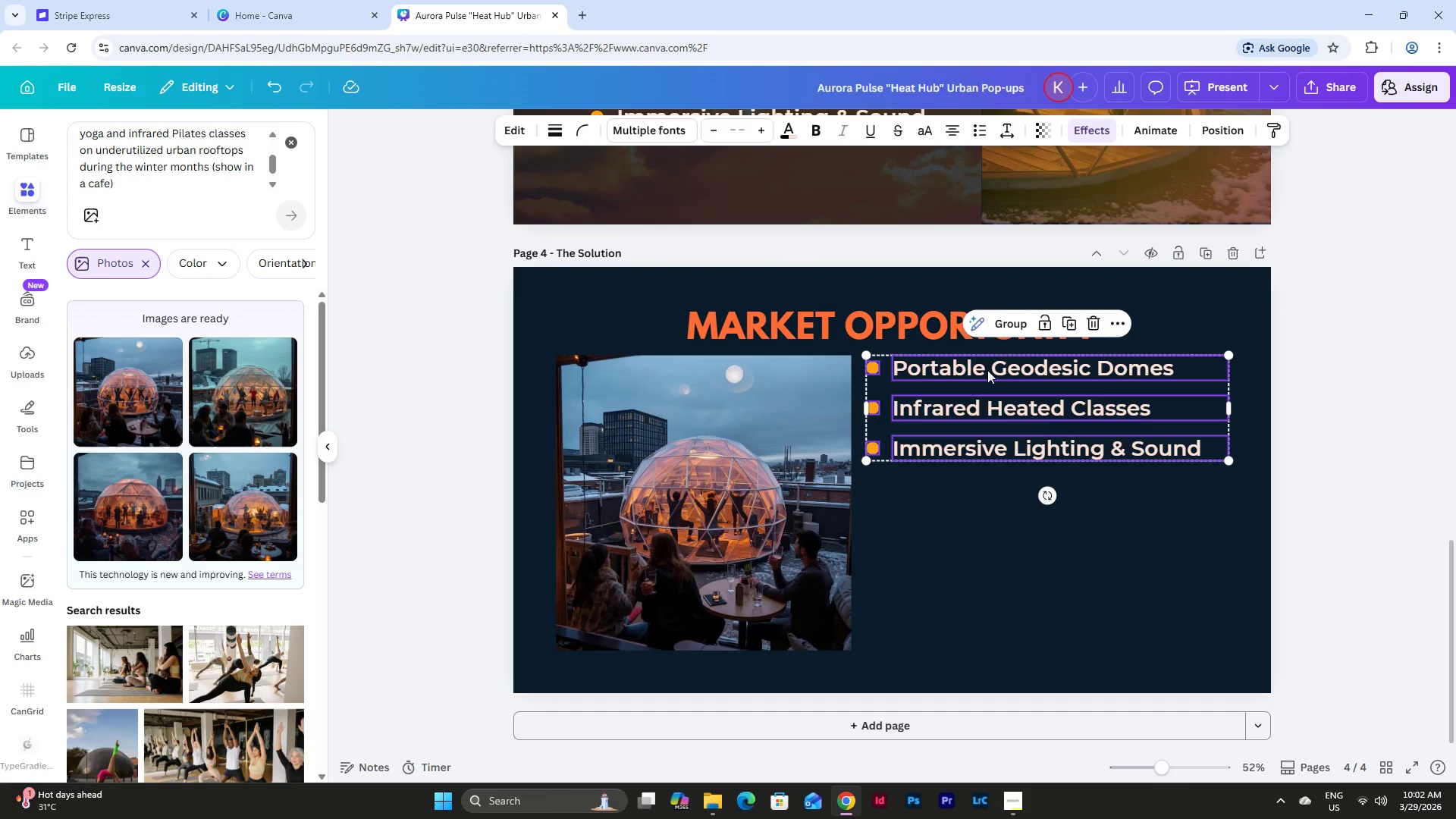 
left_click_drag(start_coordinate=[987, 370], to_coordinate=[990, 392])
 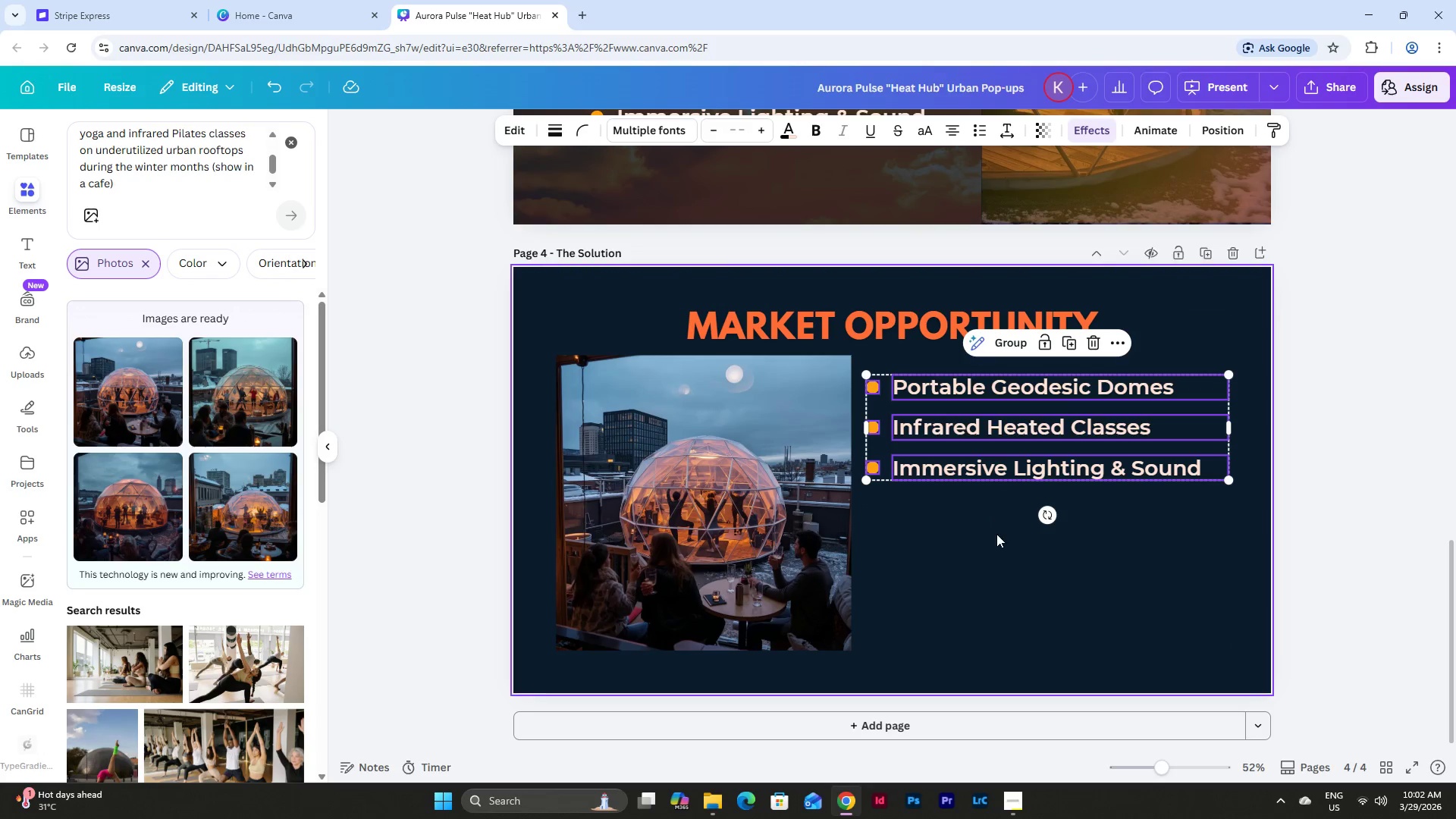 
left_click([996, 534])
 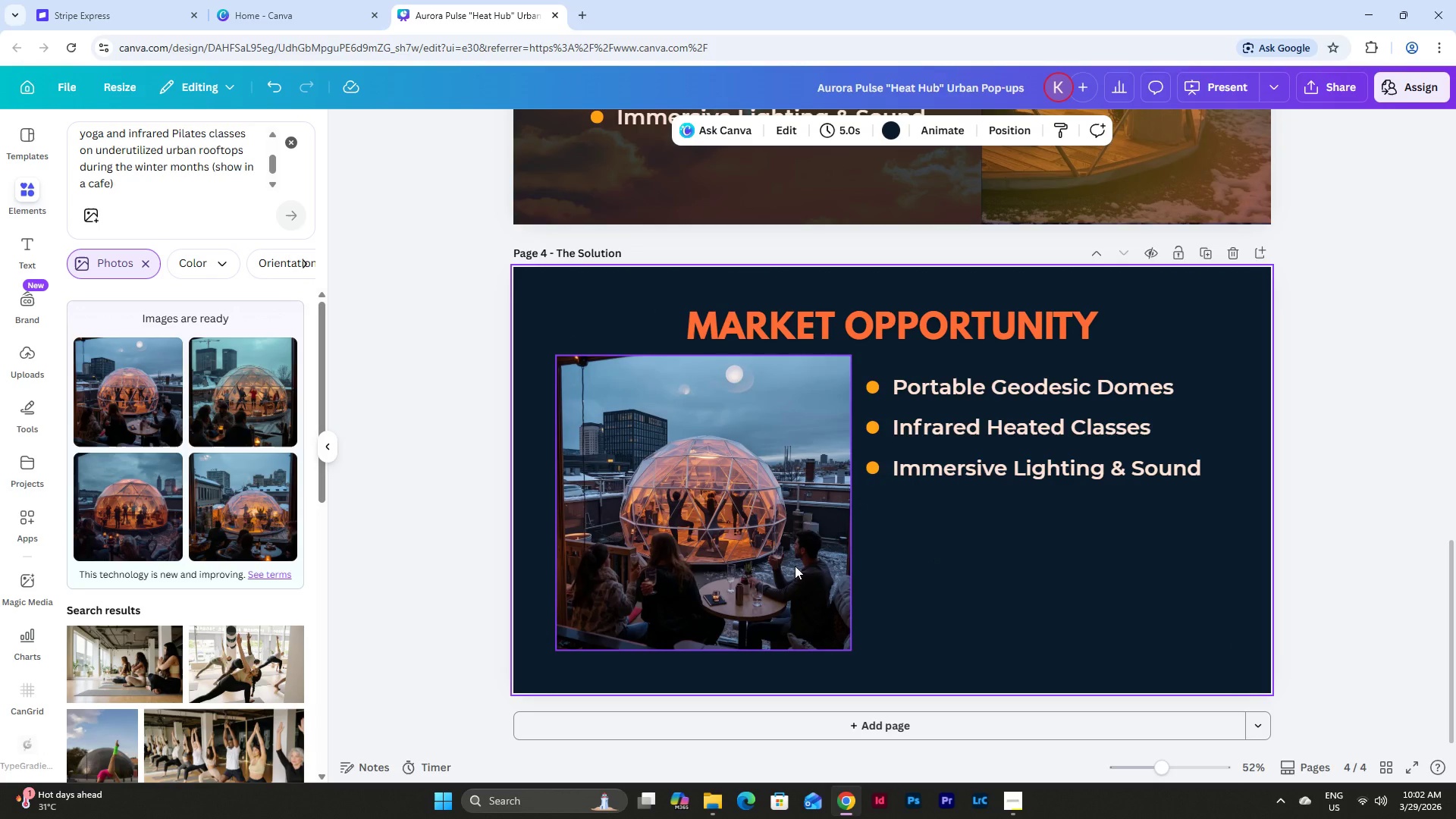 
left_click([795, 566])
 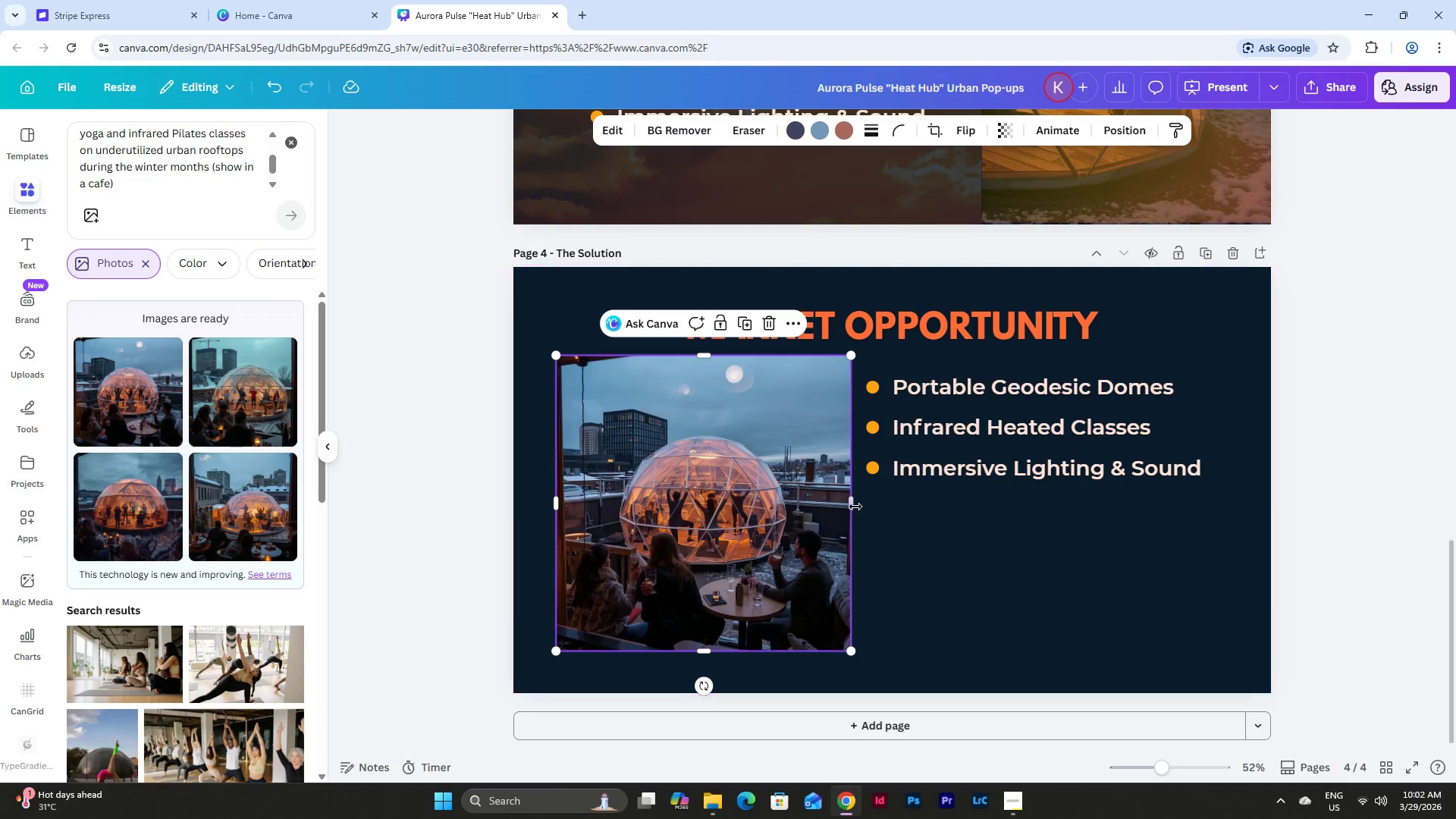 
left_click_drag(start_coordinate=[852, 503], to_coordinate=[839, 503])
 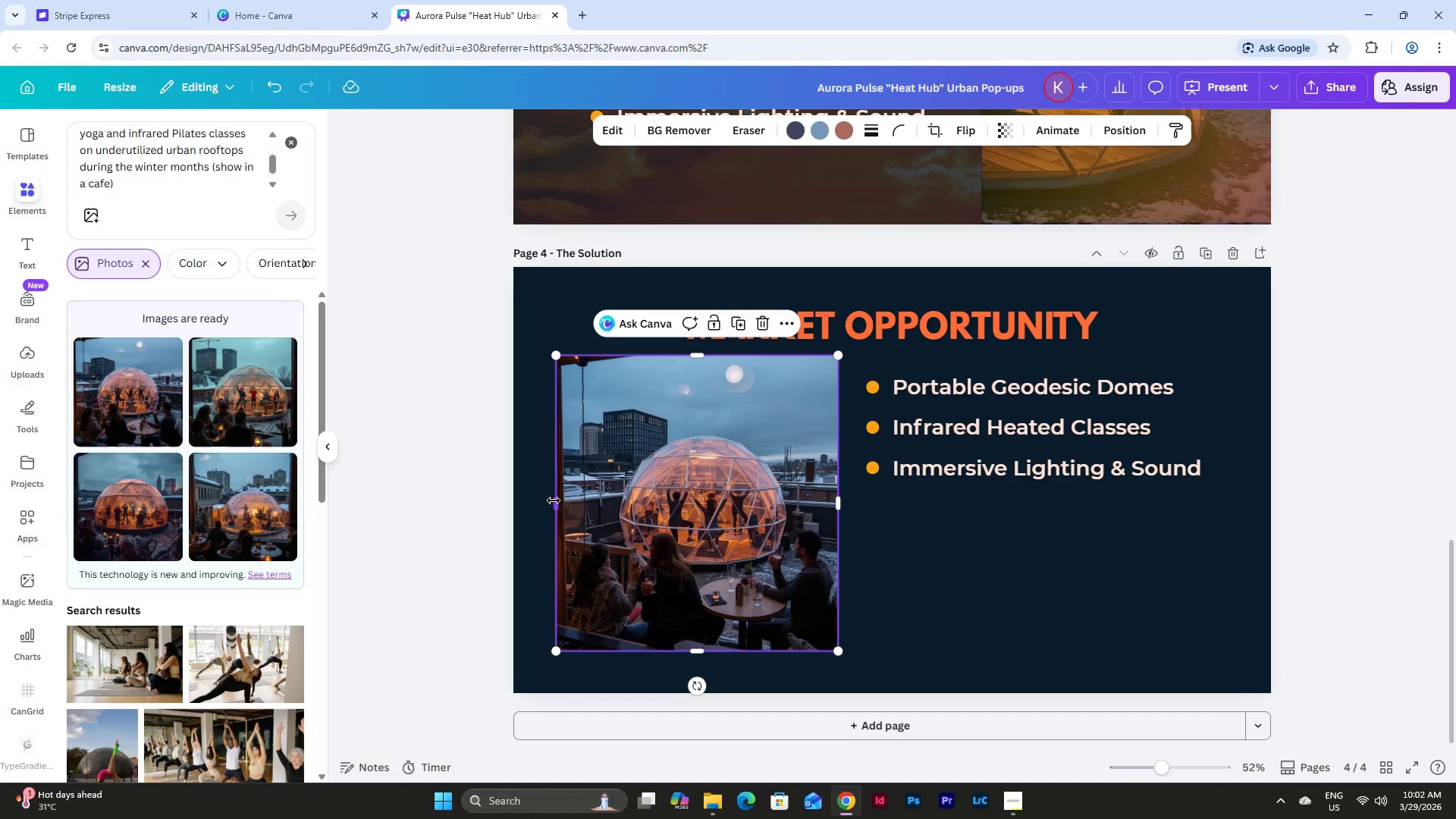 
left_click_drag(start_coordinate=[557, 500], to_coordinate=[566, 501])
 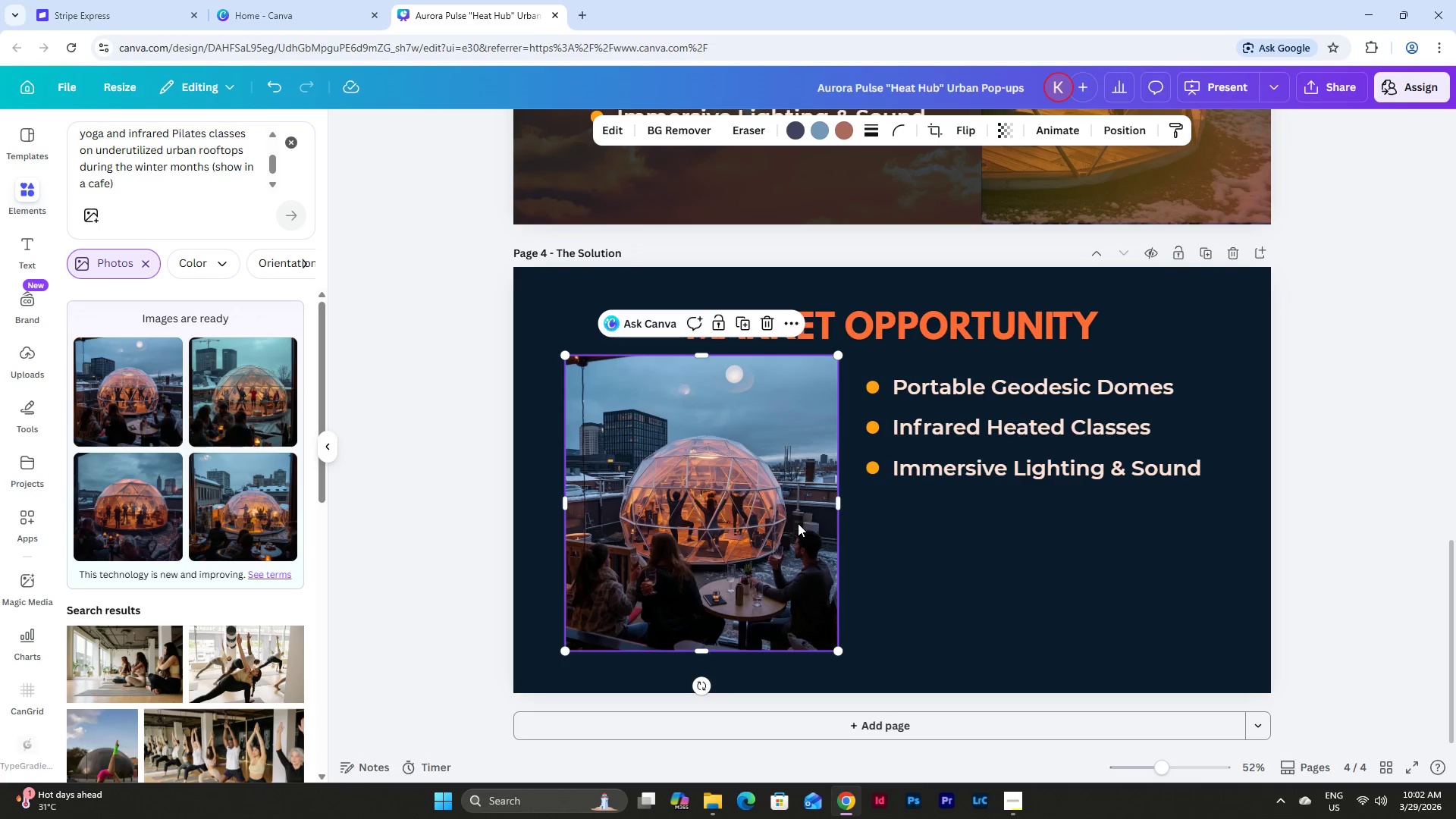 
left_click_drag(start_coordinate=[798, 523], to_coordinate=[792, 522])
 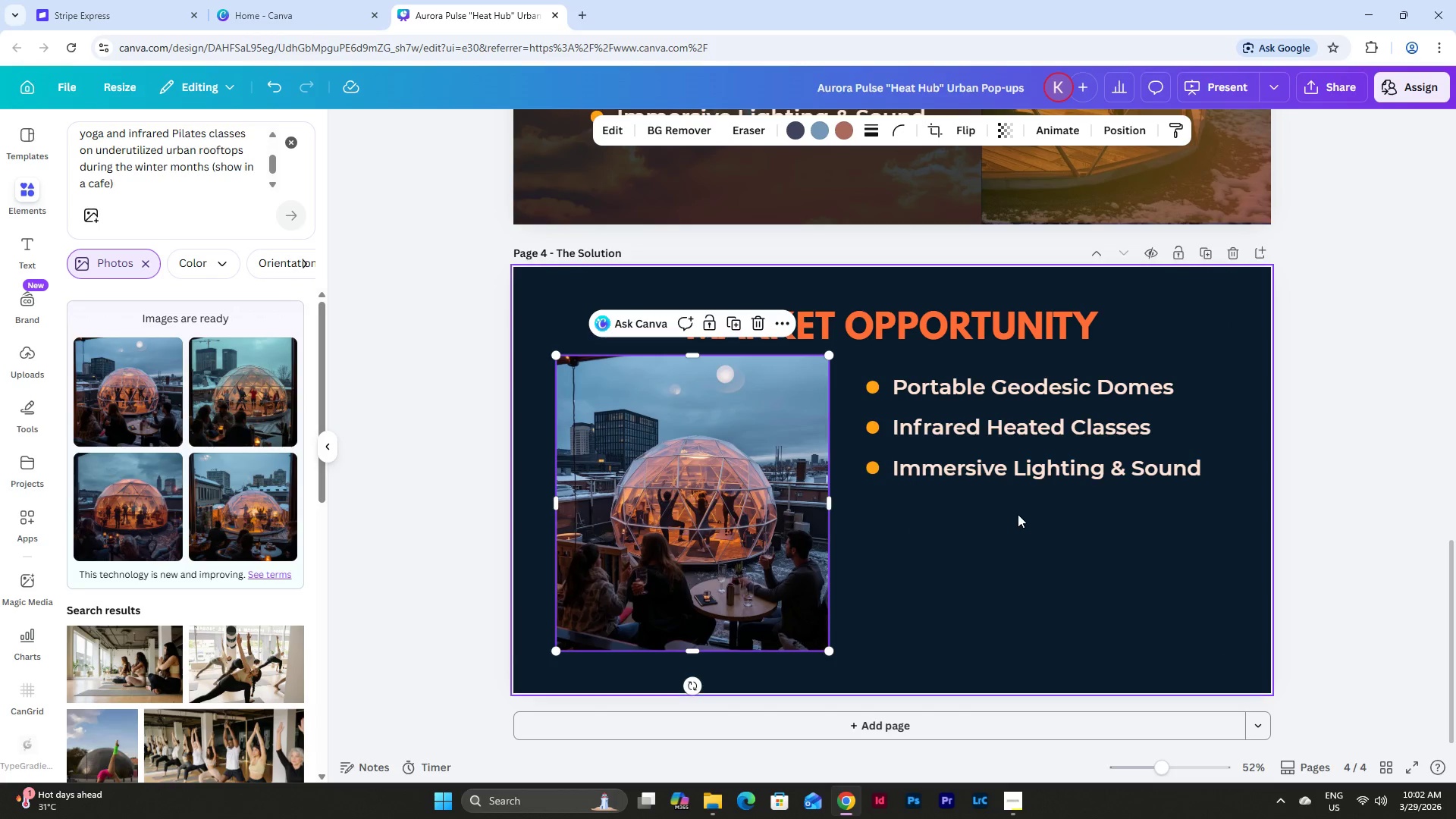 
left_click([1018, 514])
 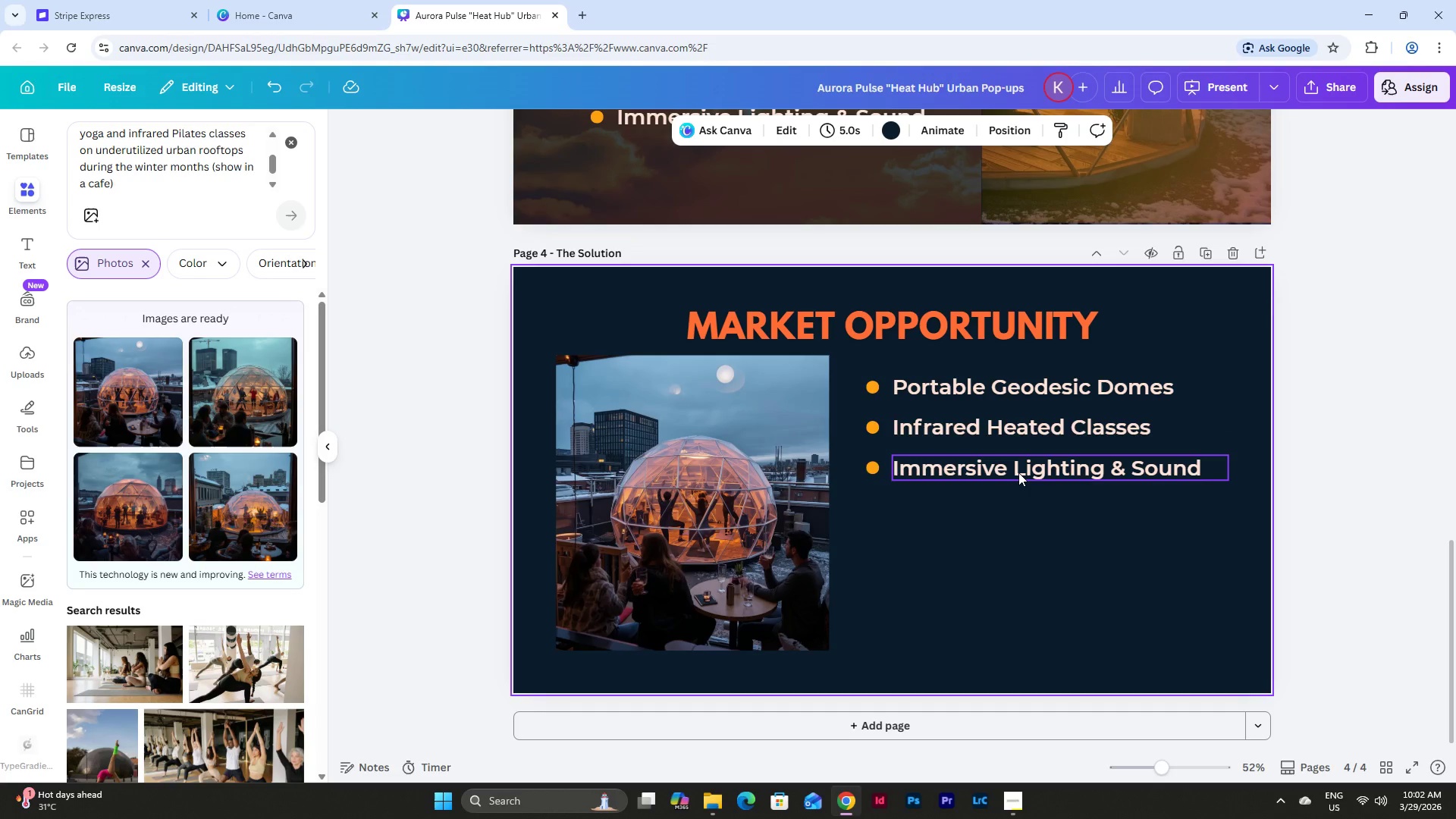 
wait(38.56)
 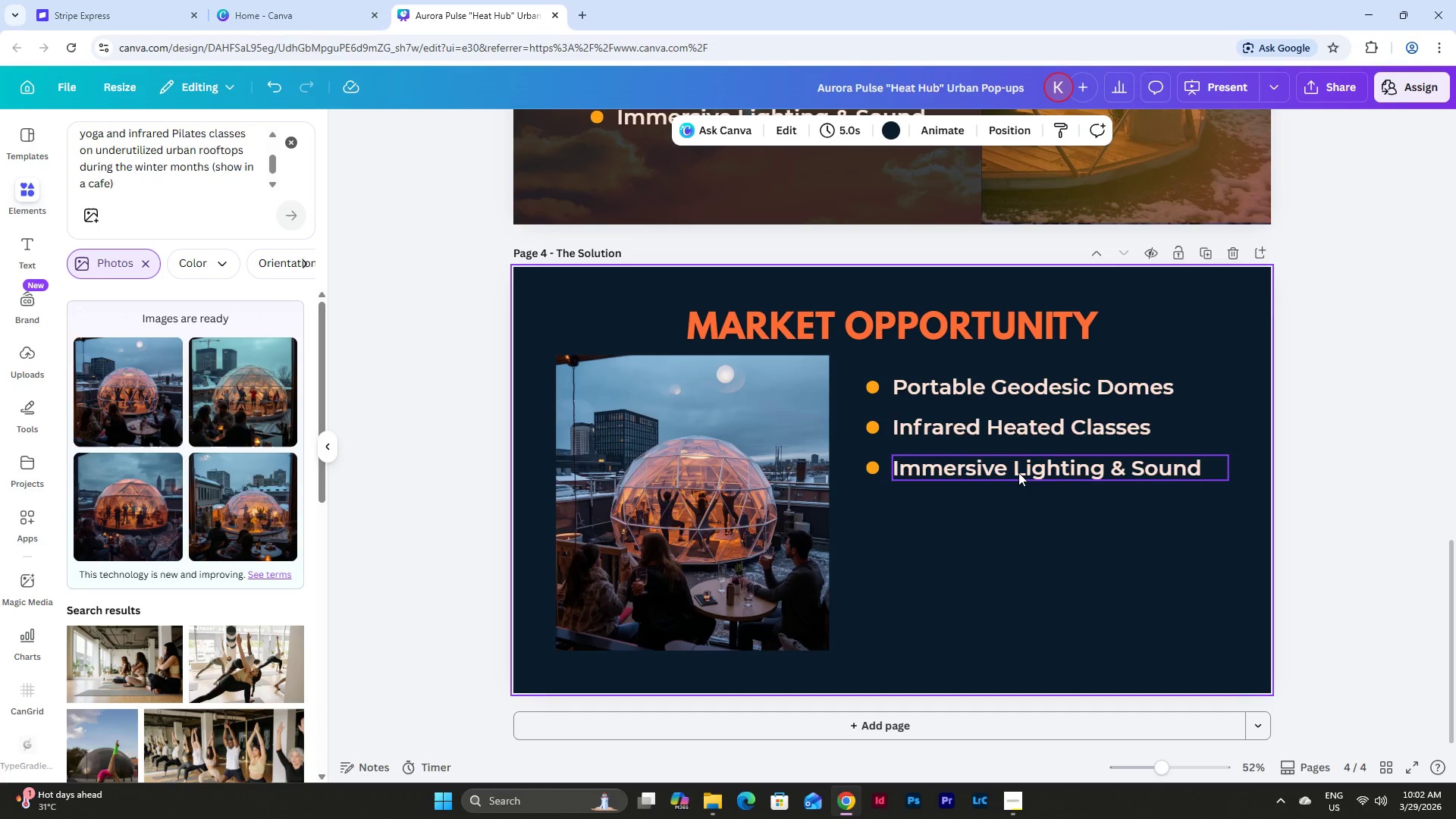 
double_click([1015, 377])
 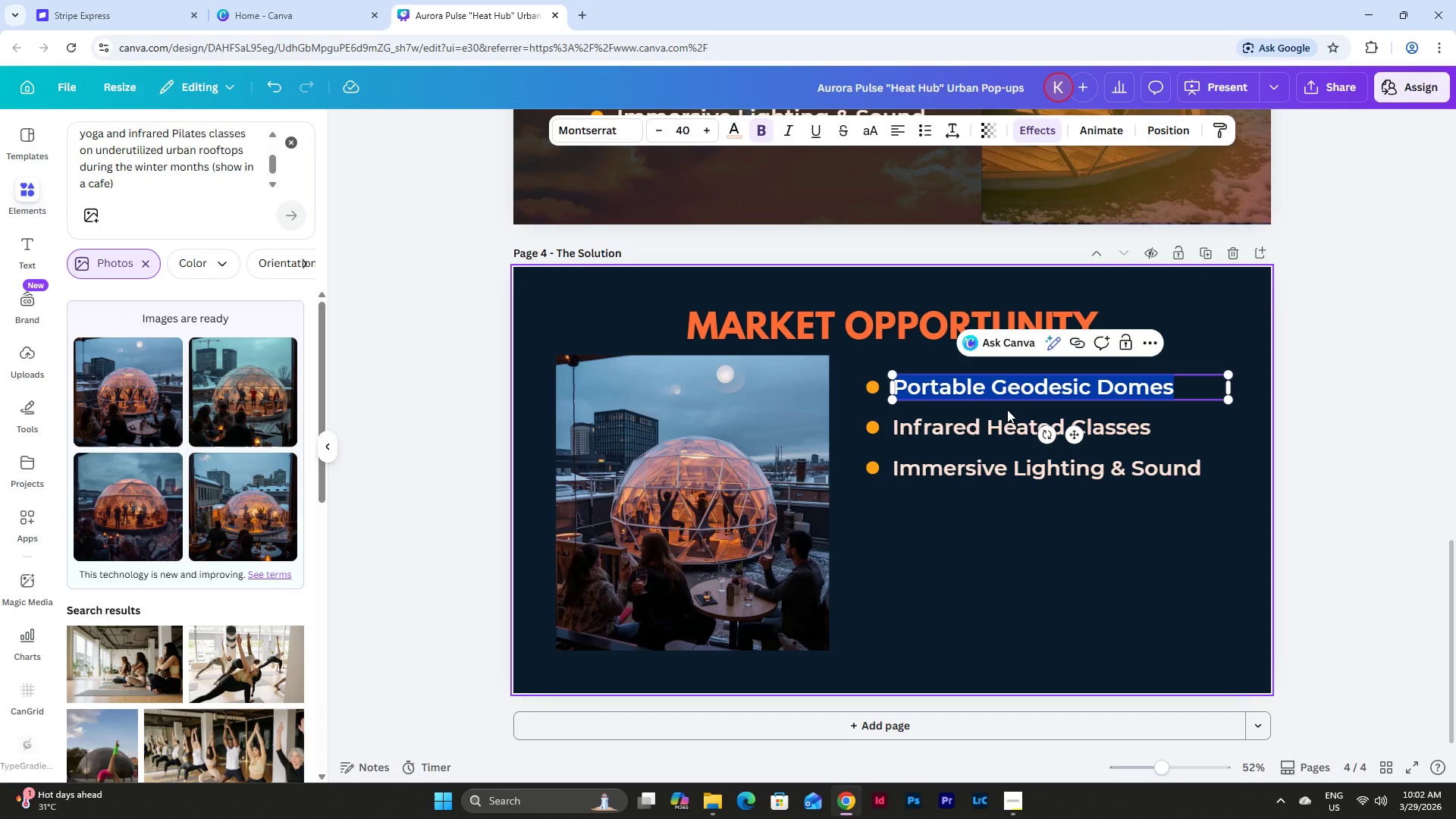 
type(Caf)
 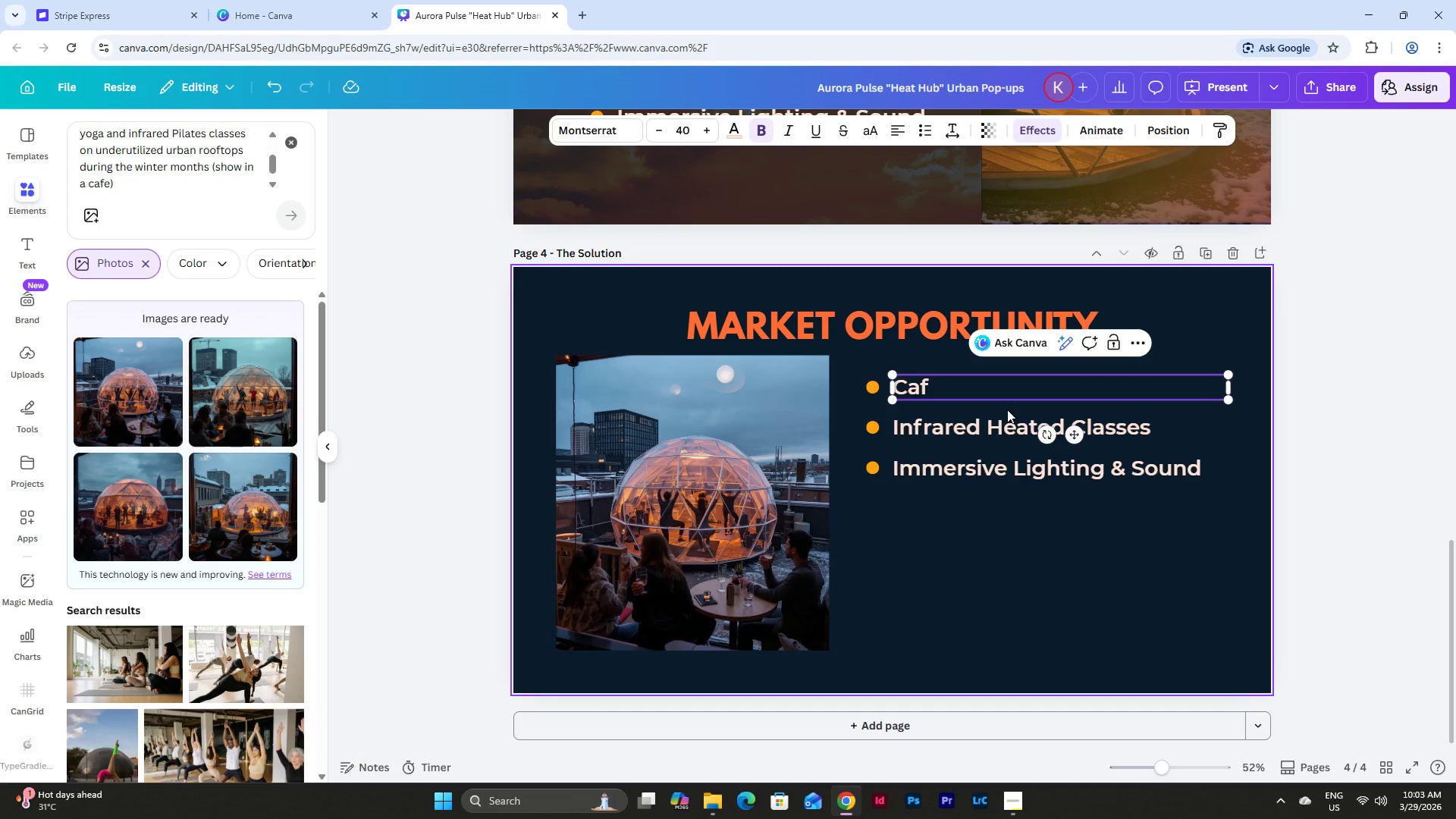 
type(es & social spaces are evolving)
 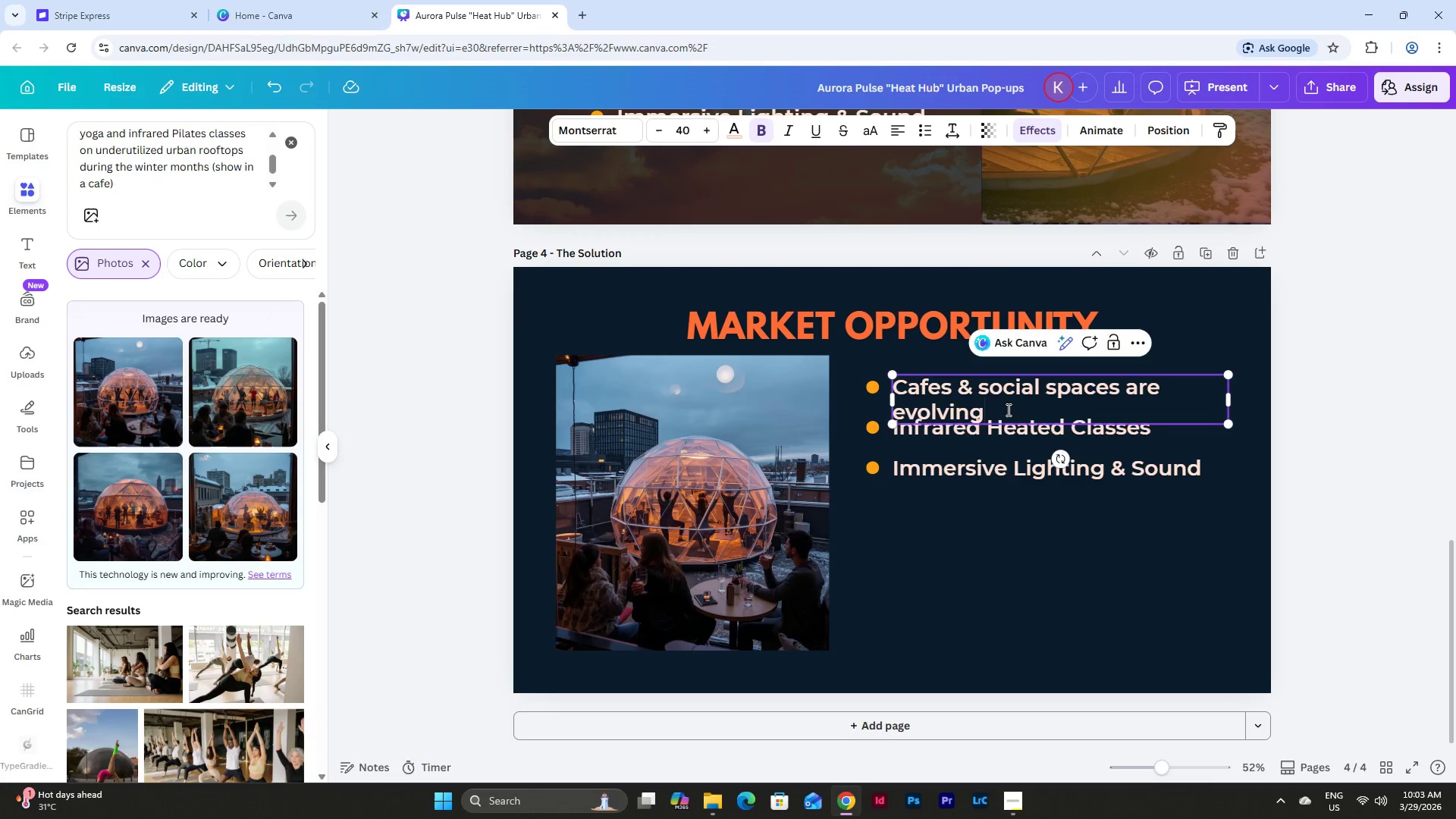 
left_click([988, 513])
 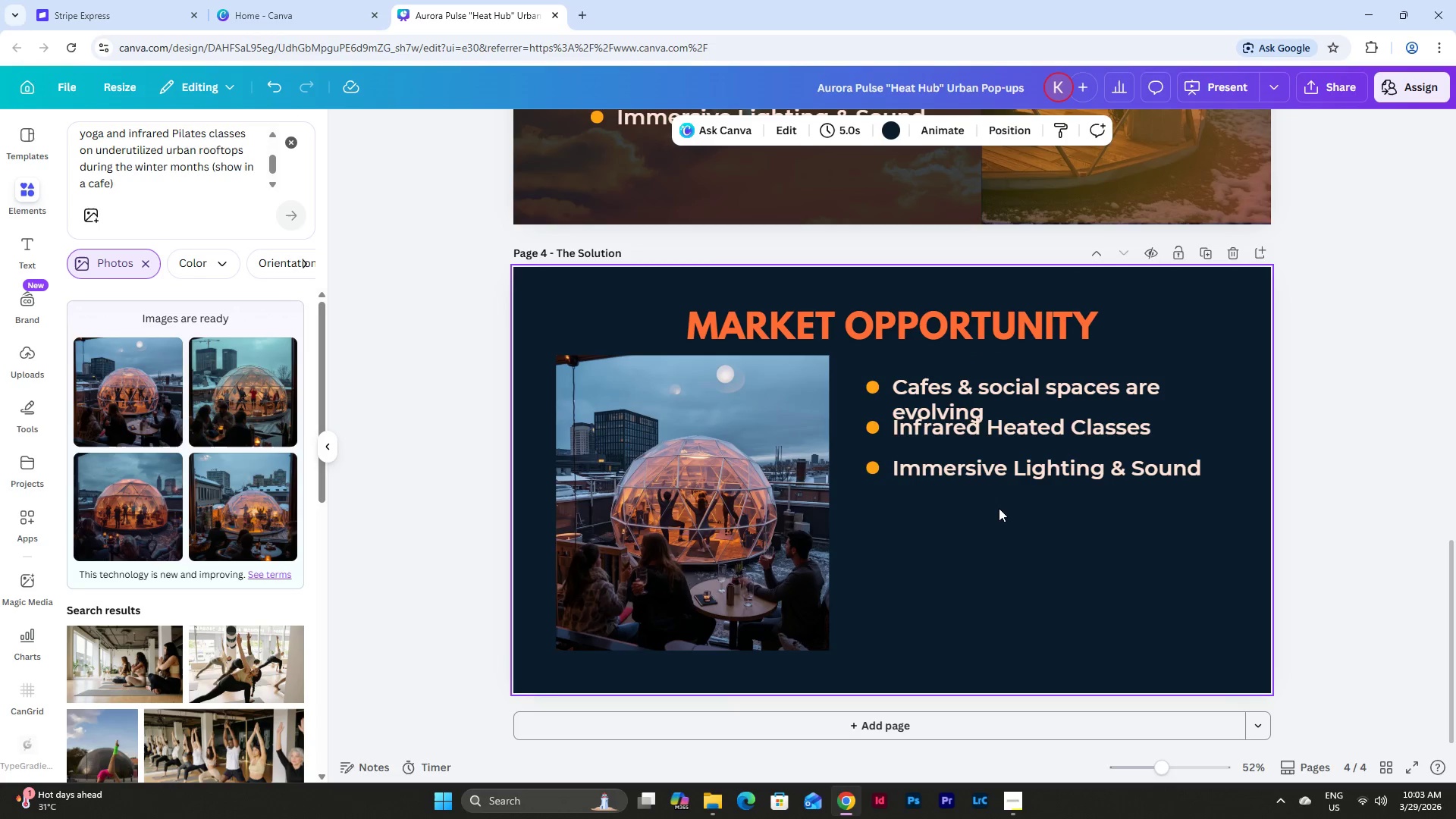 
left_click_drag(start_coordinate=[1000, 508], to_coordinate=[869, 429])
 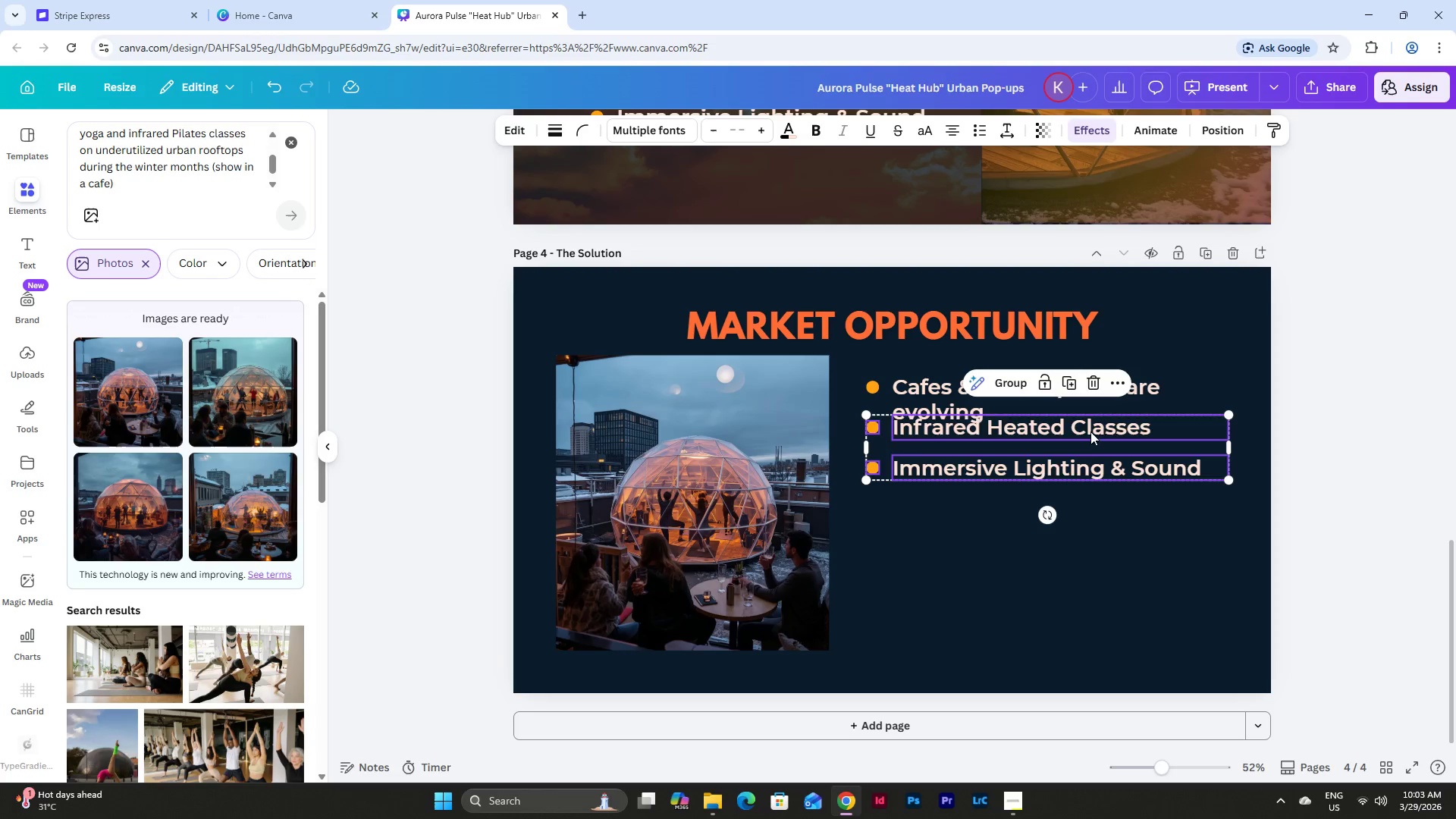 
left_click_drag(start_coordinate=[1089, 431], to_coordinate=[1094, 573])
 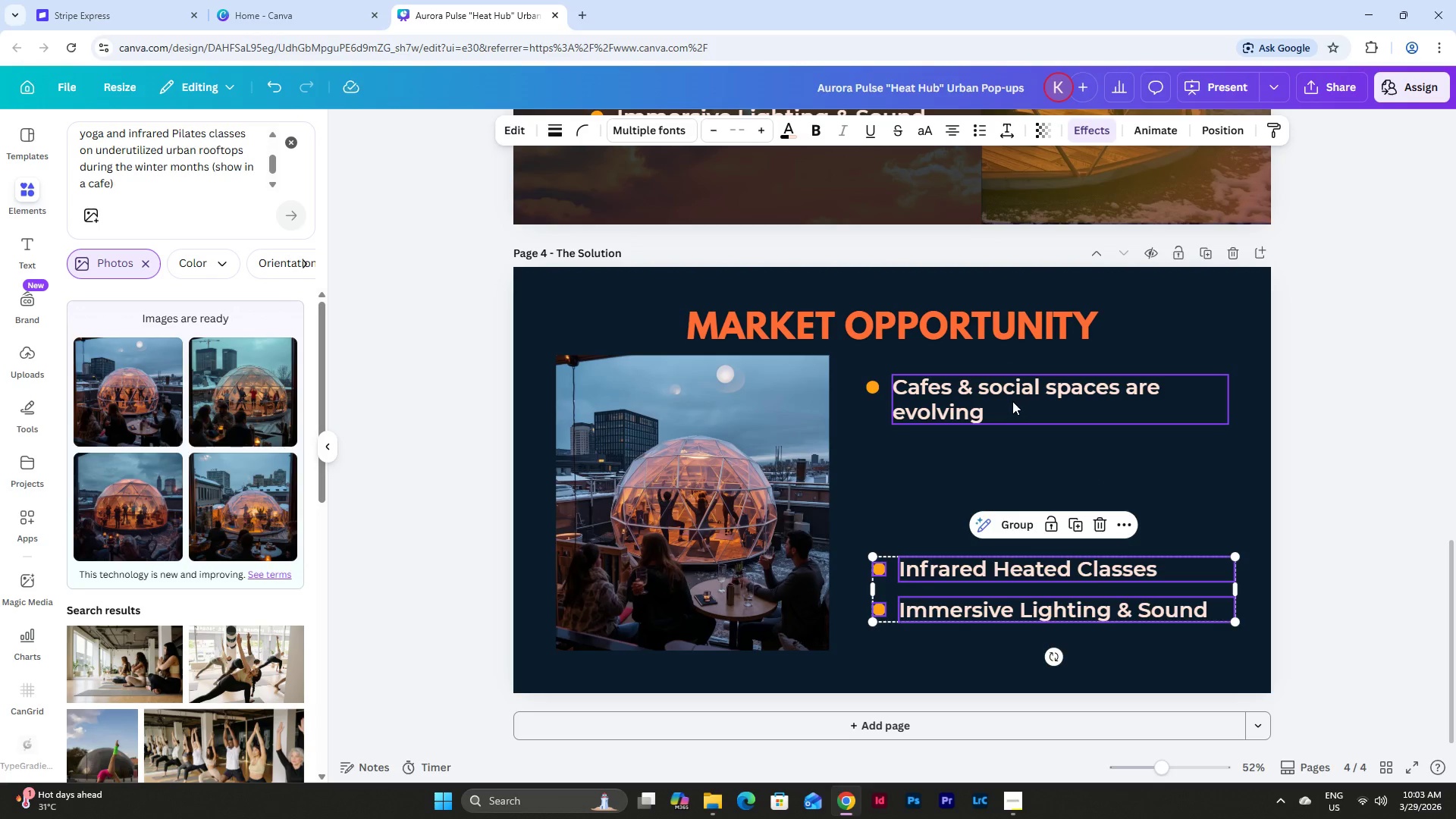 
double_click([1012, 401])
 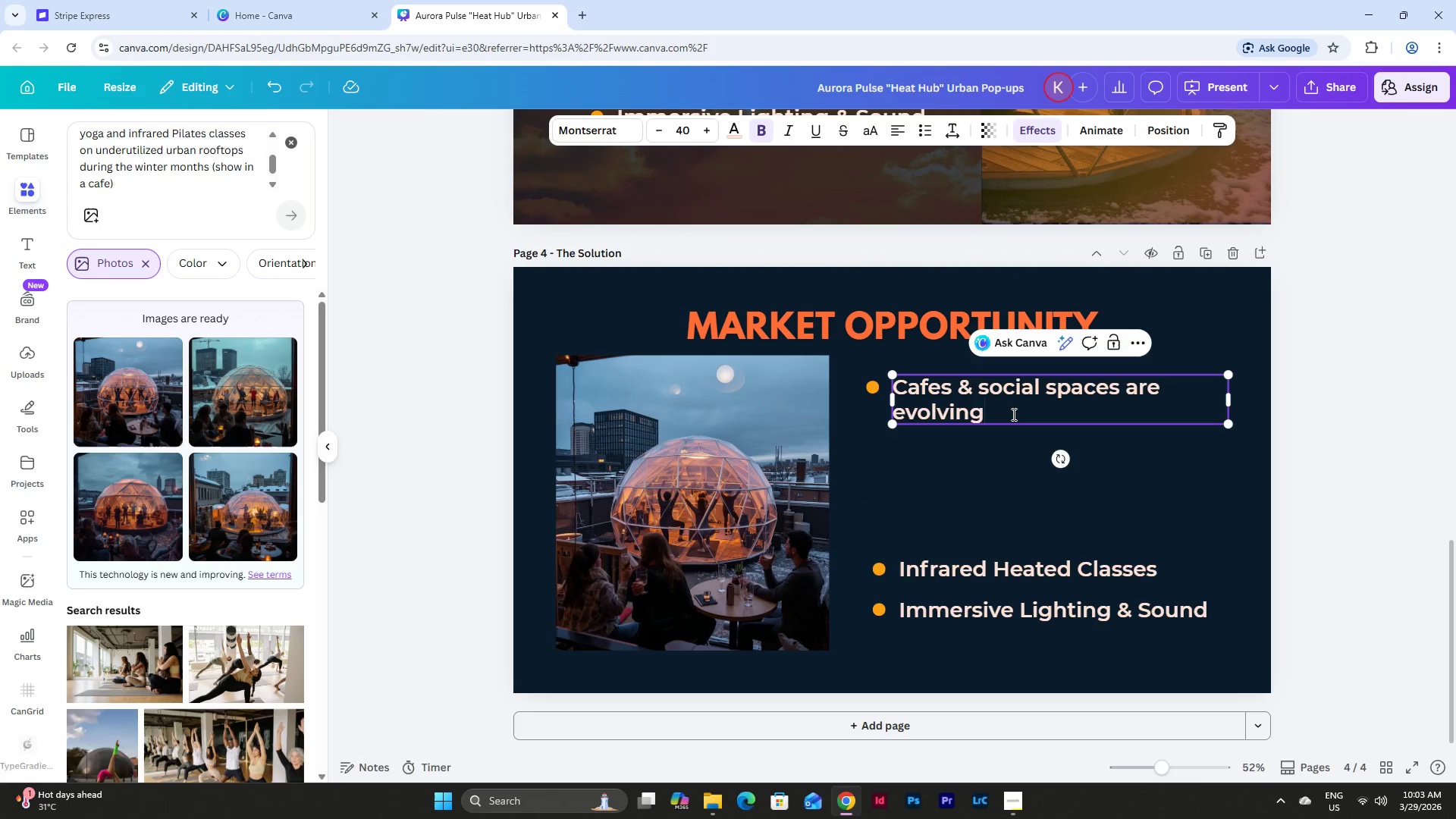 
type( into third spaces fr)
key(Backspace)
type(or lifestyle and connection)
 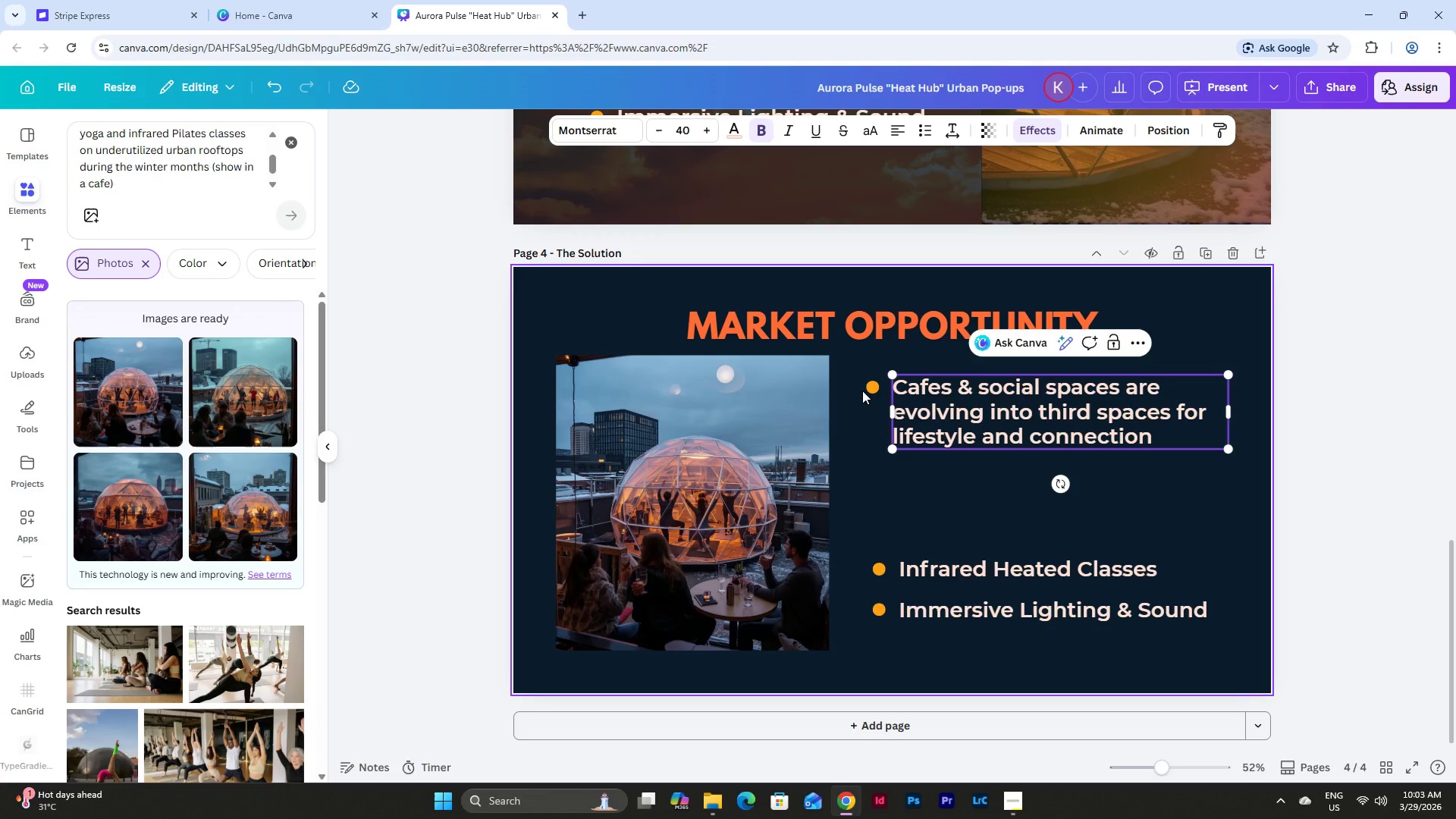 
wait(10.06)
 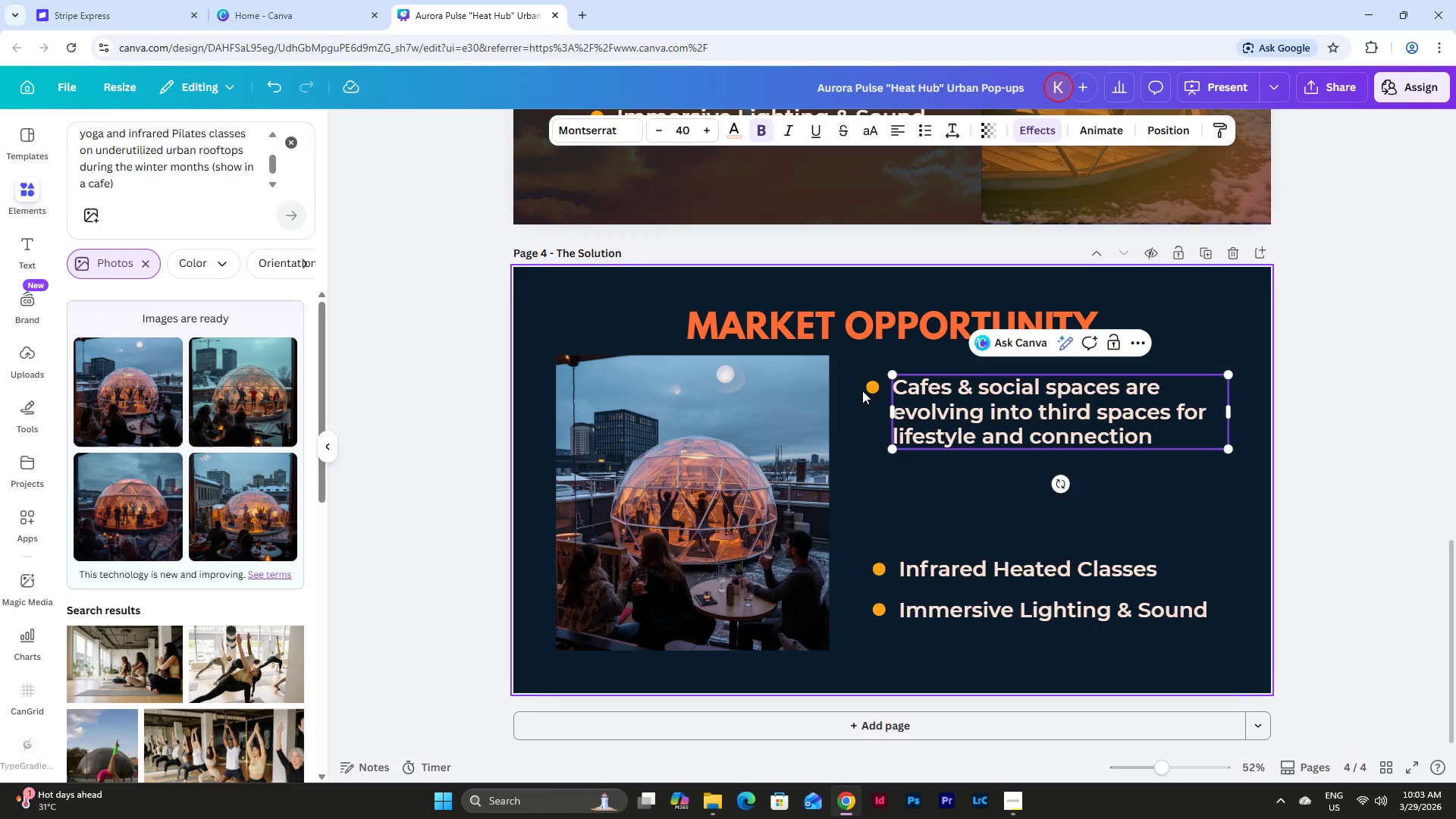 
left_click([878, 570])
 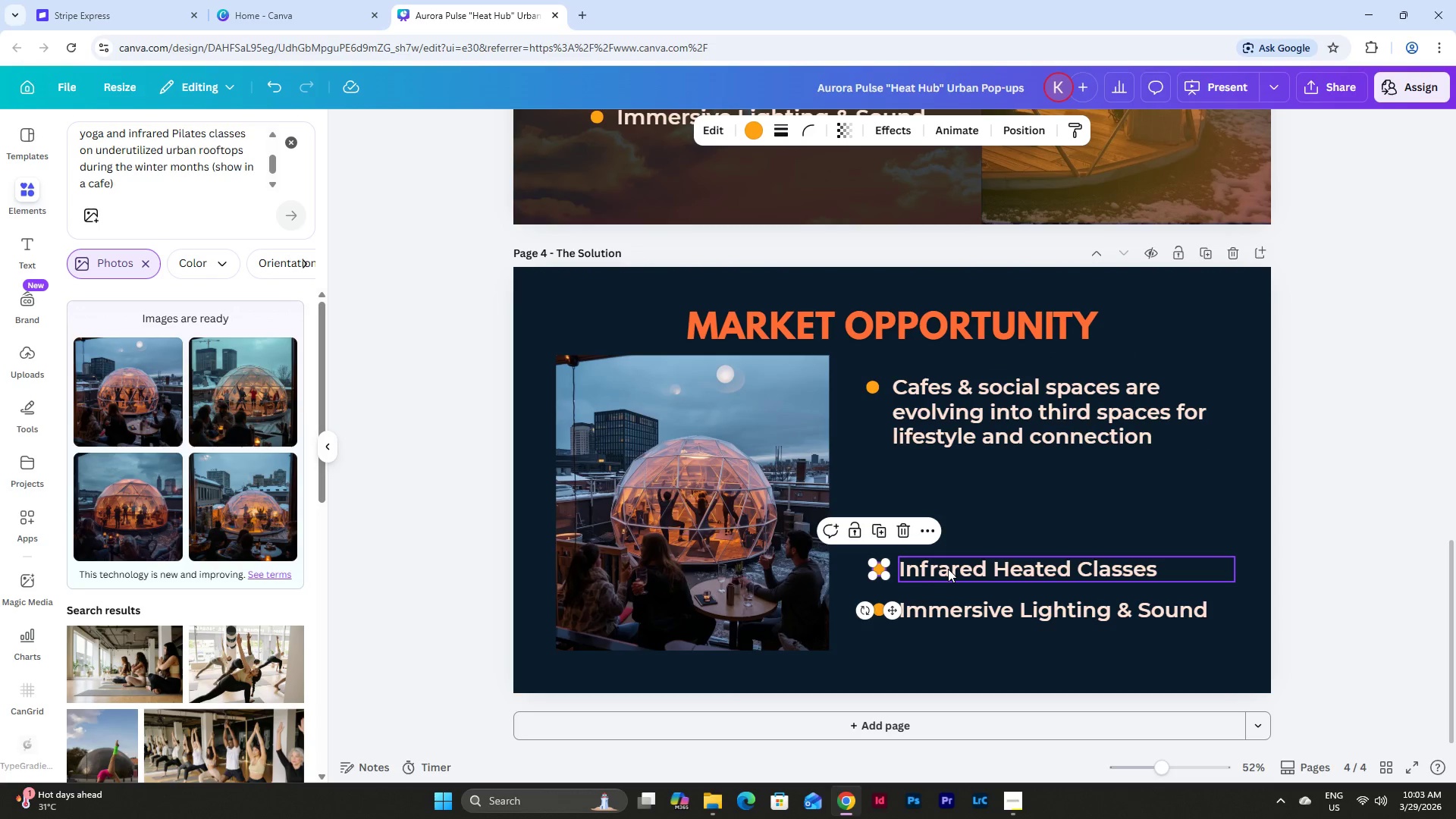 
hold_key(key=ShiftLeft, duration=0.47)
left_click([948, 569])
 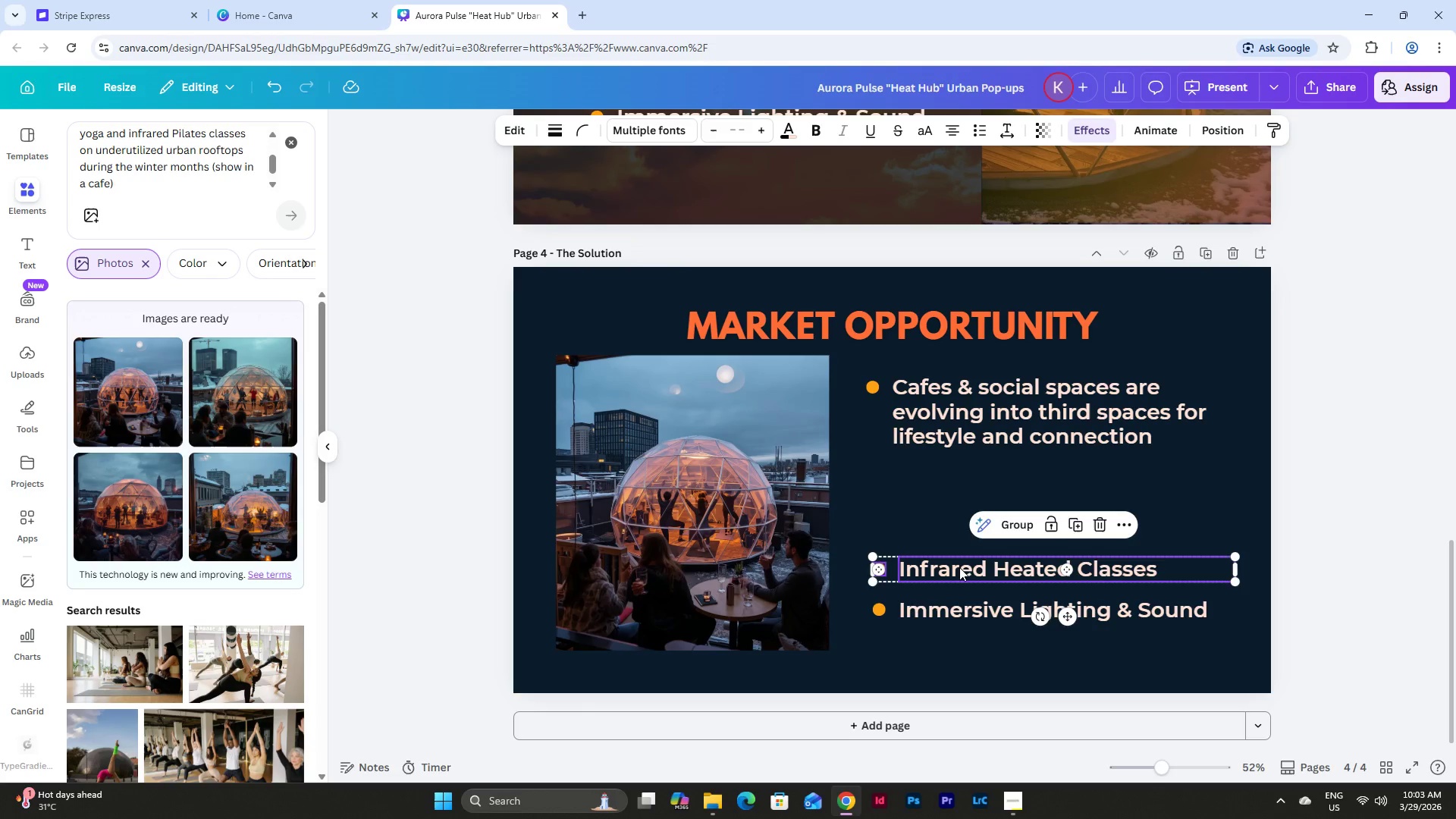 
left_click_drag(start_coordinate=[959, 567], to_coordinate=[955, 475])
 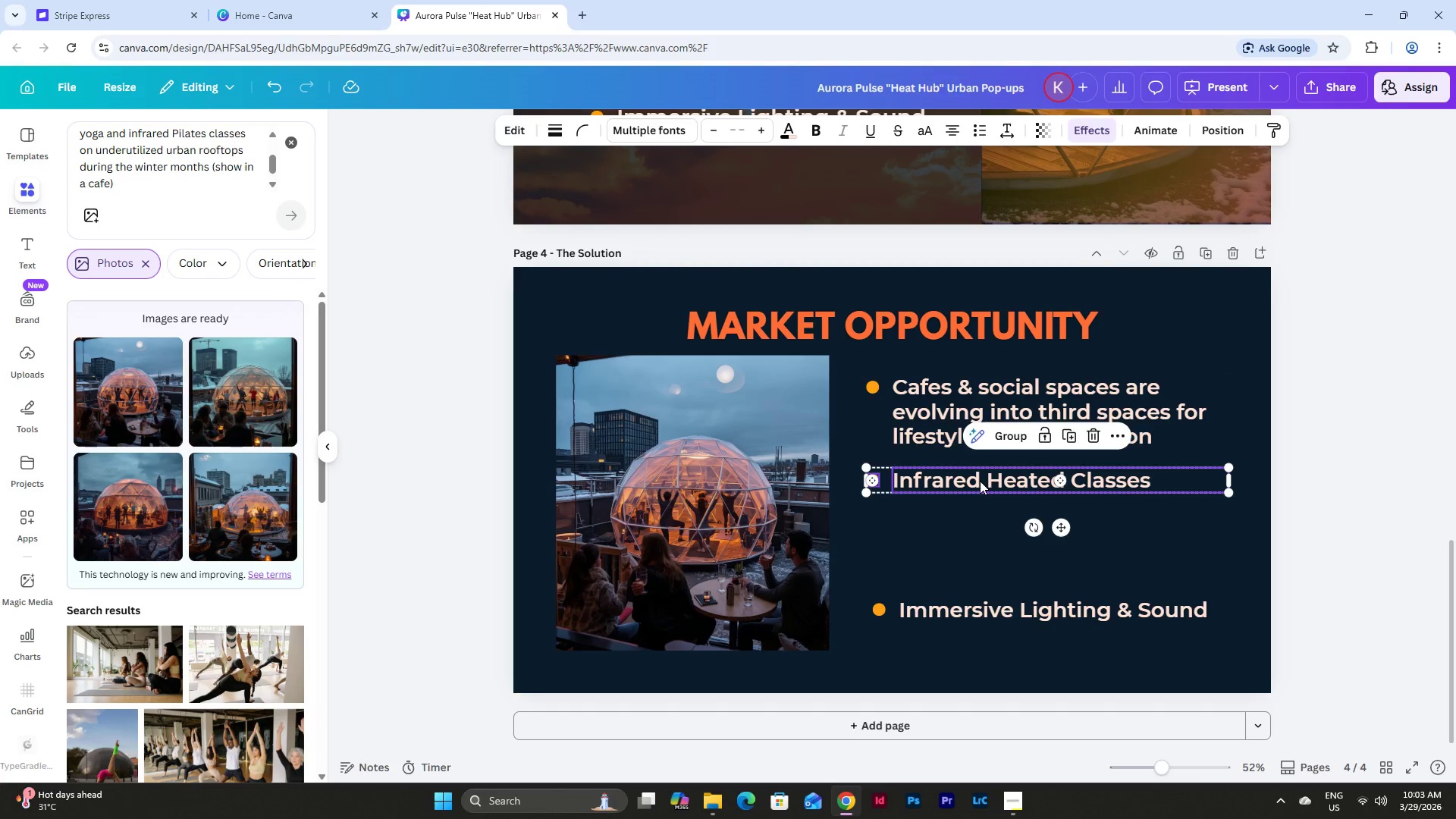 
left_click([980, 481])
 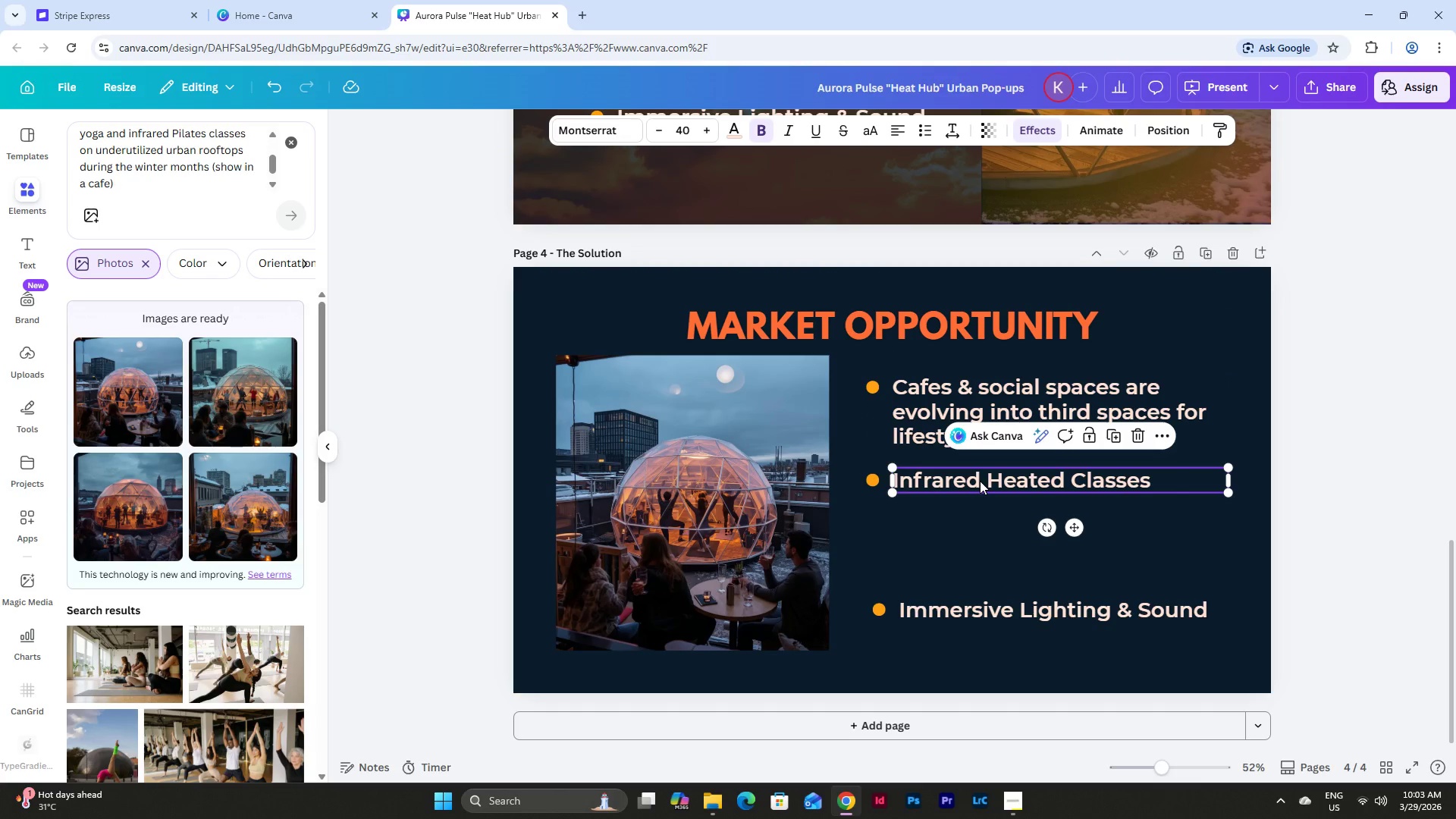 
left_click([980, 481])
 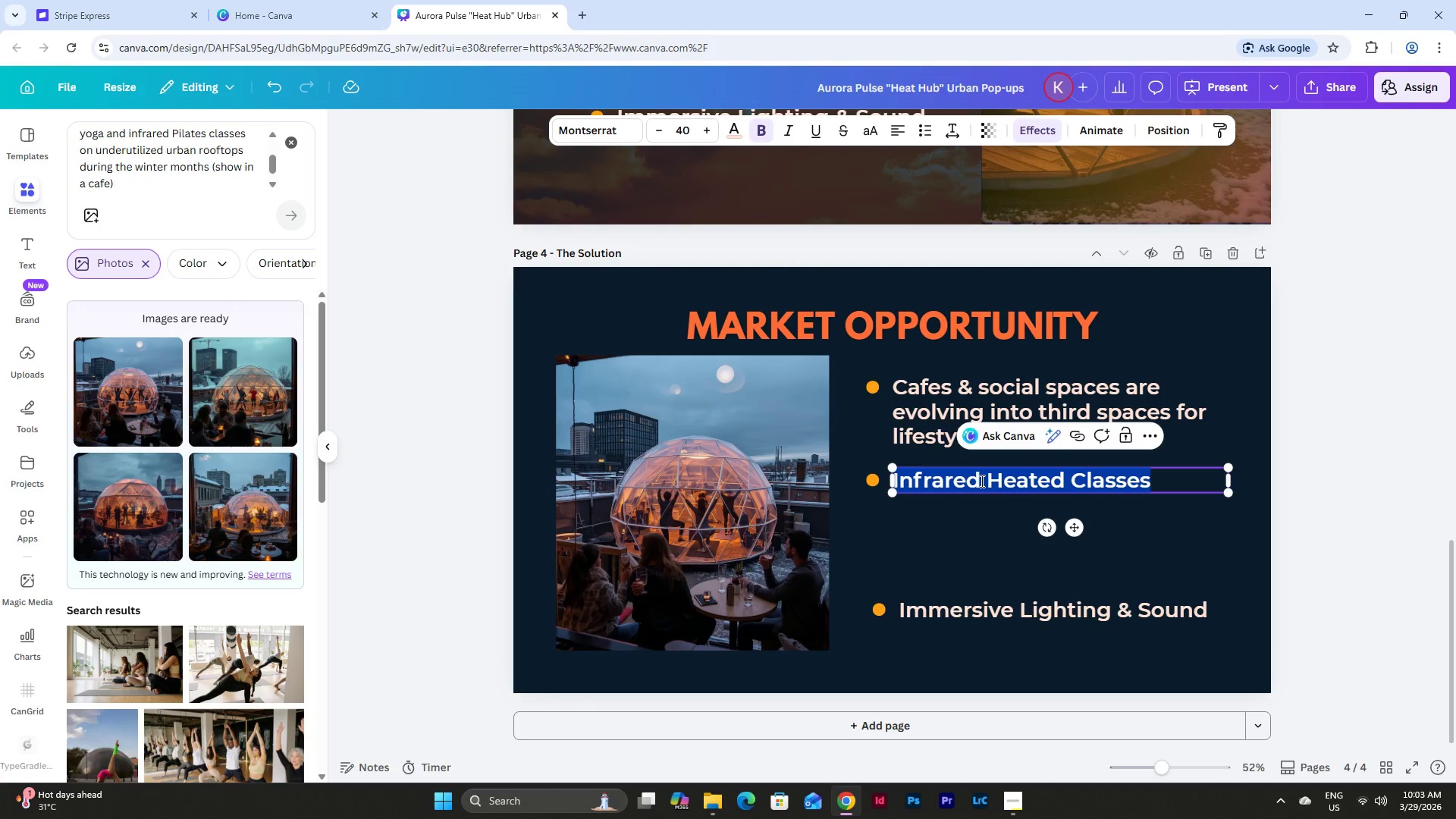 
type(Winter limiys )
key(Backspace)
key(Backspace)
key(Backspace)
type(ts traditional outfoo)
key(Backspace)
key(Backspace)
key(Backspace)
type(door fitness, creating a high-demand gao)
key(Backspace)
type(p)
 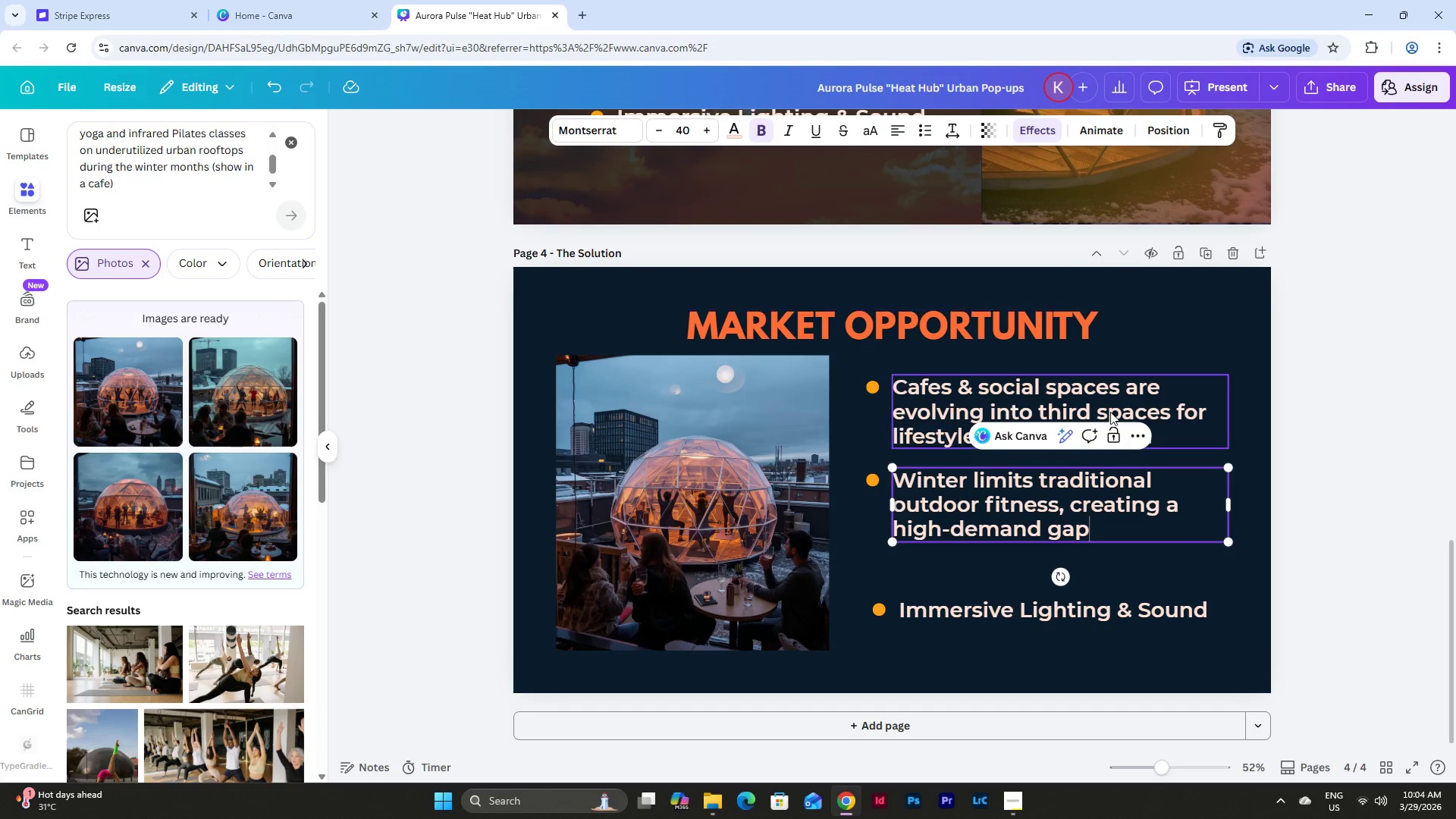 
double_click([1110, 407])
 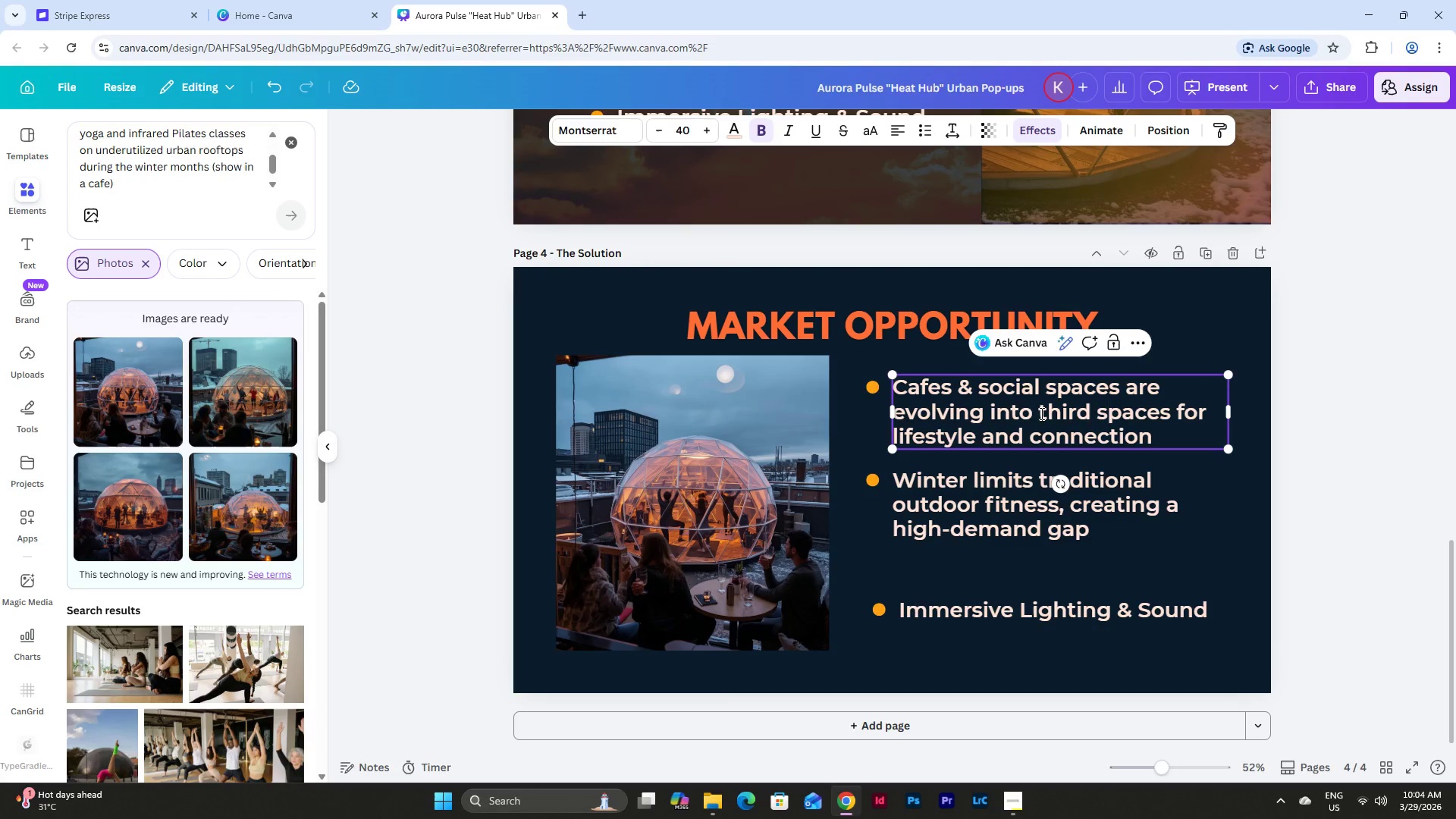 
left_click_drag(start_coordinate=[1038, 413], to_coordinate=[1169, 416])
 